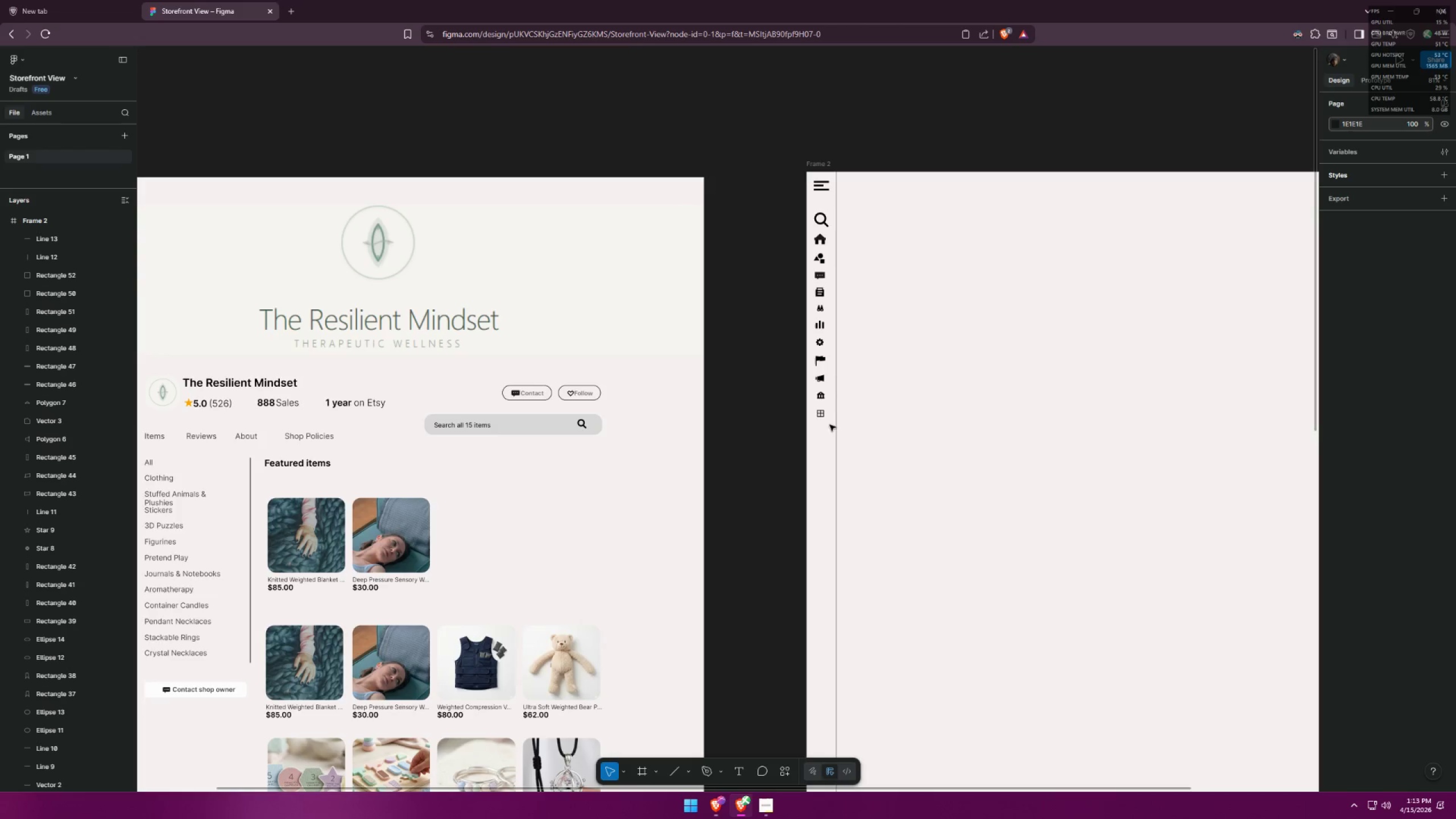 
hold_key(key=ControlLeft, duration=0.75)
scroll: coordinate [825, 426], scroll_direction: up, amount: 14.0
 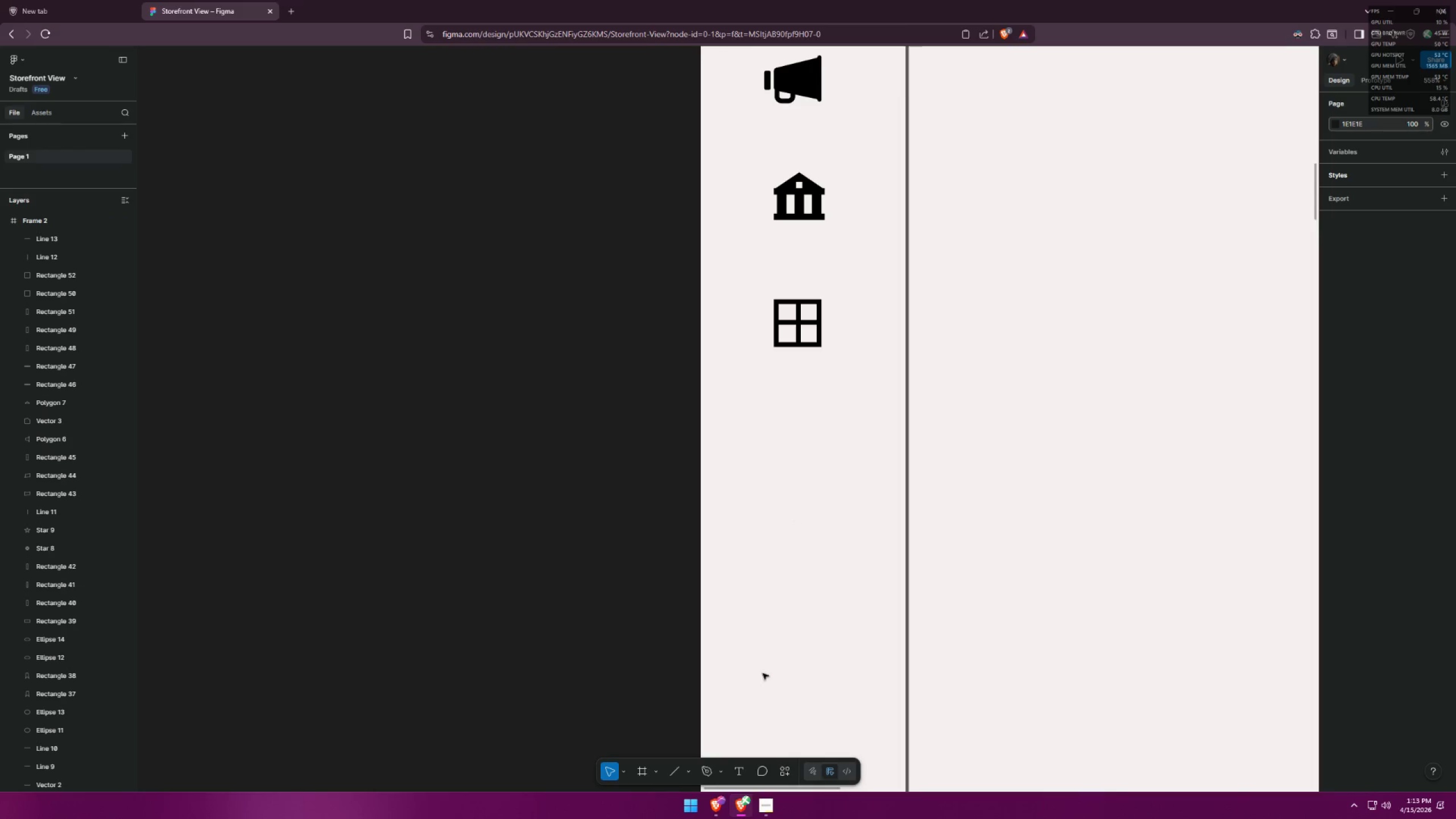 
hold_key(key=ControlLeft, duration=0.38)
scroll: coordinate [840, 334], scroll_direction: up, amount: 8.0
 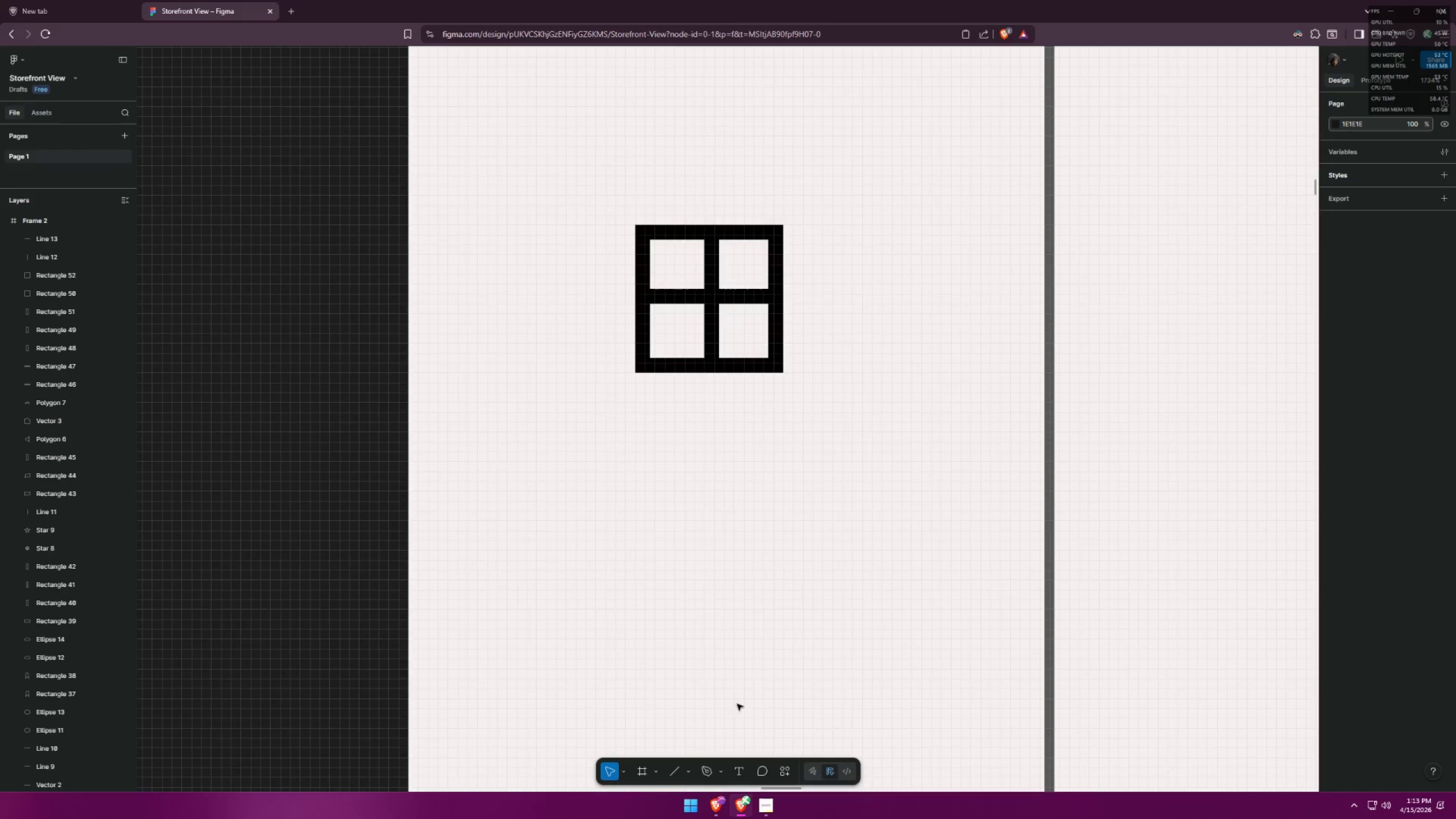 
hold_key(key=ControlLeft, duration=0.75)
scroll: coordinate [763, 508], scroll_direction: down, amount: 3.0
 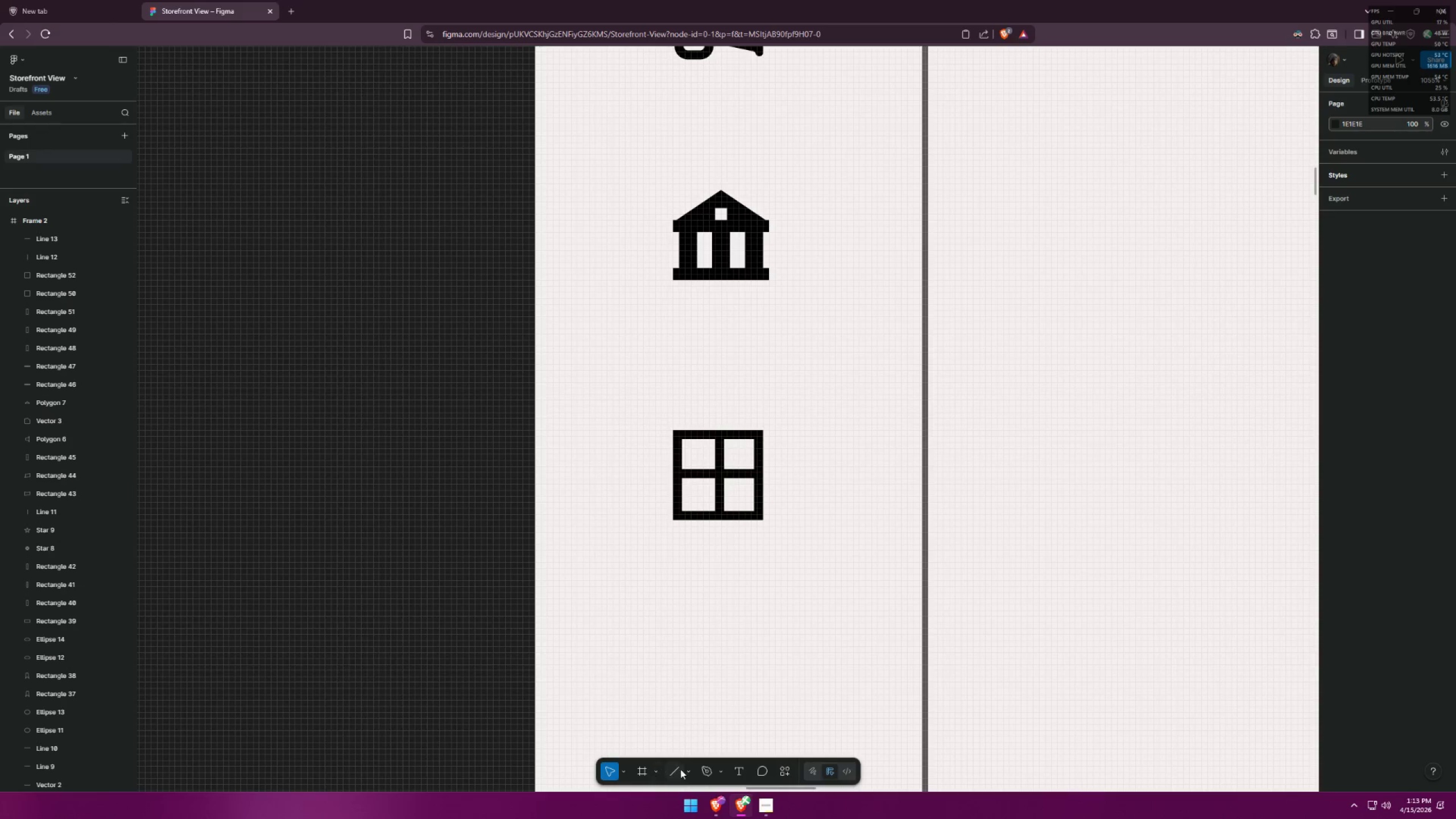 
double_click([686, 770])
 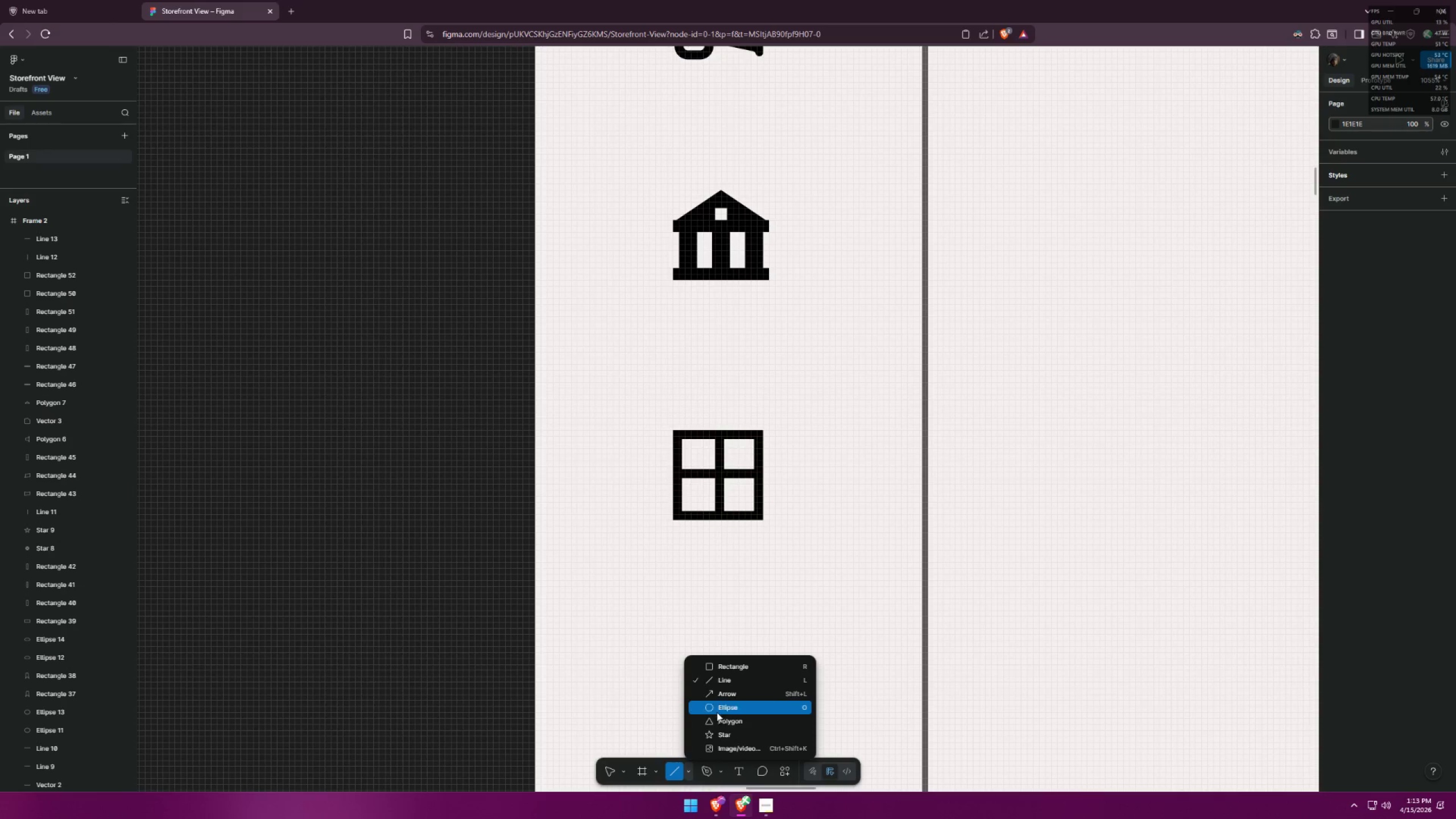 
left_click([720, 710])
 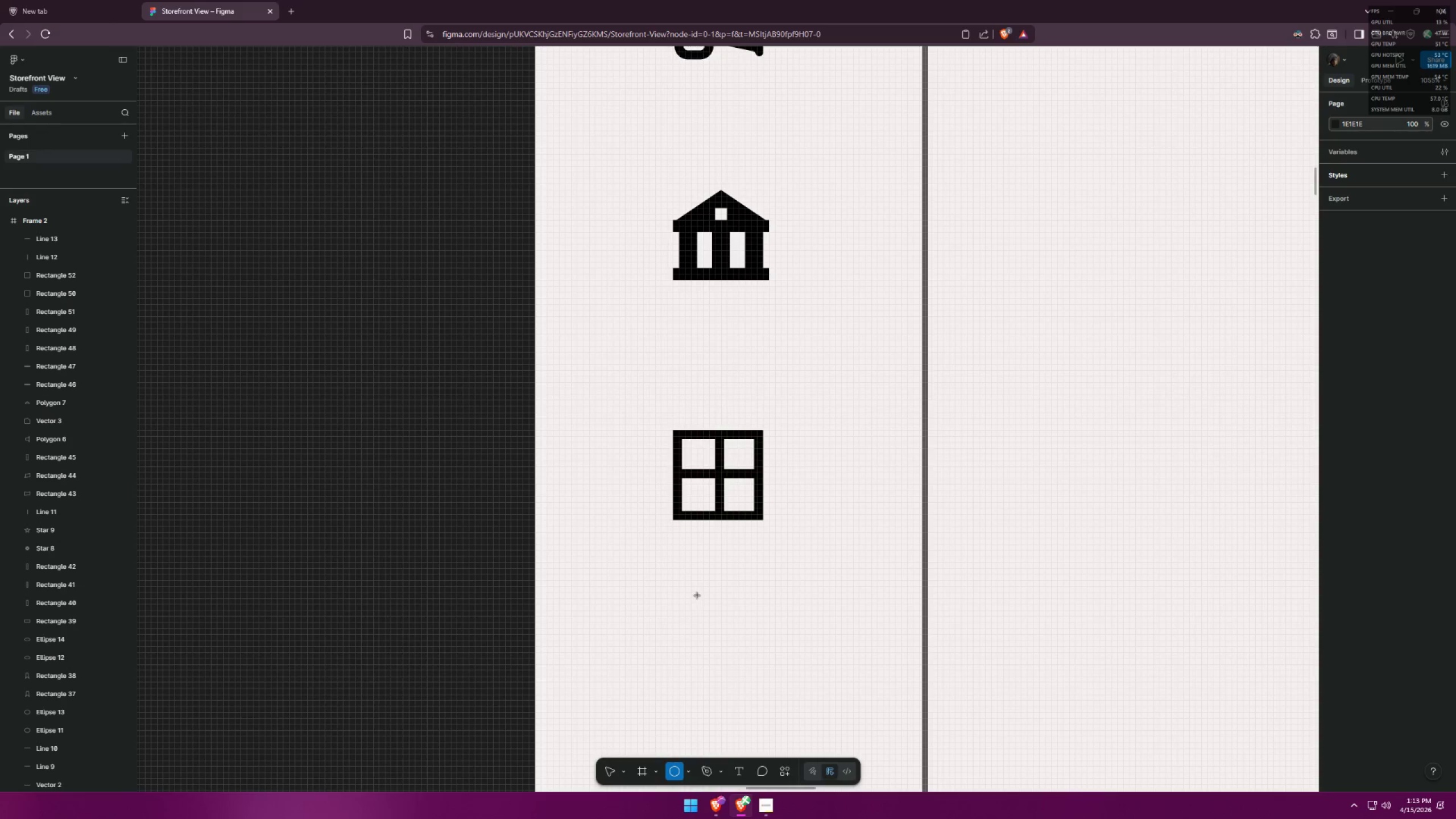 
key(Shift+ShiftLeft)
 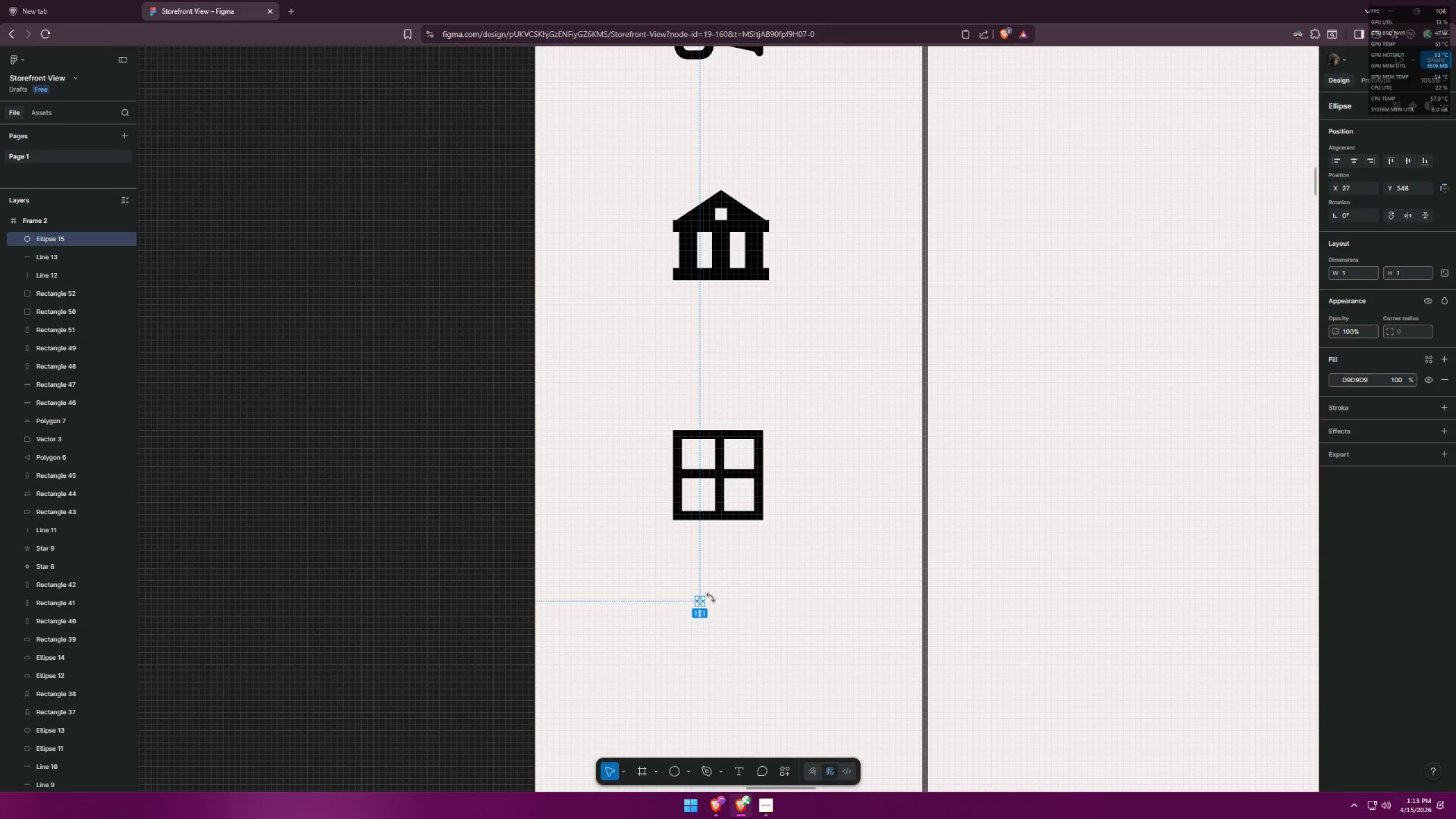 
key(Control+ControlLeft)
 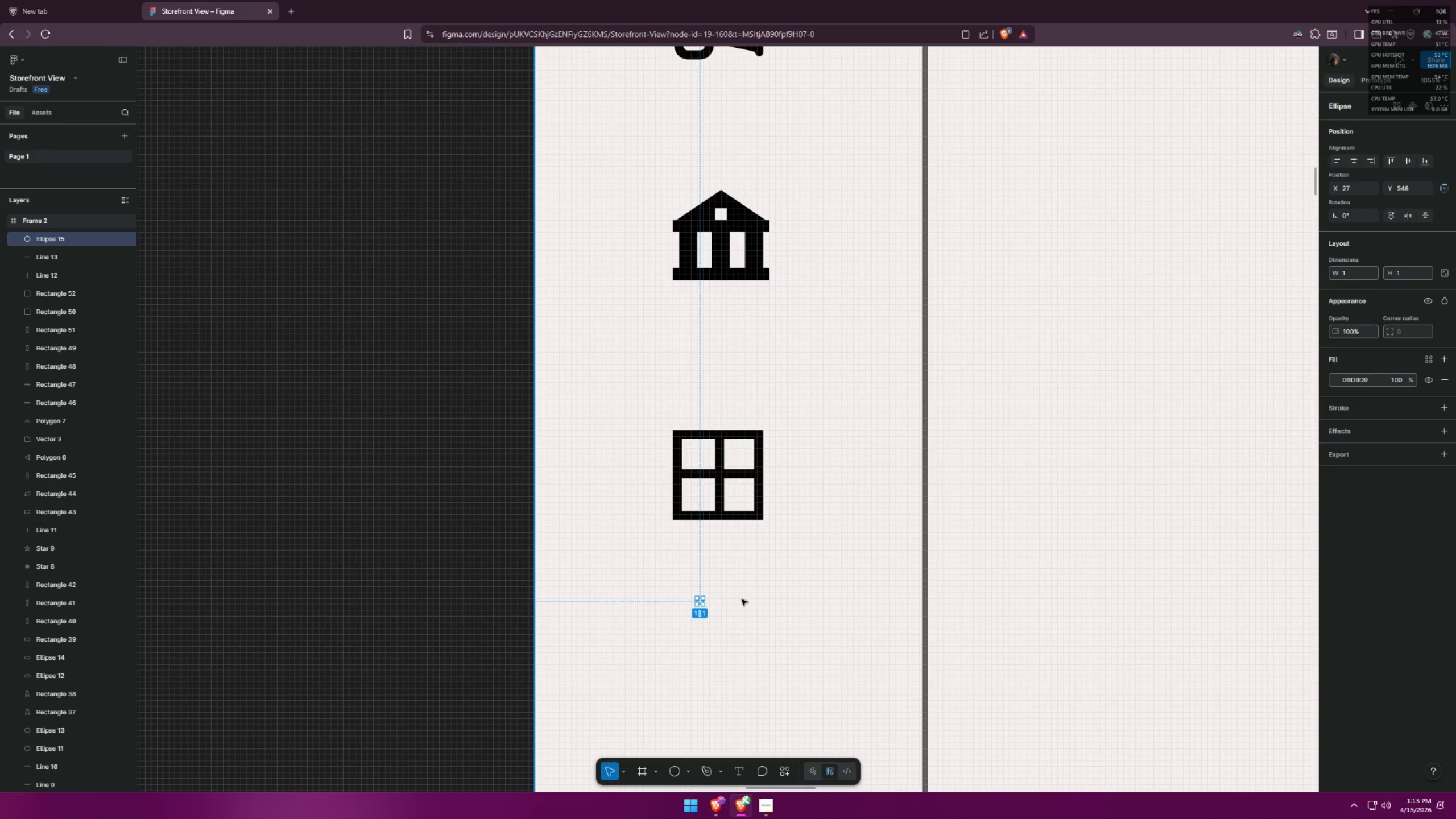 
key(Control+Z)
 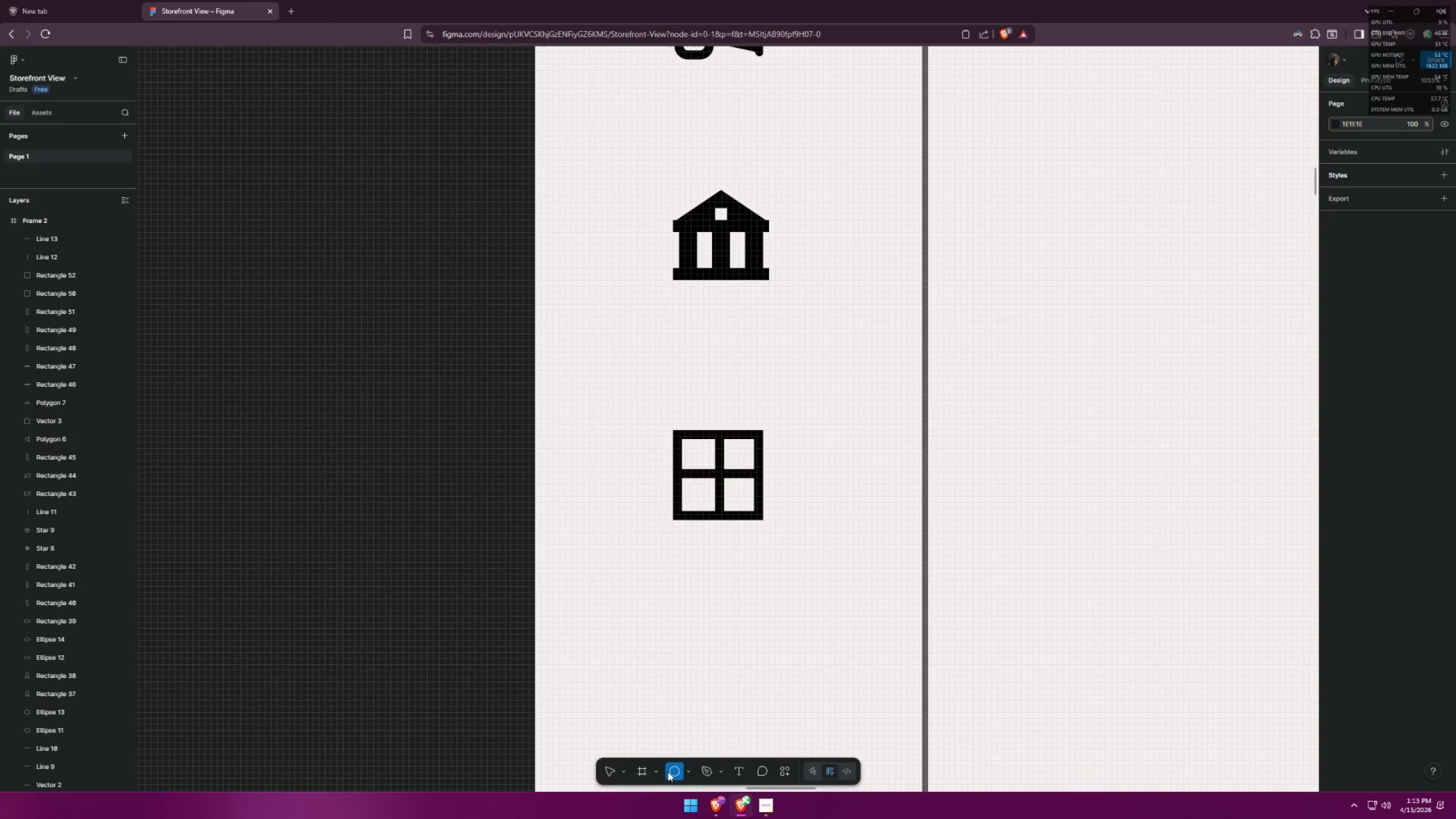 
hold_key(key=ShiftLeft, duration=1.5)
left_click_drag(start_coordinate=[681, 589], to_coordinate=[754, 667])
 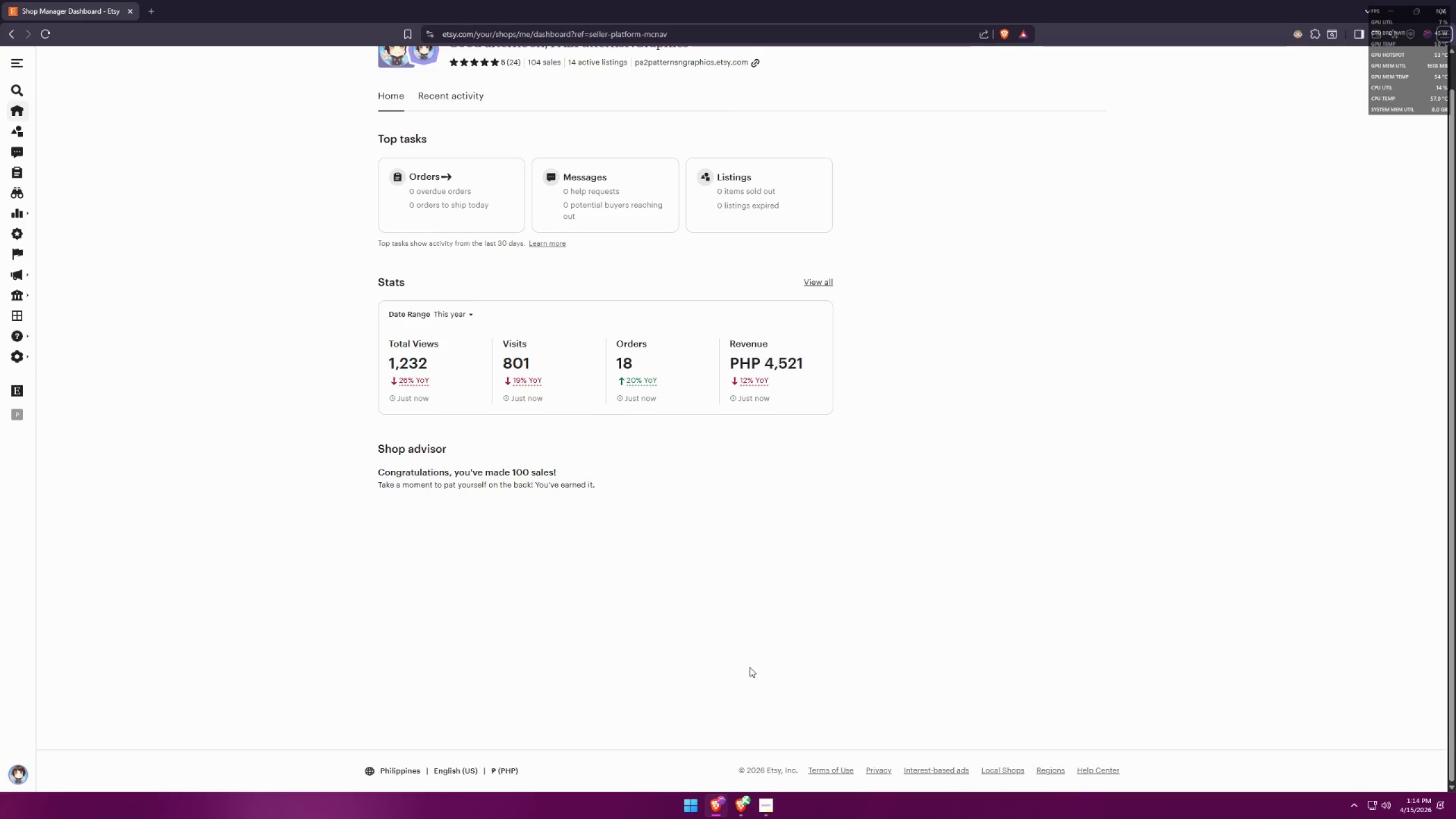 
hold_key(key=ShiftLeft, duration=0.62)
 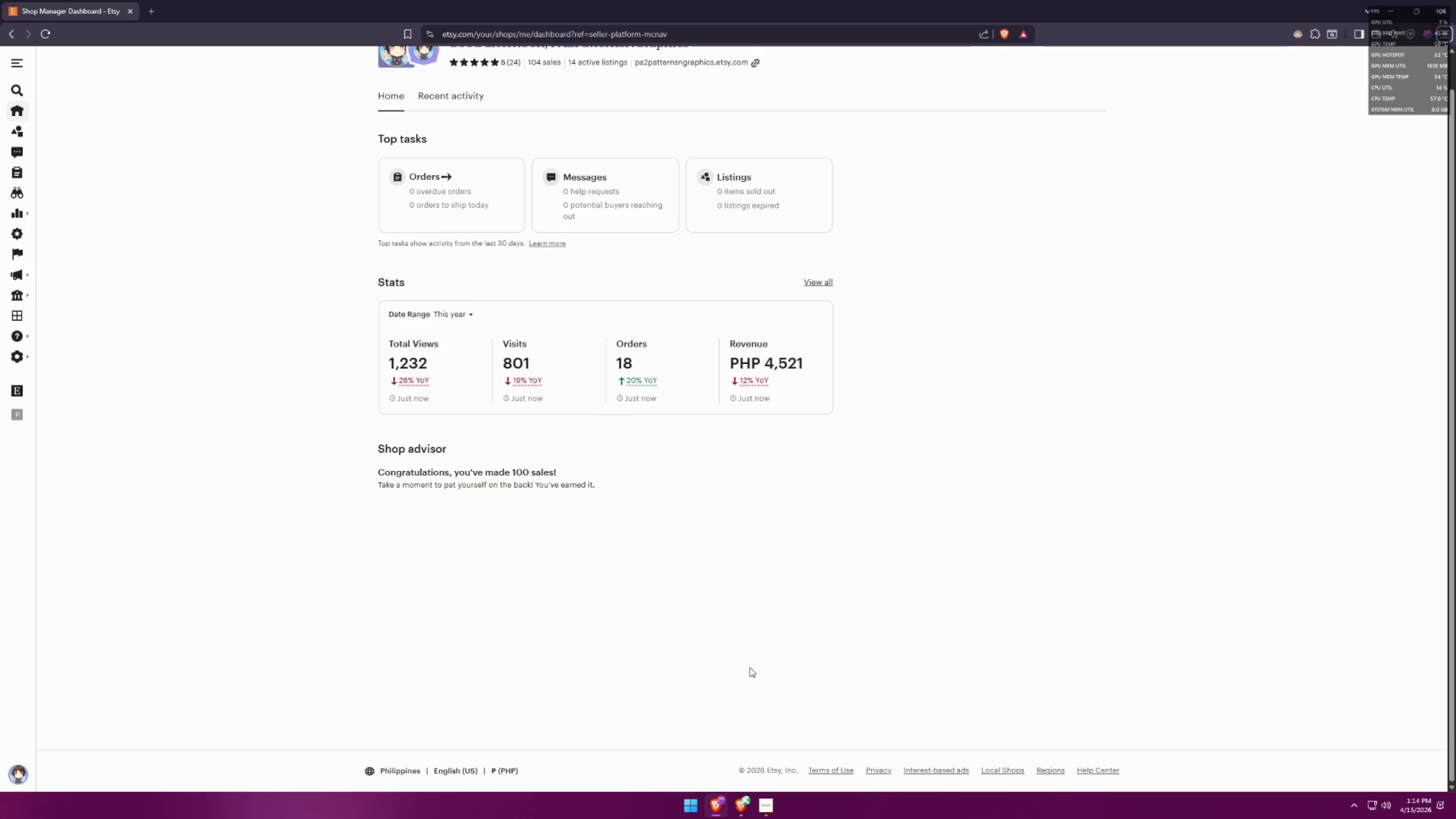 
hold_key(key=ShiftLeft, duration=4.77)
 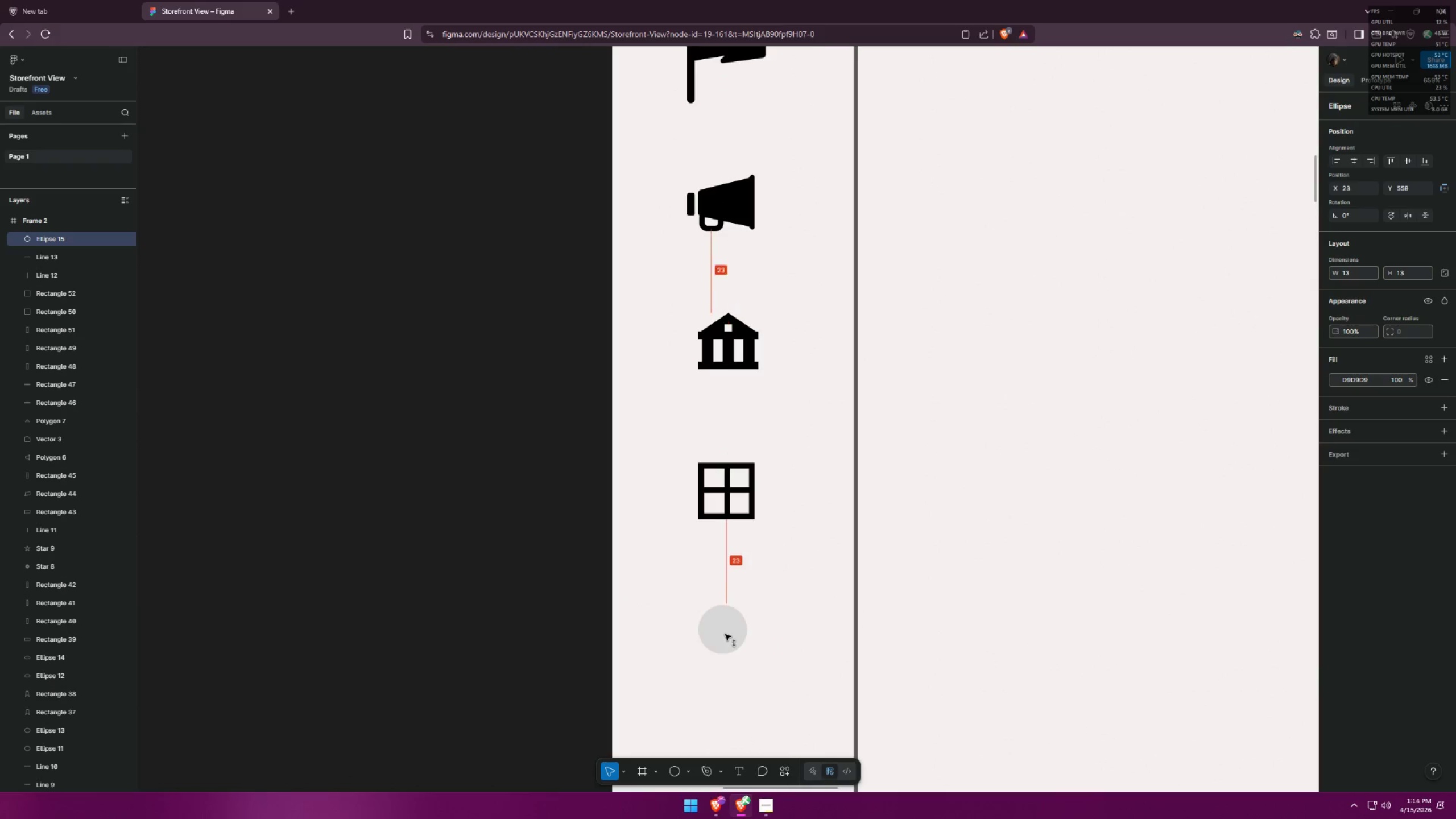 
key(Alt+AltLeft)
 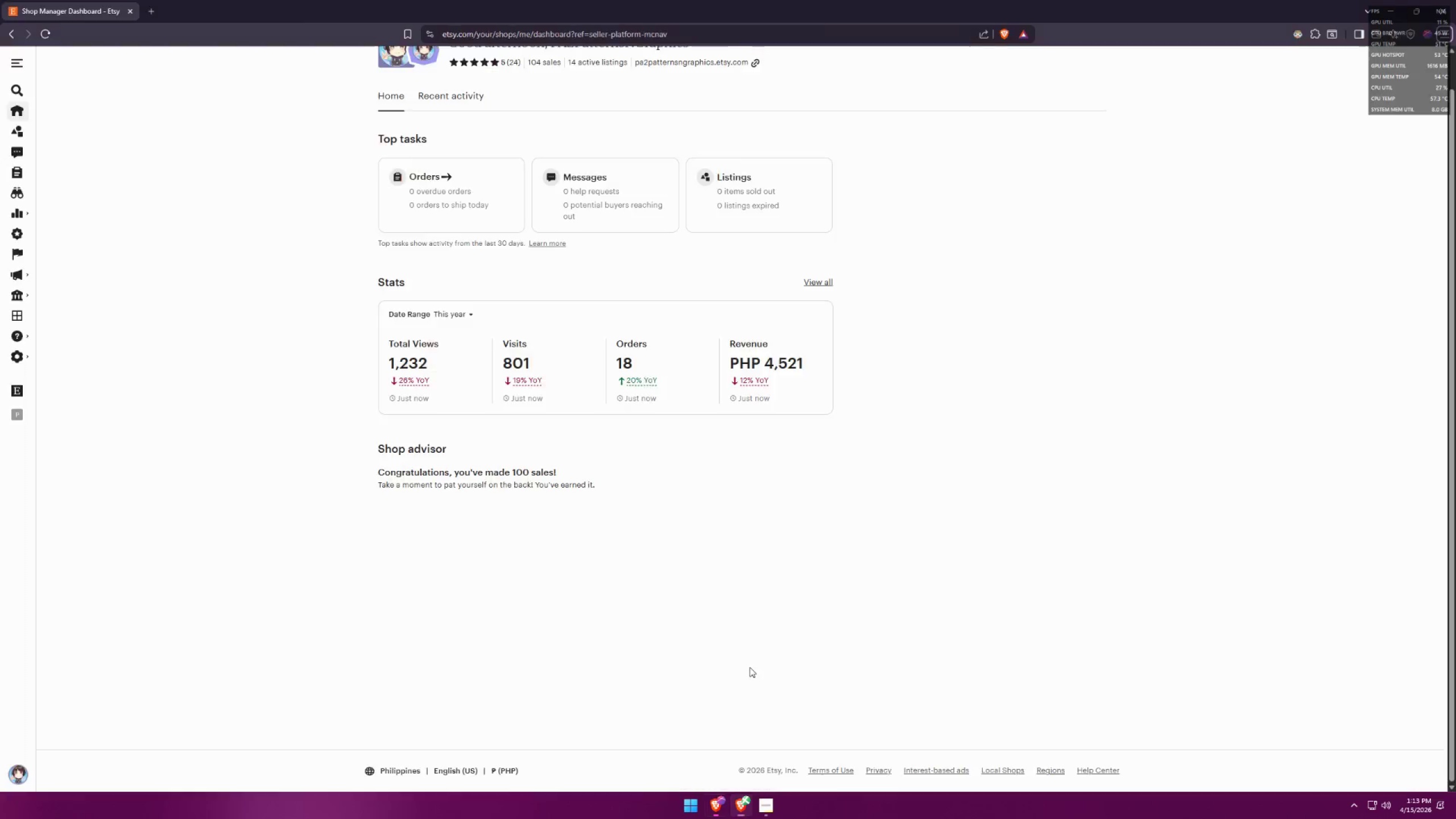 
key(Alt+Tab)
 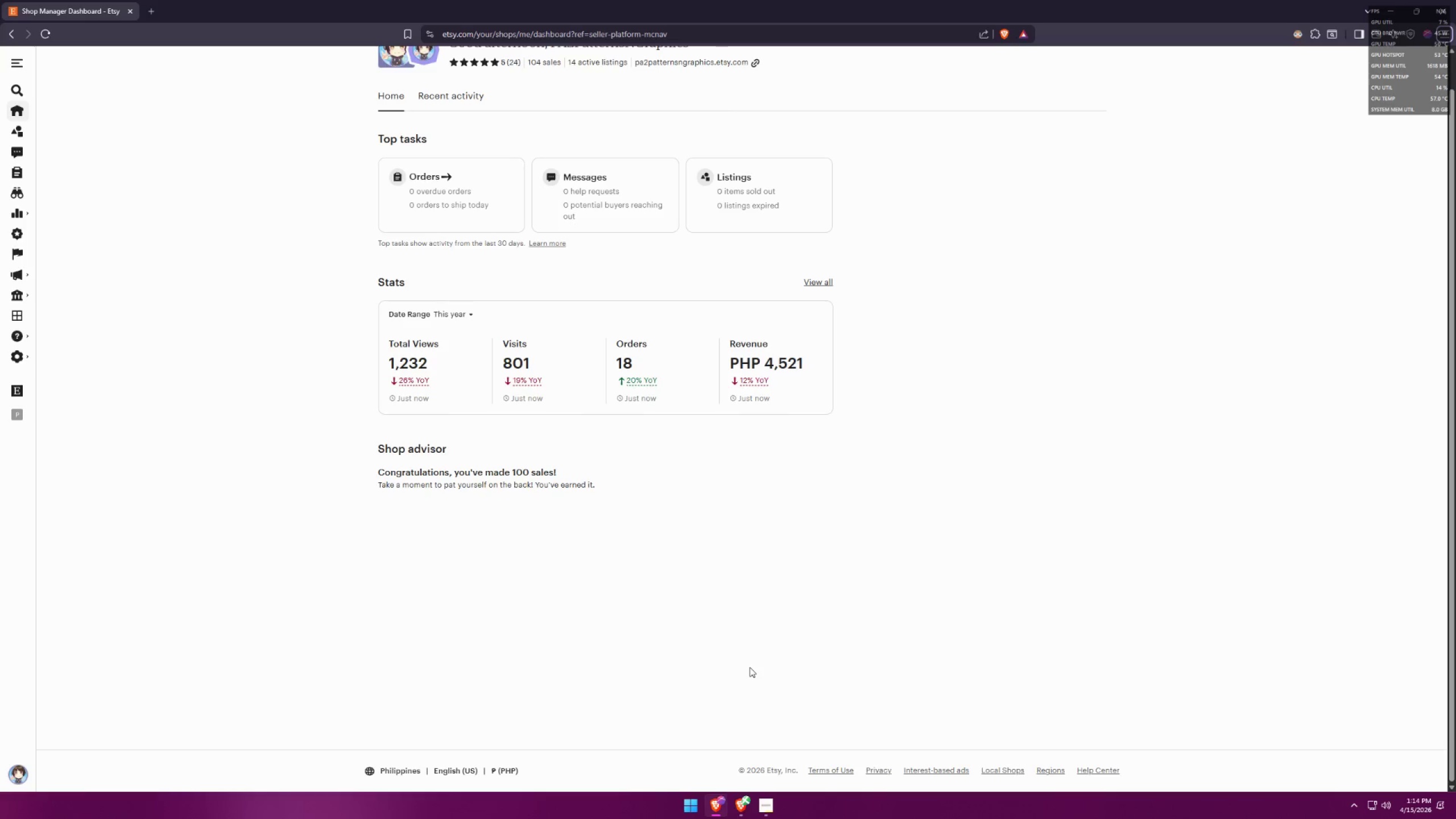 
key(Alt+AltLeft)
 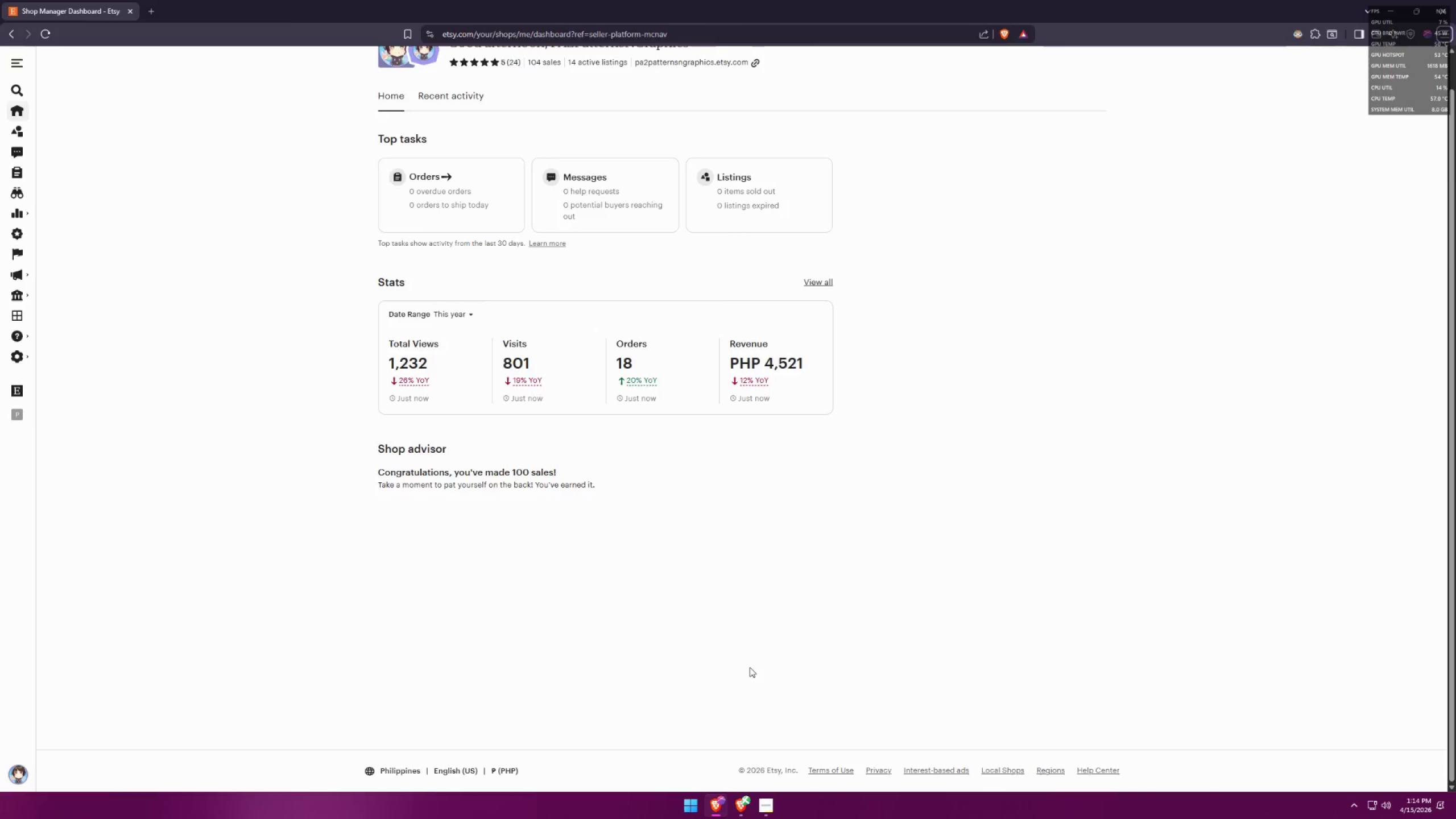 
key(Alt+Tab)
 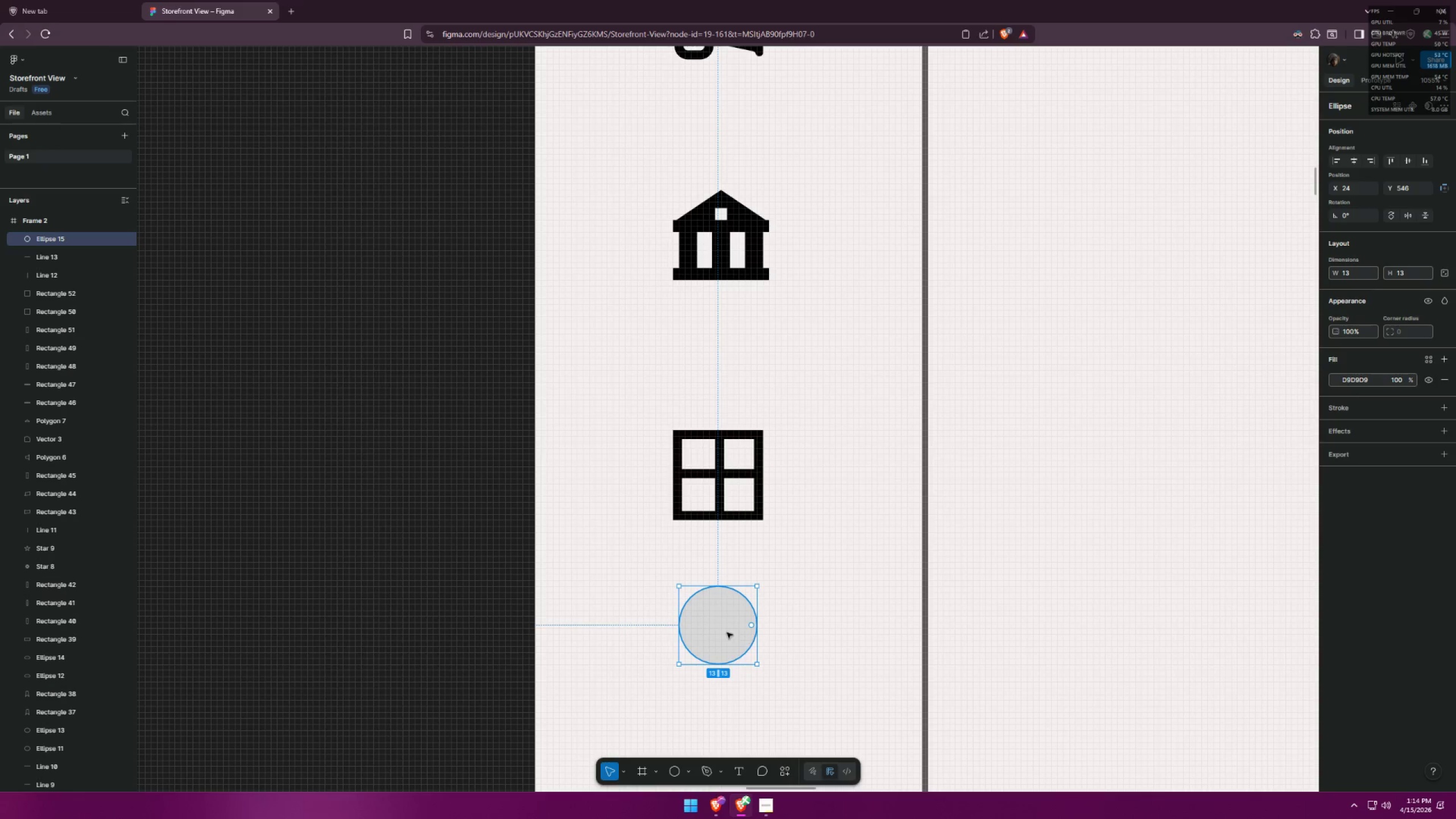 
left_click_drag(start_coordinate=[713, 625], to_coordinate=[708, 655])
 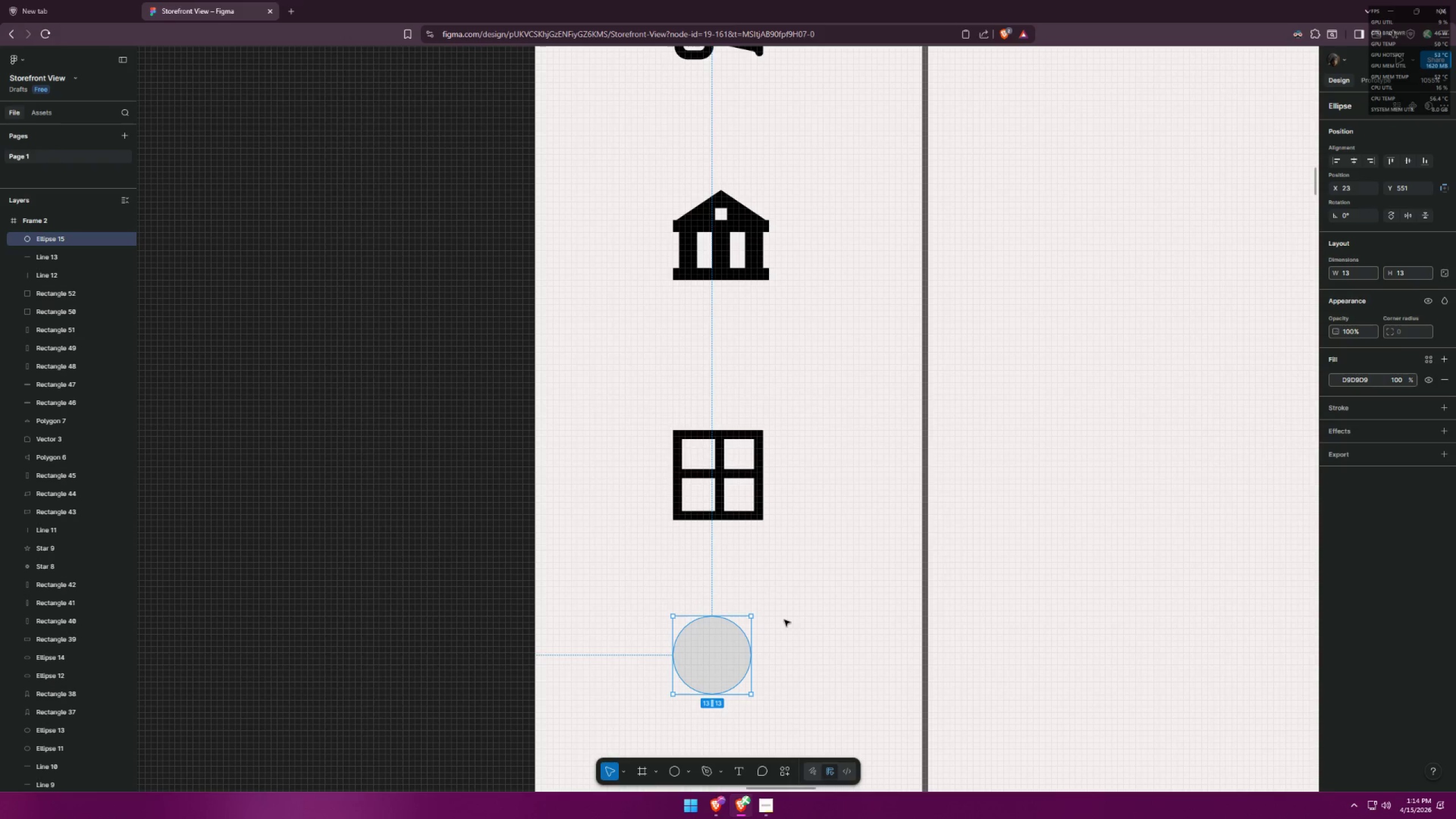 
hold_key(key=ControlLeft, duration=0.34)
scroll: coordinate [739, 516], scroll_direction: down, amount: 4.0
 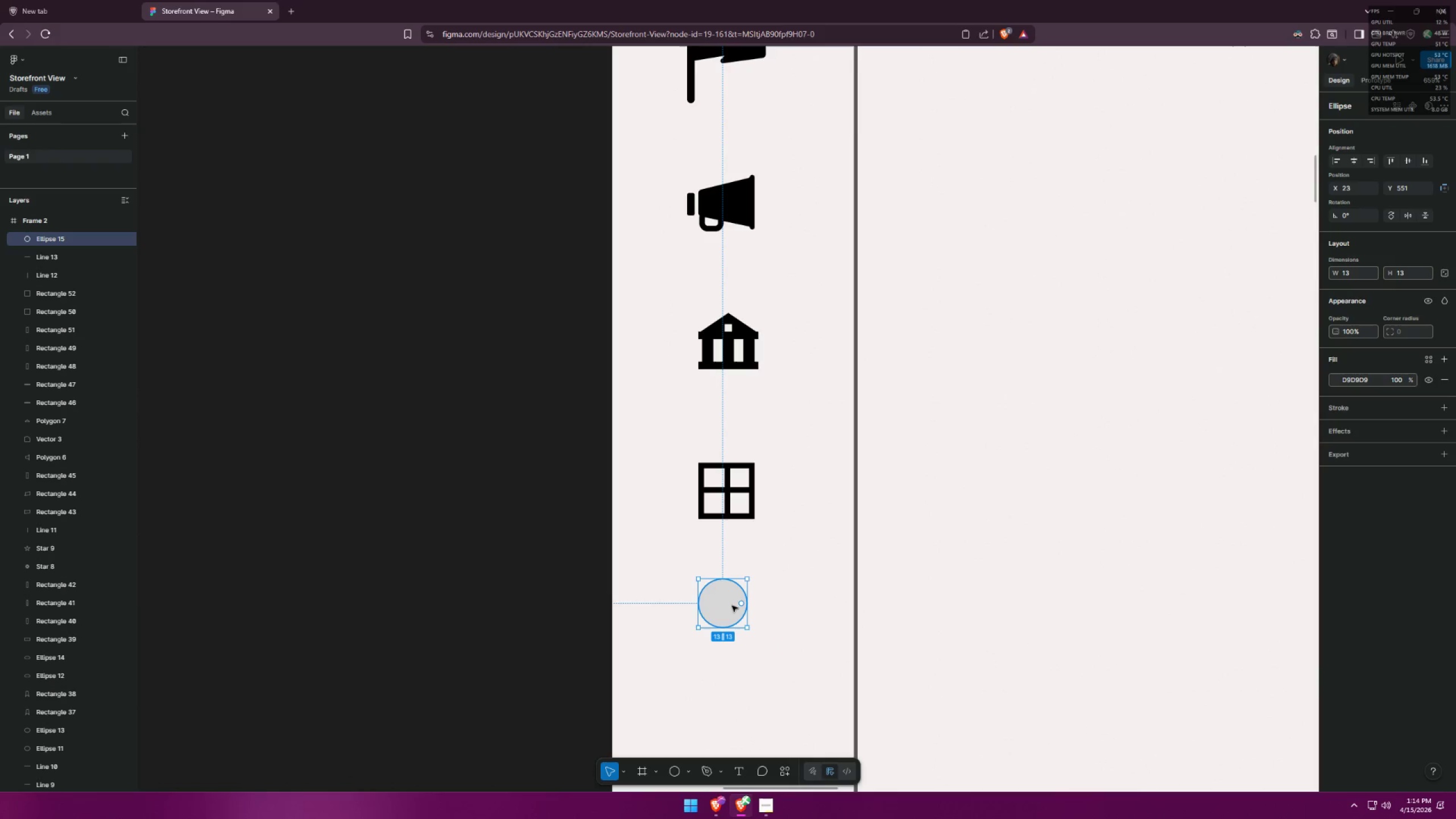 
hold_key(key=ShiftLeft, duration=0.97)
left_click_drag(start_coordinate=[728, 605], to_coordinate=[725, 644])
 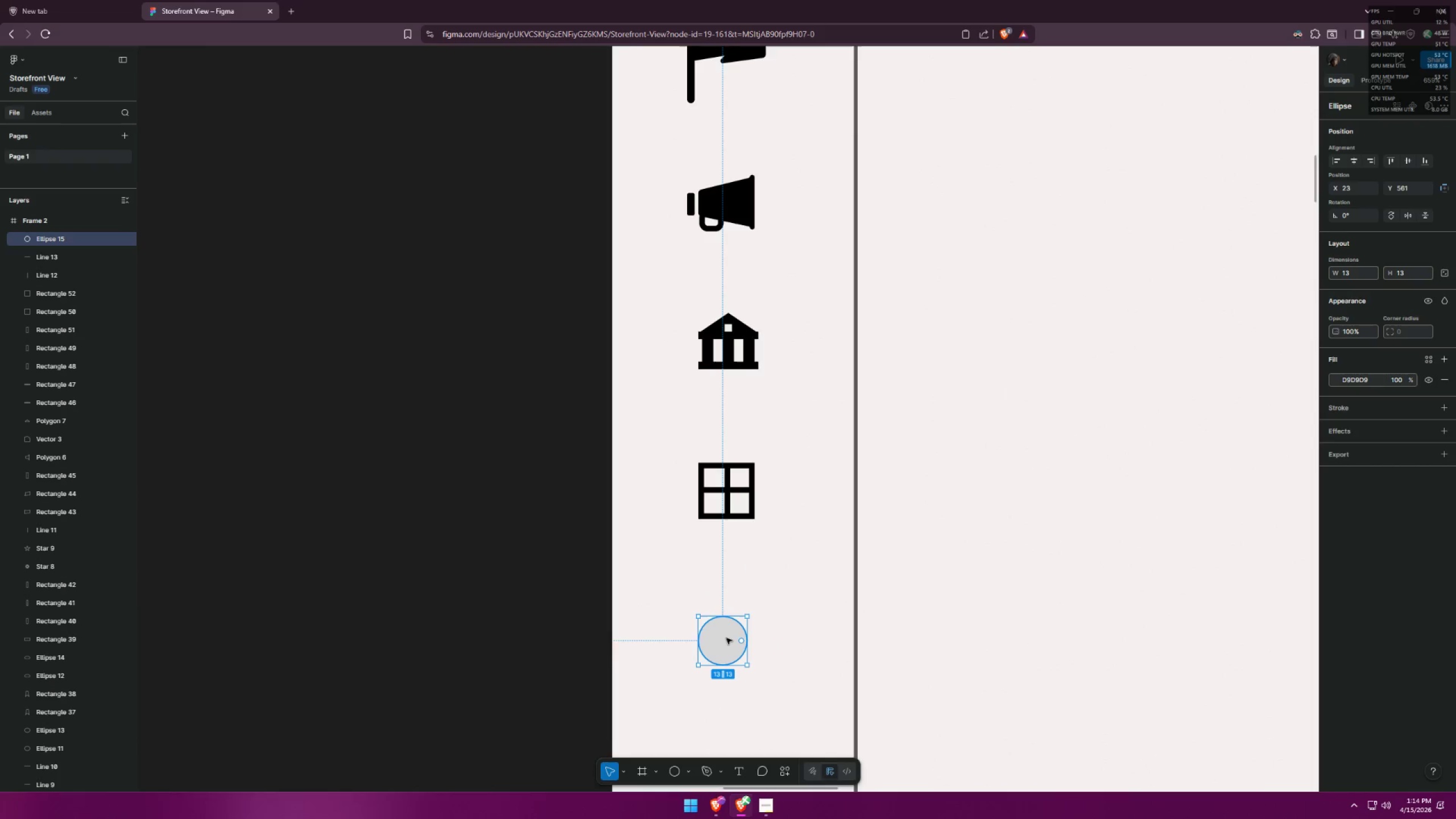 
left_click_drag(start_coordinate=[726, 639], to_coordinate=[736, 645])
 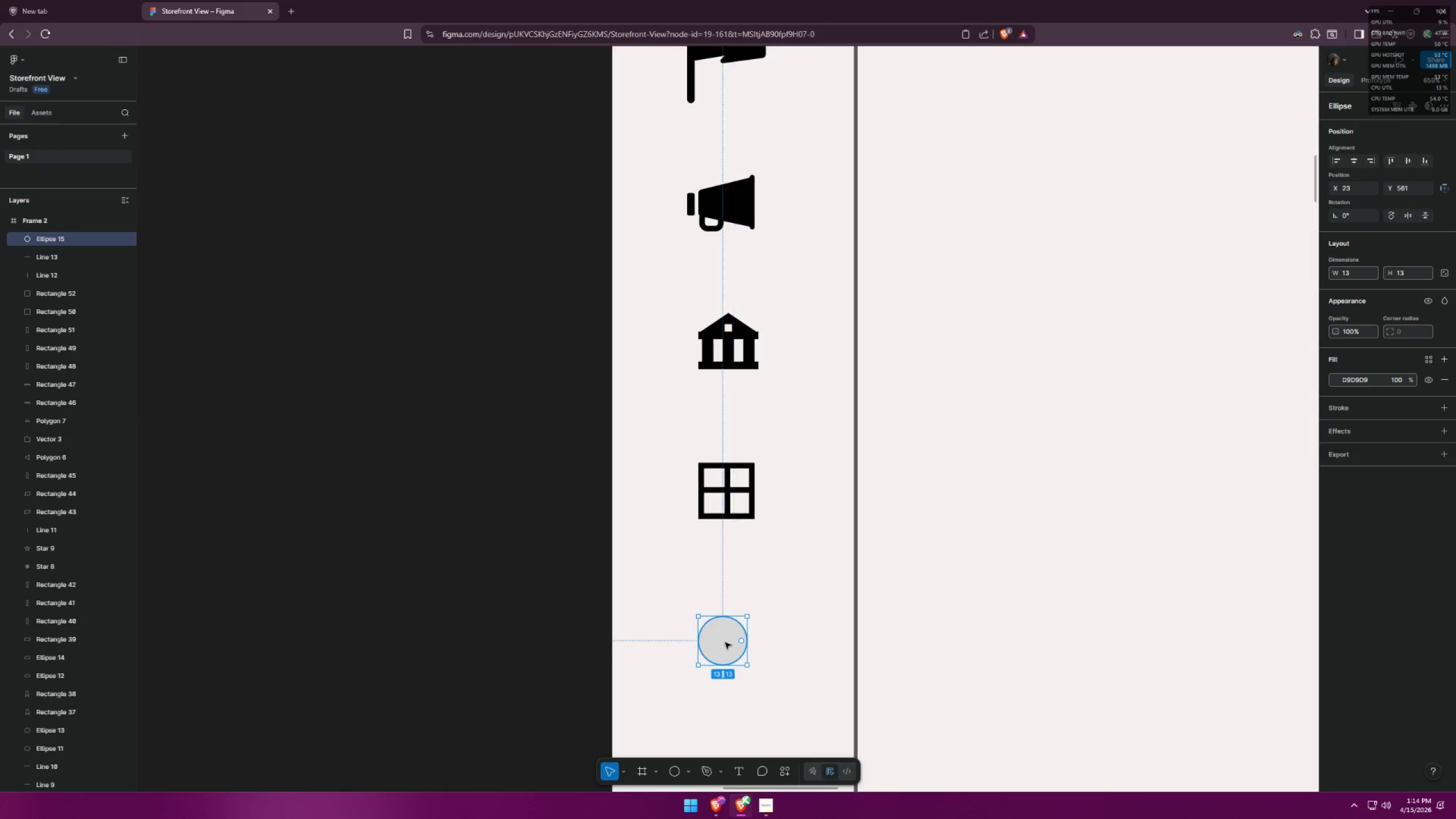 
hold_key(key=ShiftLeft, duration=1.51)
 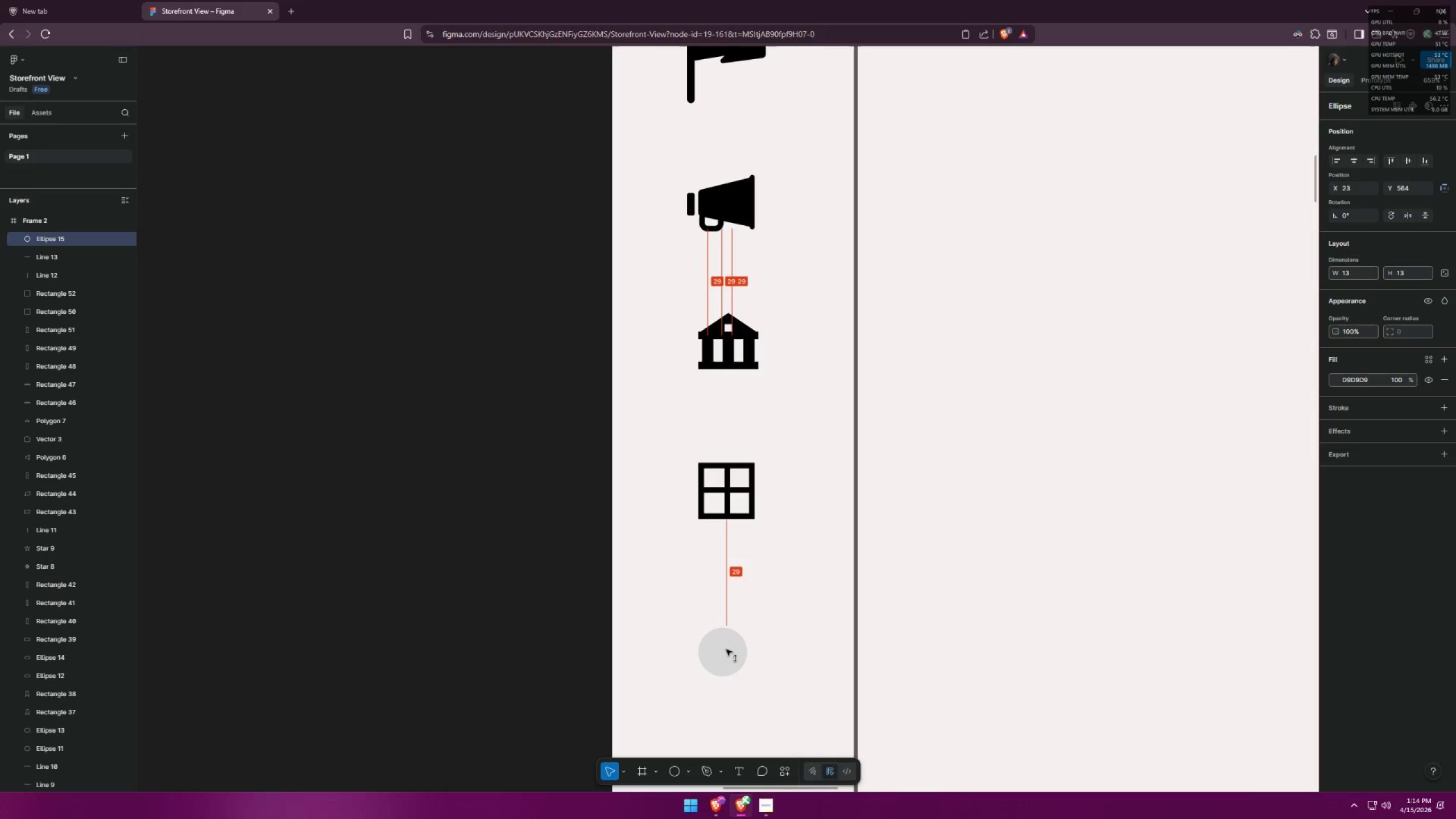 
hold_key(key=ShiftLeft, duration=1.5)
 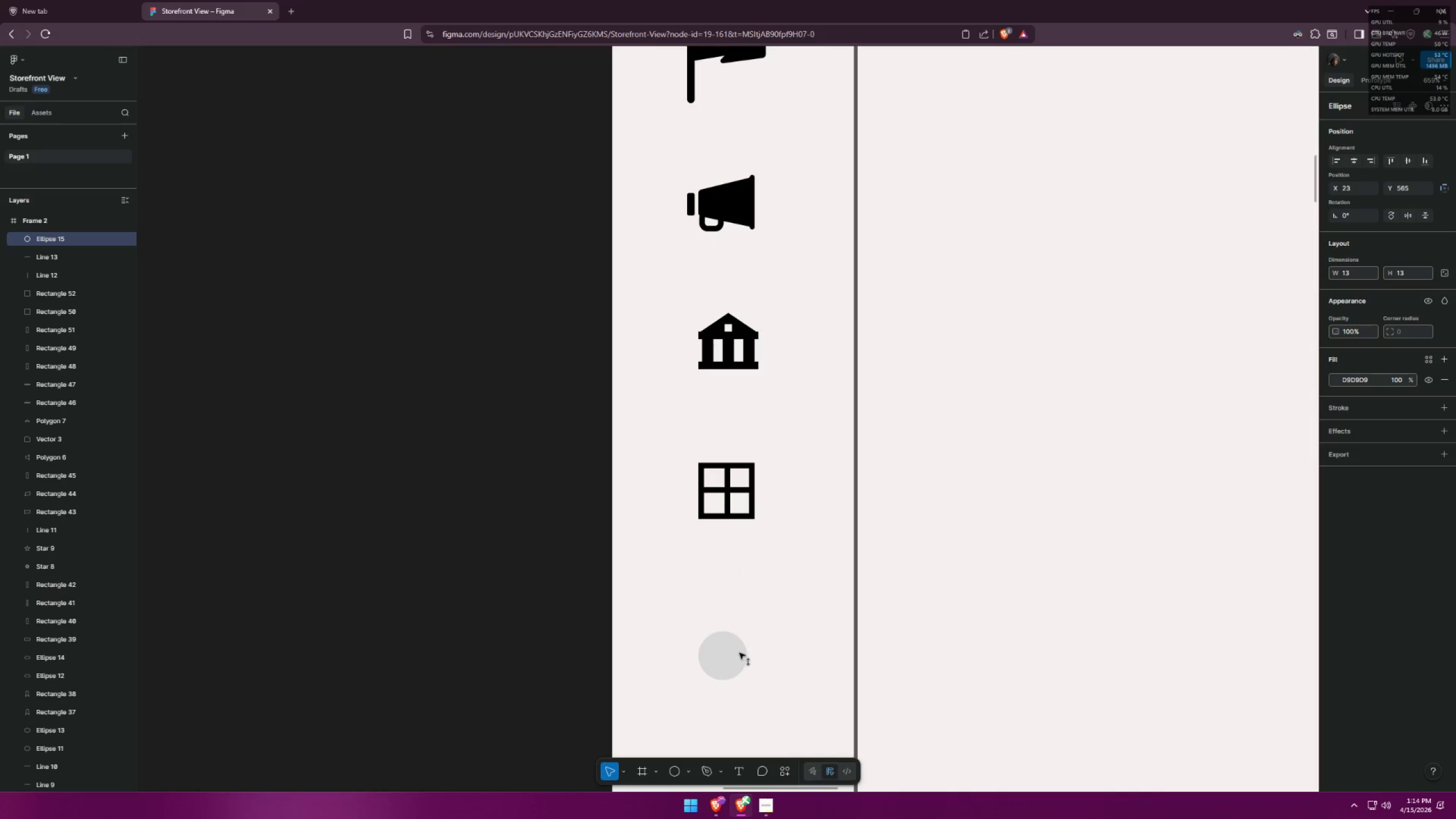 
hold_key(key=ShiftLeft, duration=0.73)
 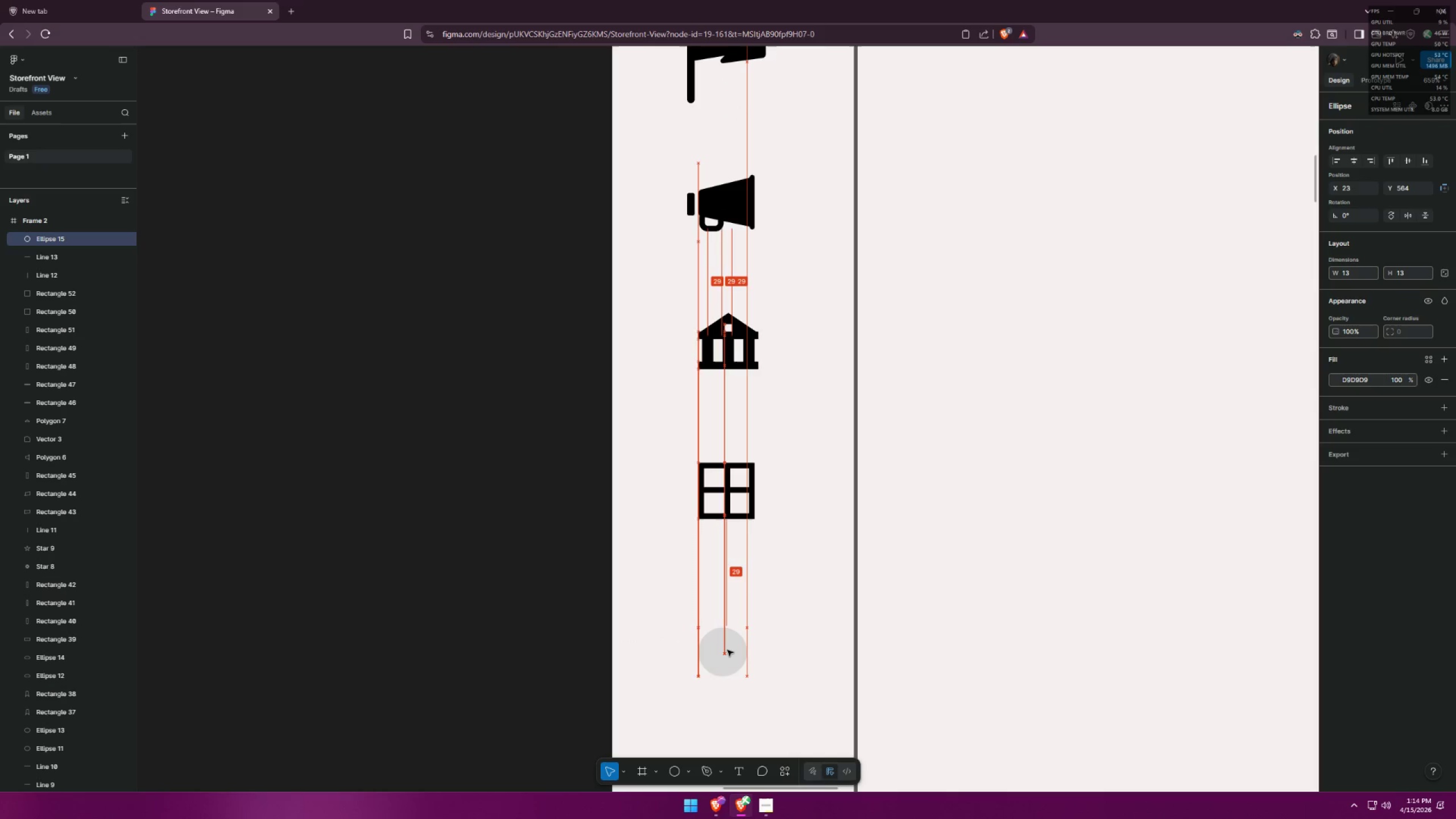 
hold_key(key=ShiftLeft, duration=26.69)
 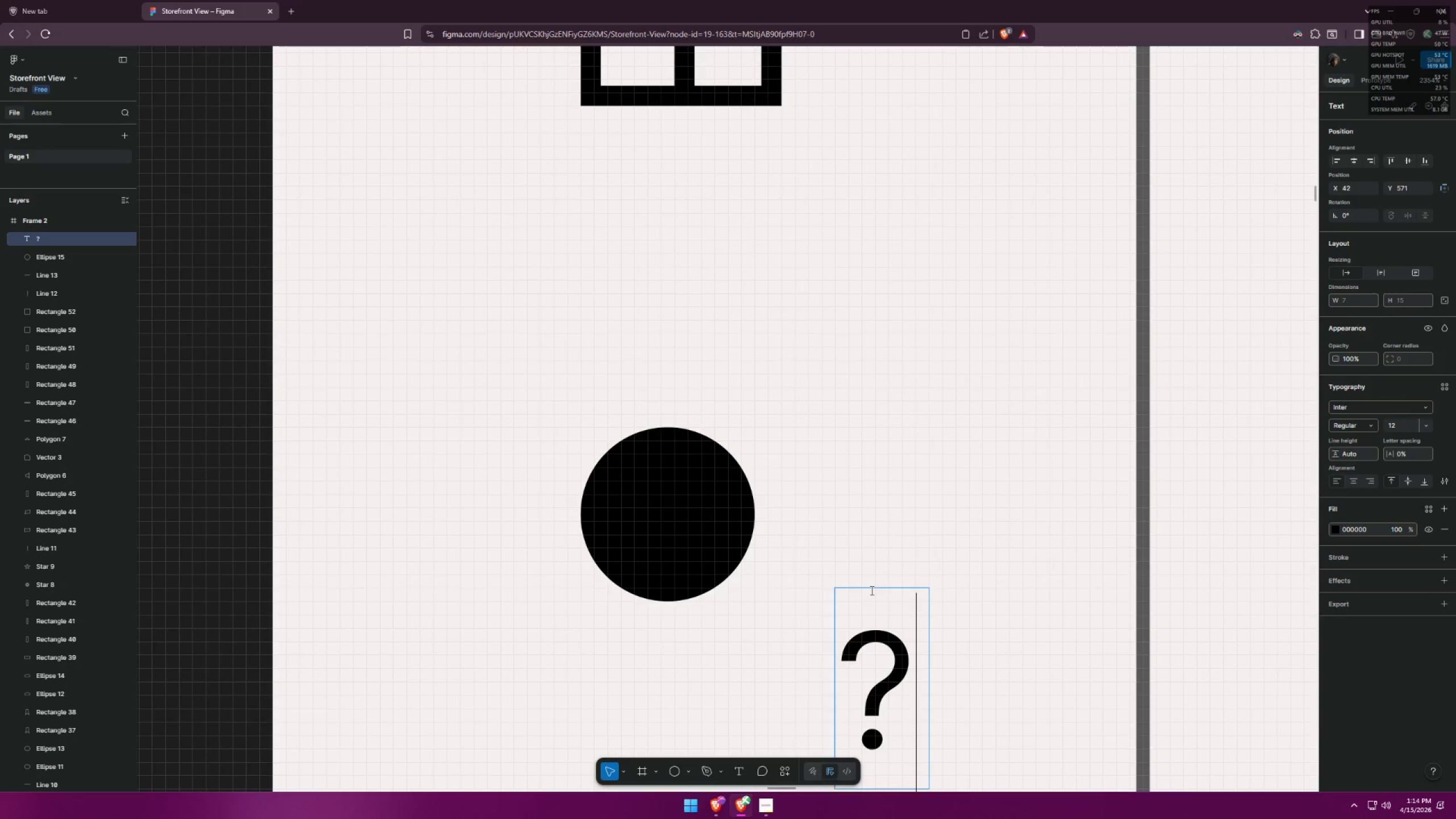 
hold_key(key=ControlLeft, duration=0.59)
 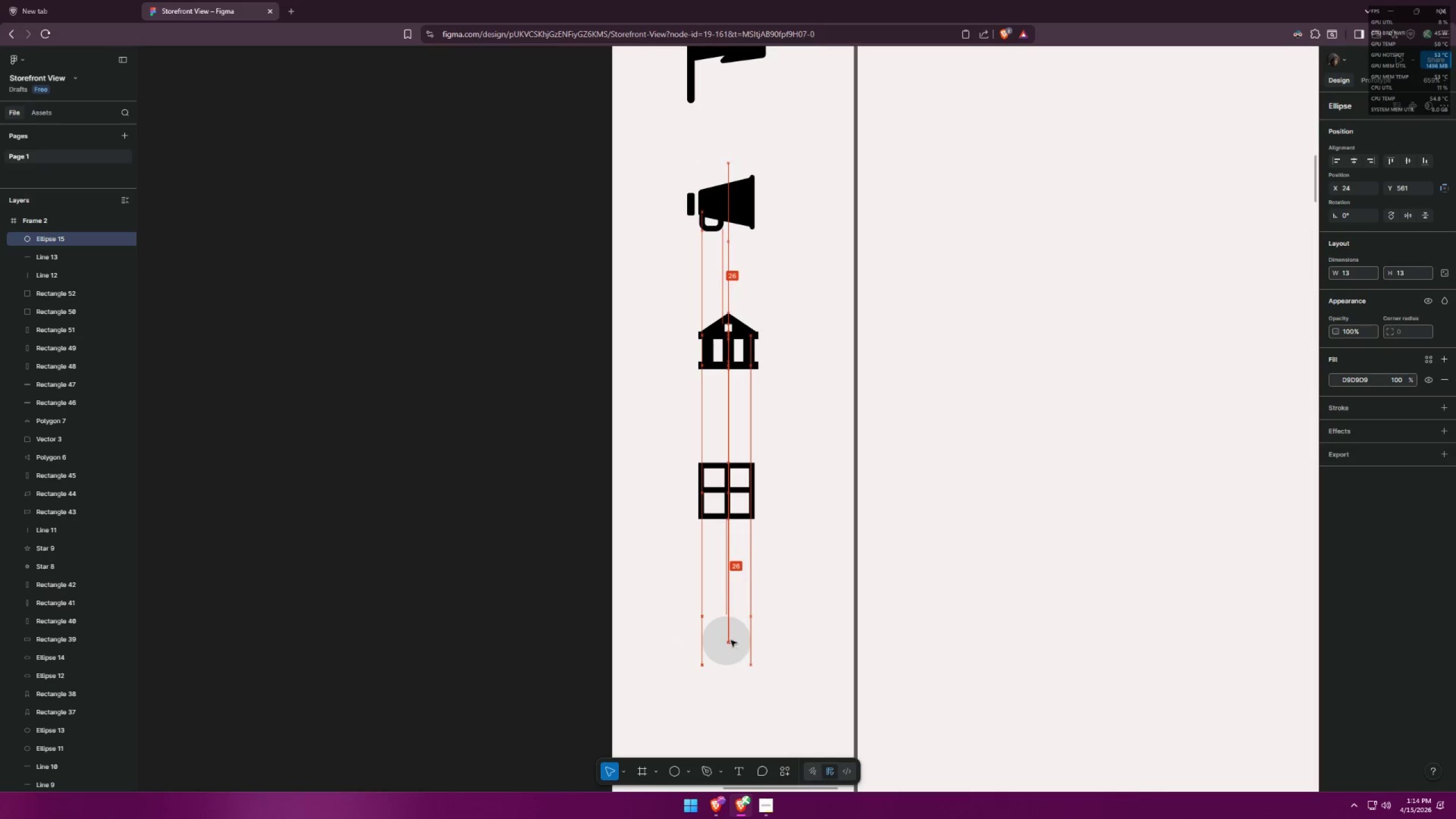 
hold_key(key=AltLeft, duration=1.05)
 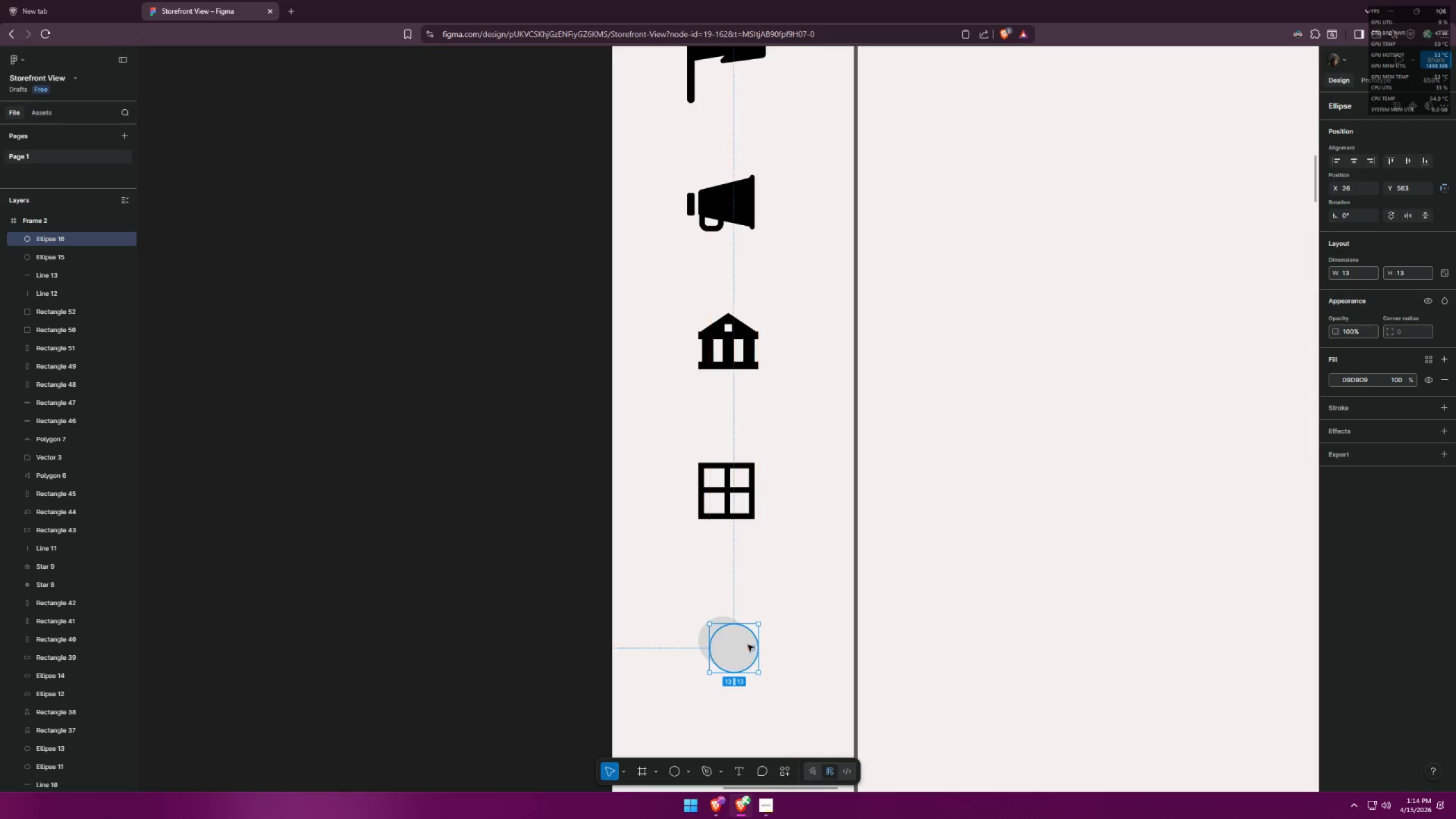 
key(Control+ControlLeft)
 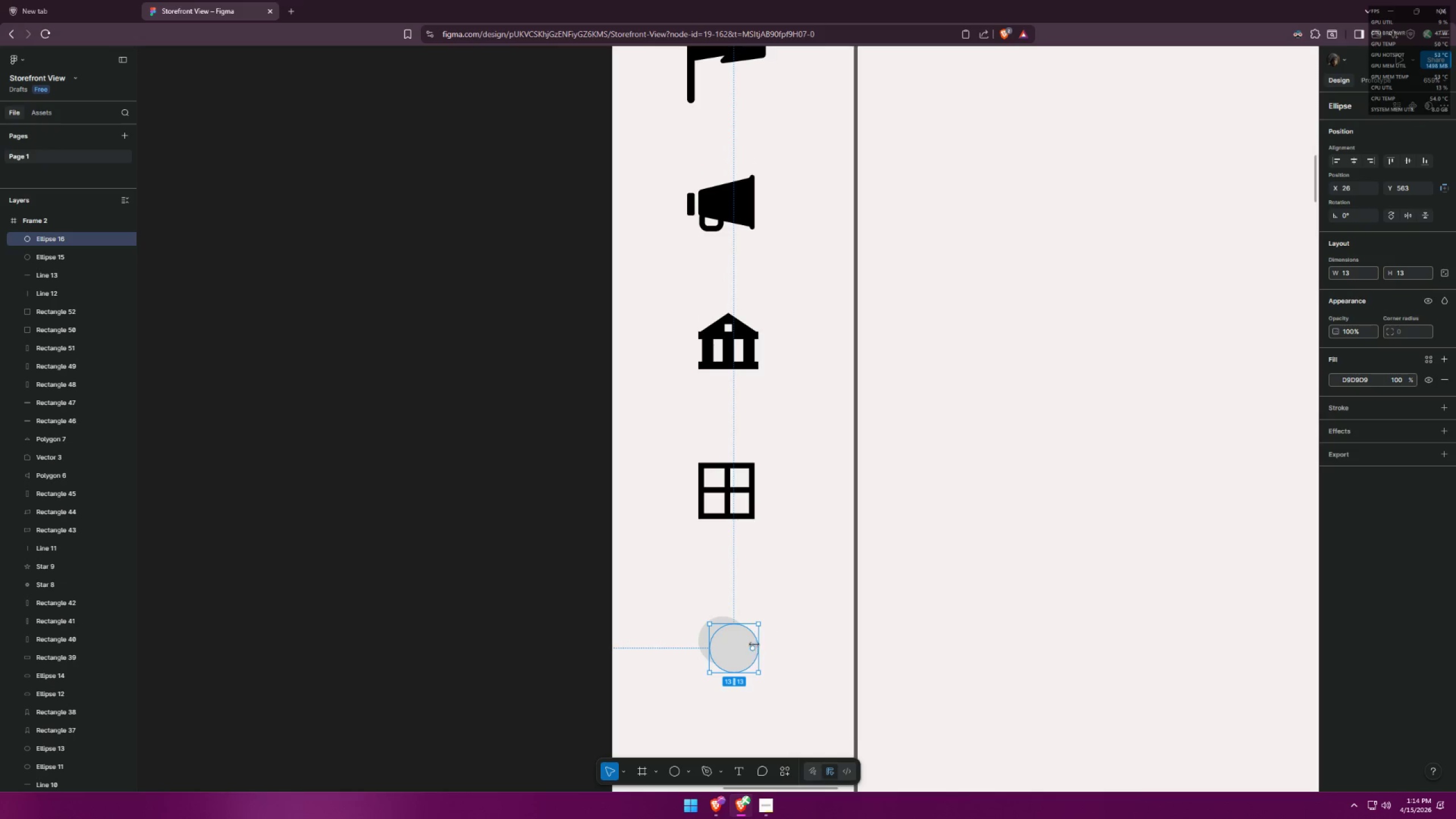 
key(Control+Z)
 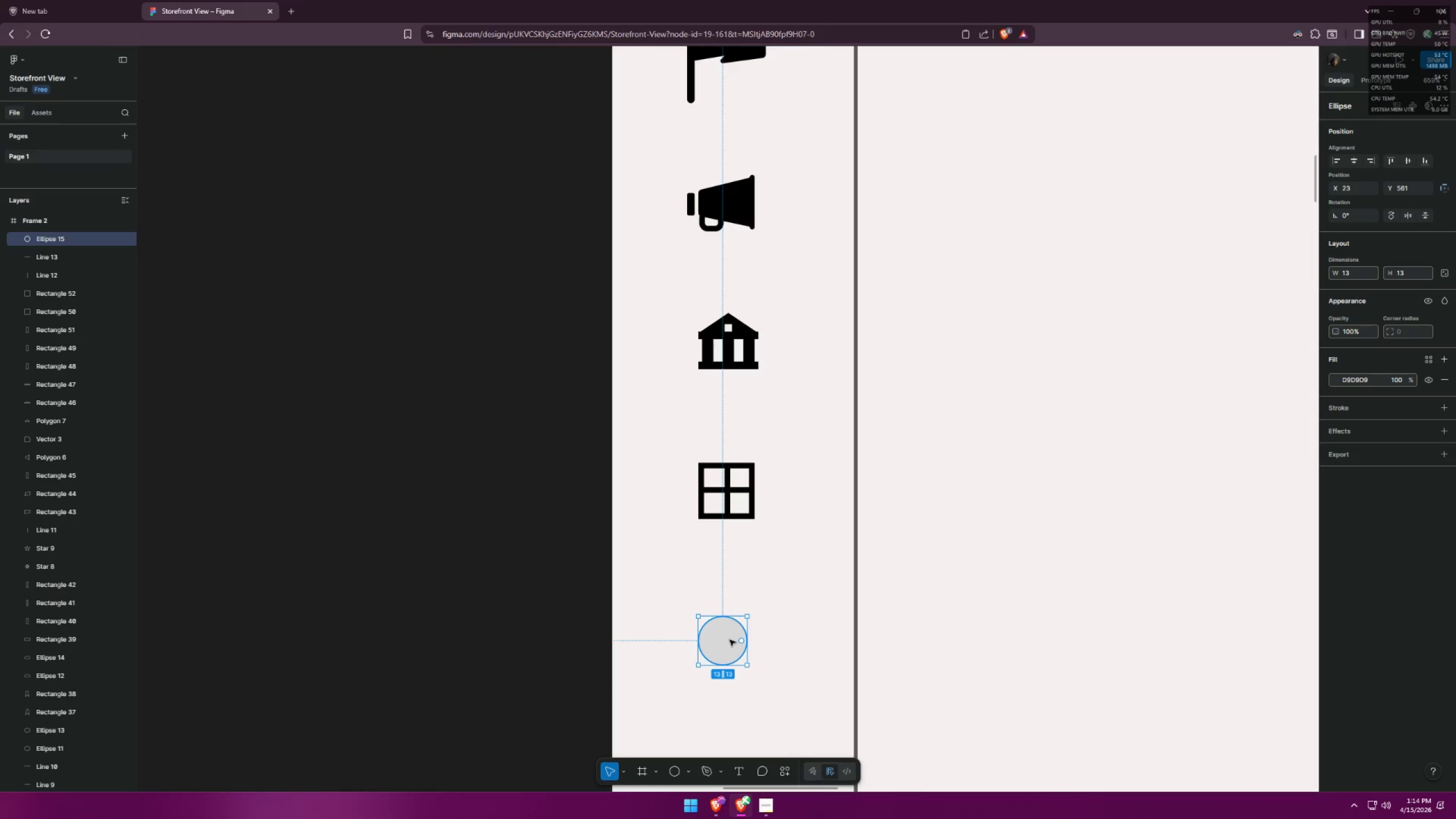 
left_click_drag(start_coordinate=[730, 639], to_coordinate=[731, 632])
 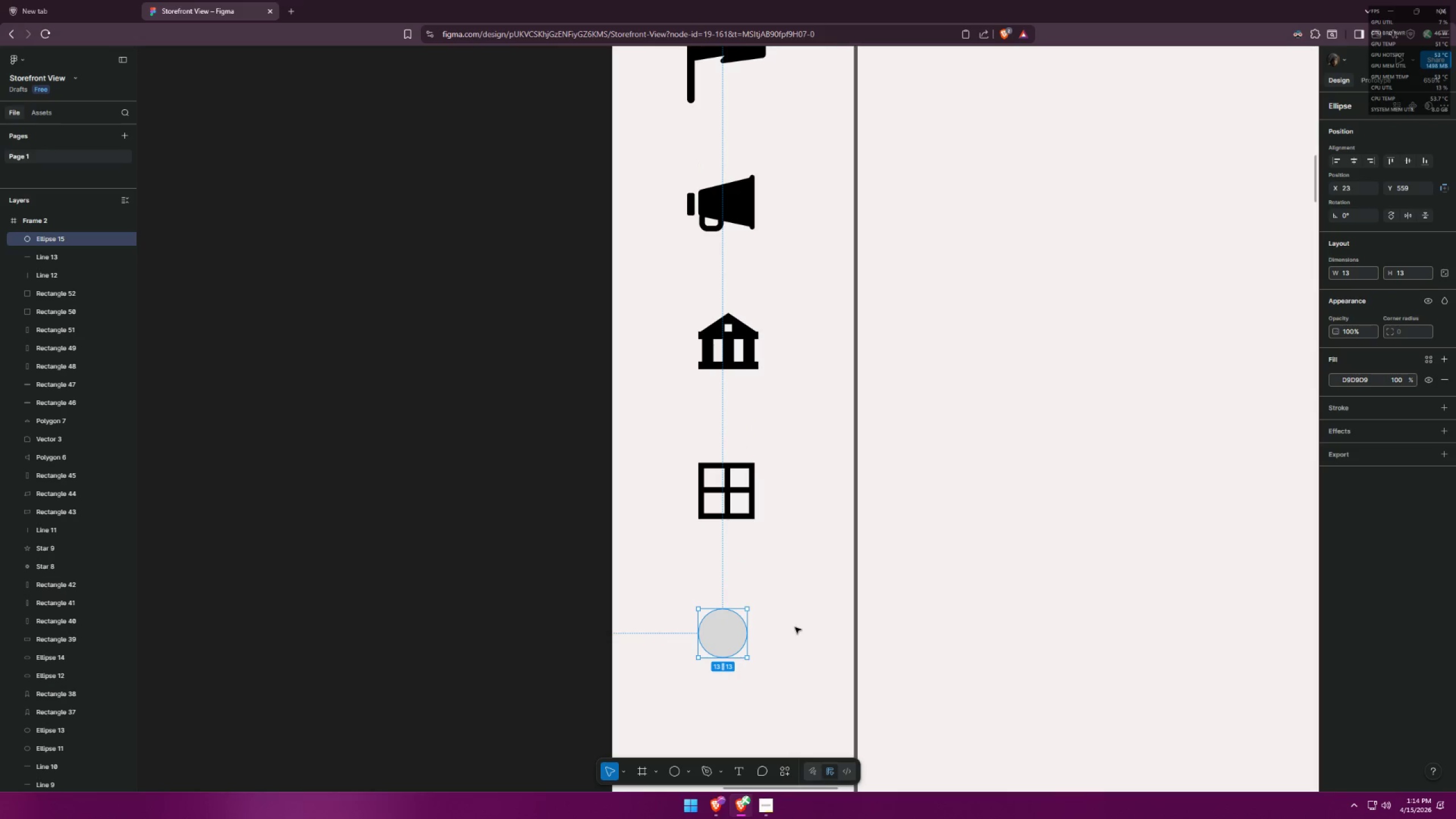 
hold_key(key=ControlLeft, duration=1.53)
scroll: coordinate [775, 509], scroll_direction: down, amount: 13.0
 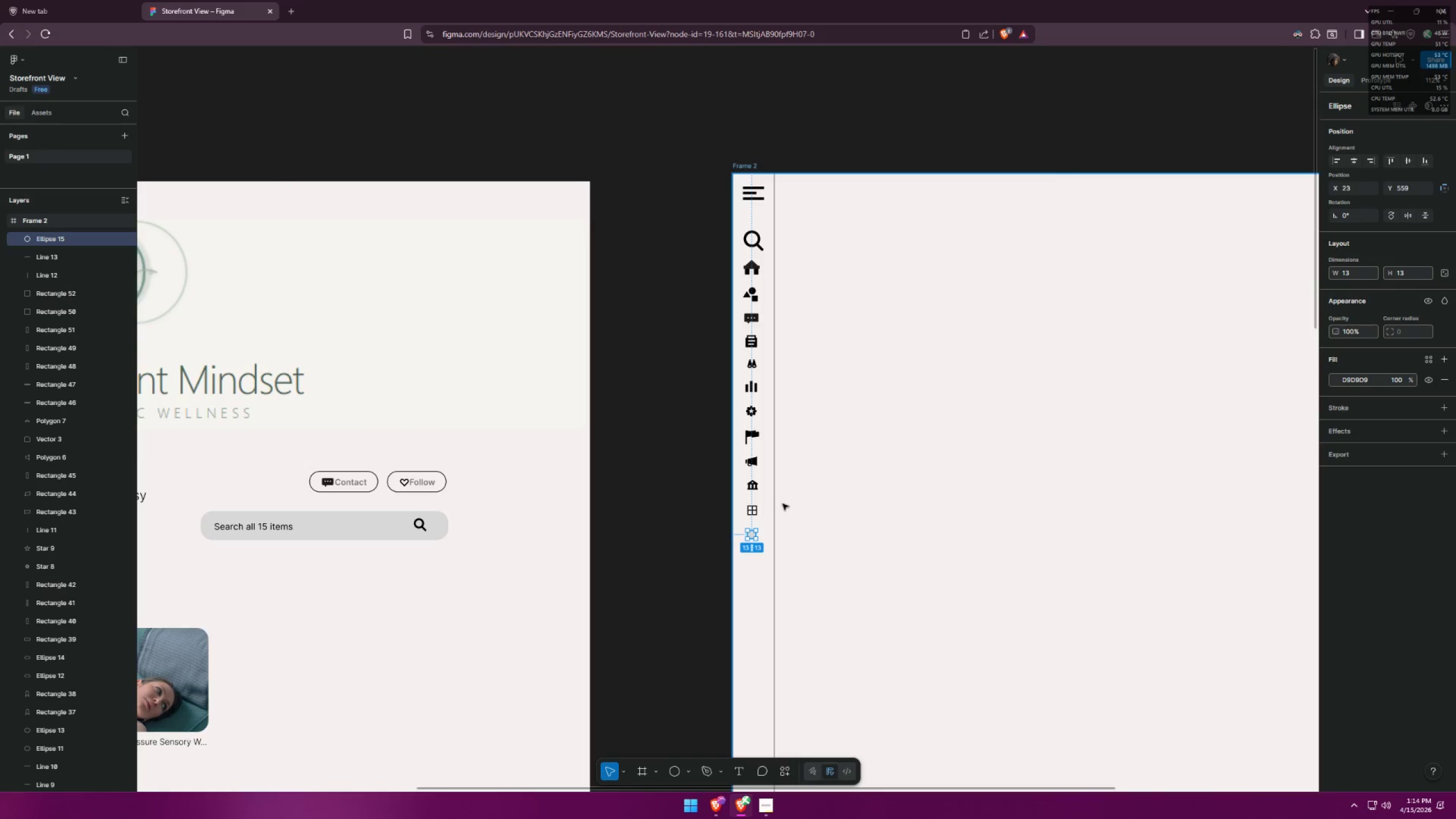 
hold_key(key=ControlLeft, duration=1.51)
 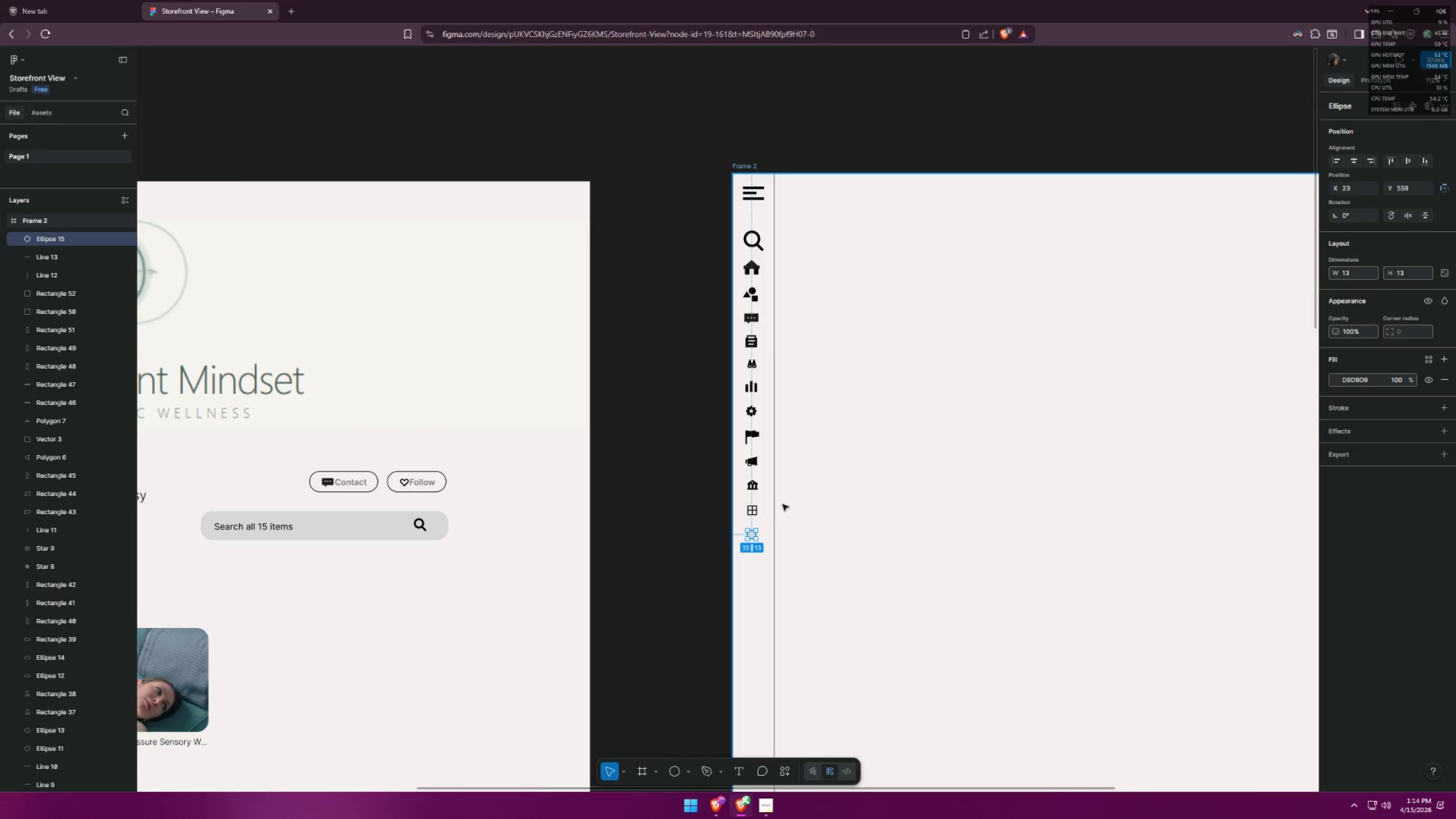 
hold_key(key=ControlLeft, duration=1.52)
hold_key(key=ControlLeft, duration=1.52)
scroll: coordinate [850, 550], scroll_direction: up, amount: 23.0
 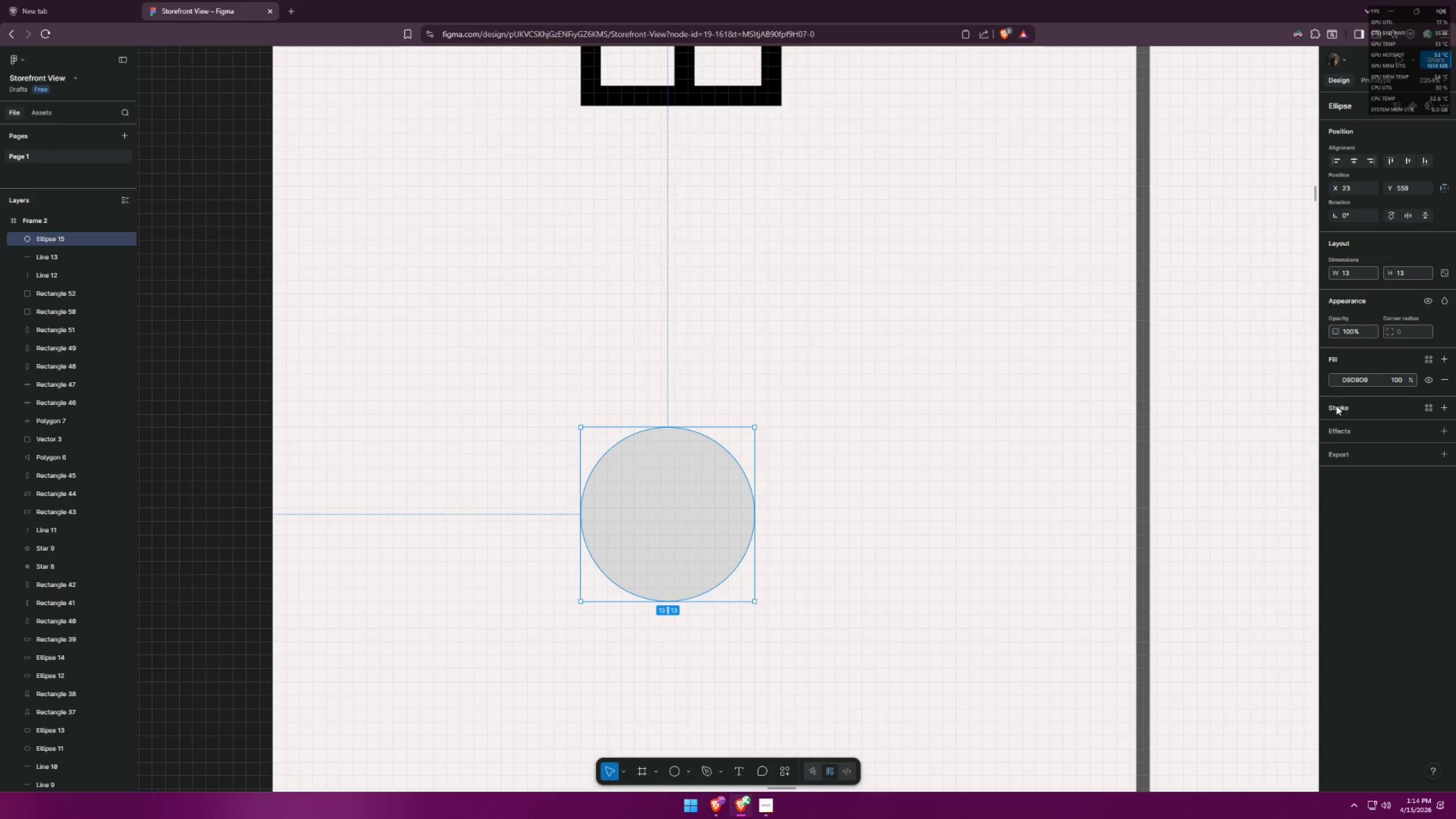 
left_click([1328, 408])
 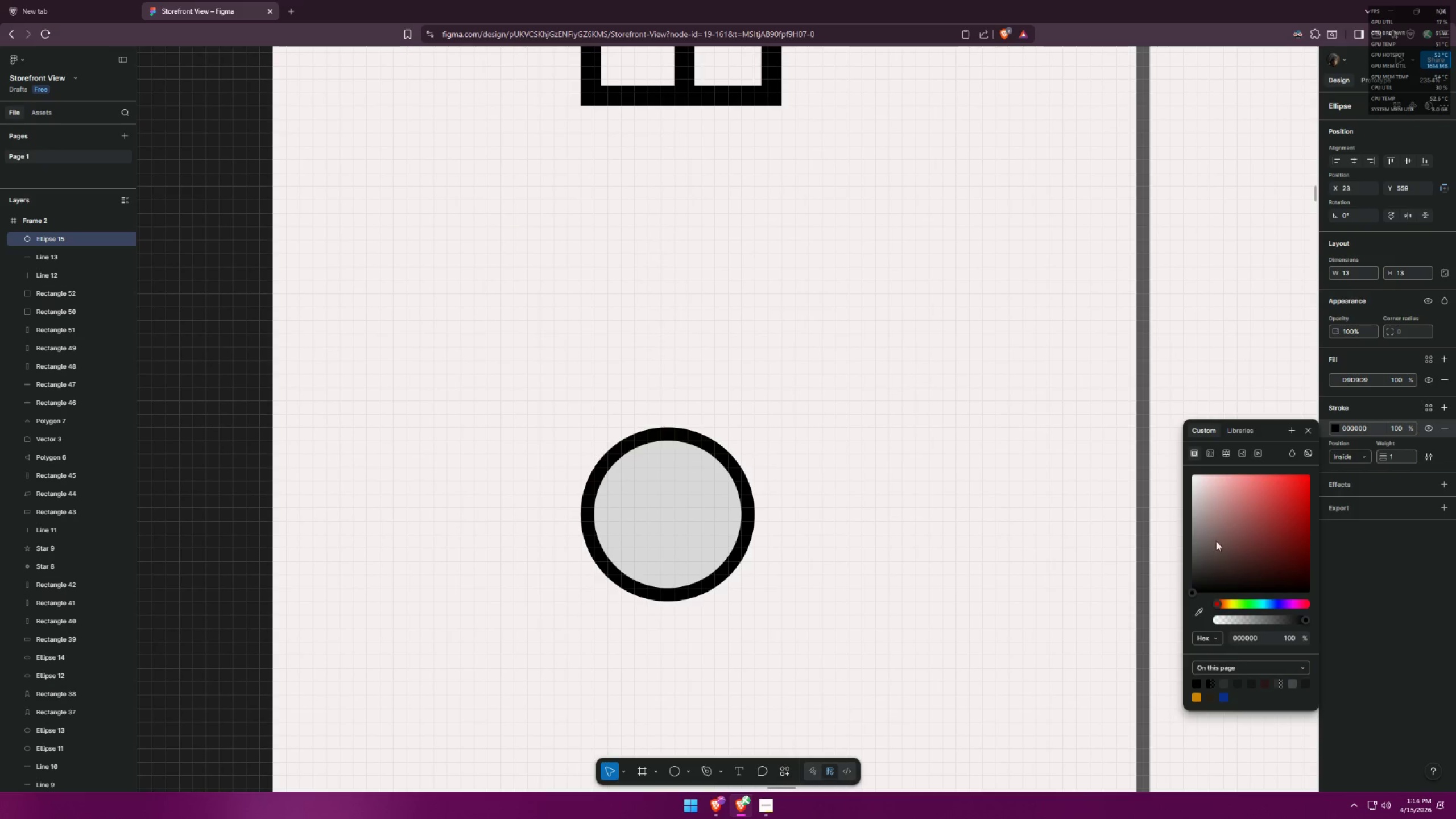 
left_click_drag(start_coordinate=[1222, 562], to_coordinate=[1213, 576])
 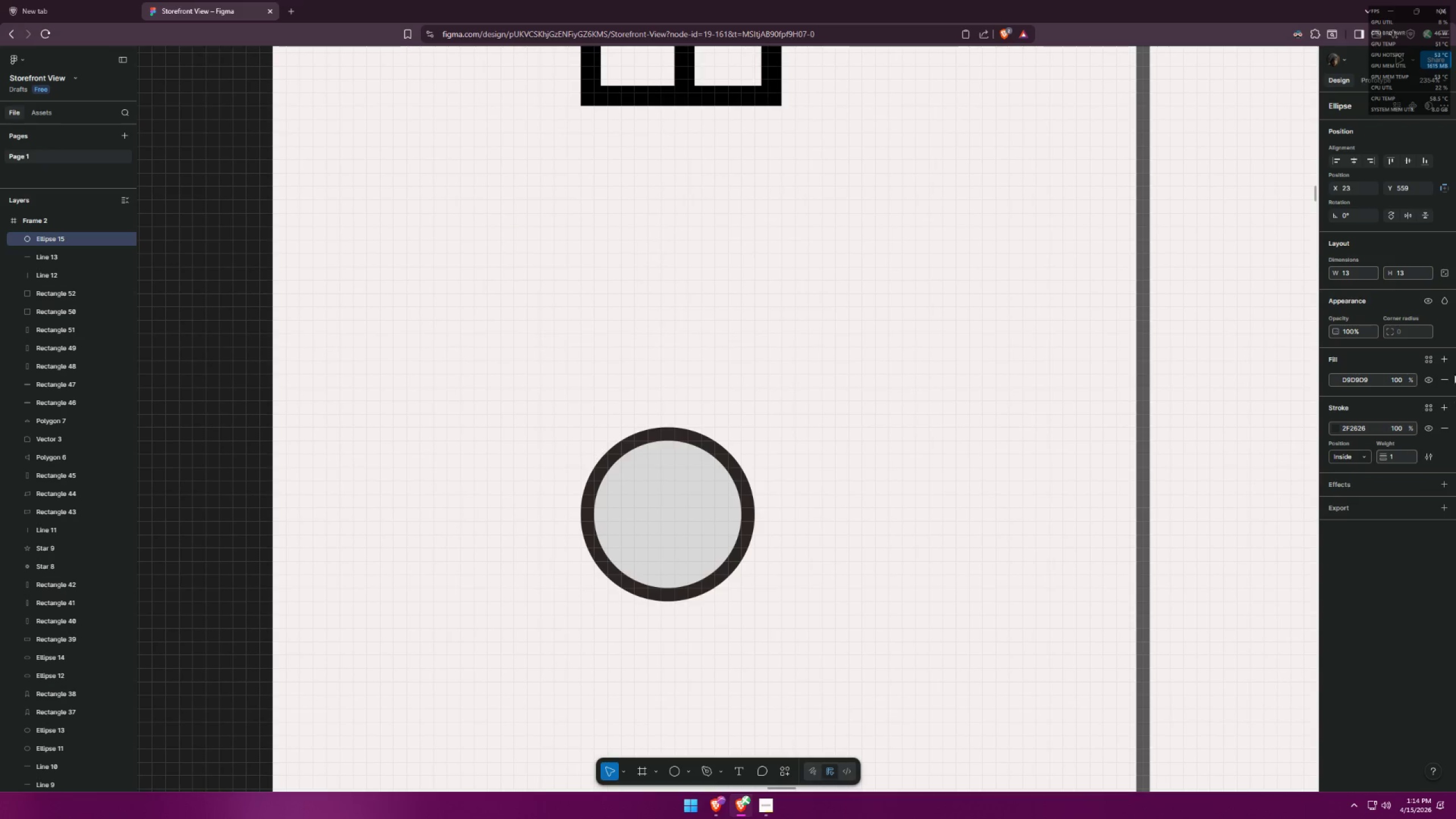 
key(Control+Z)
 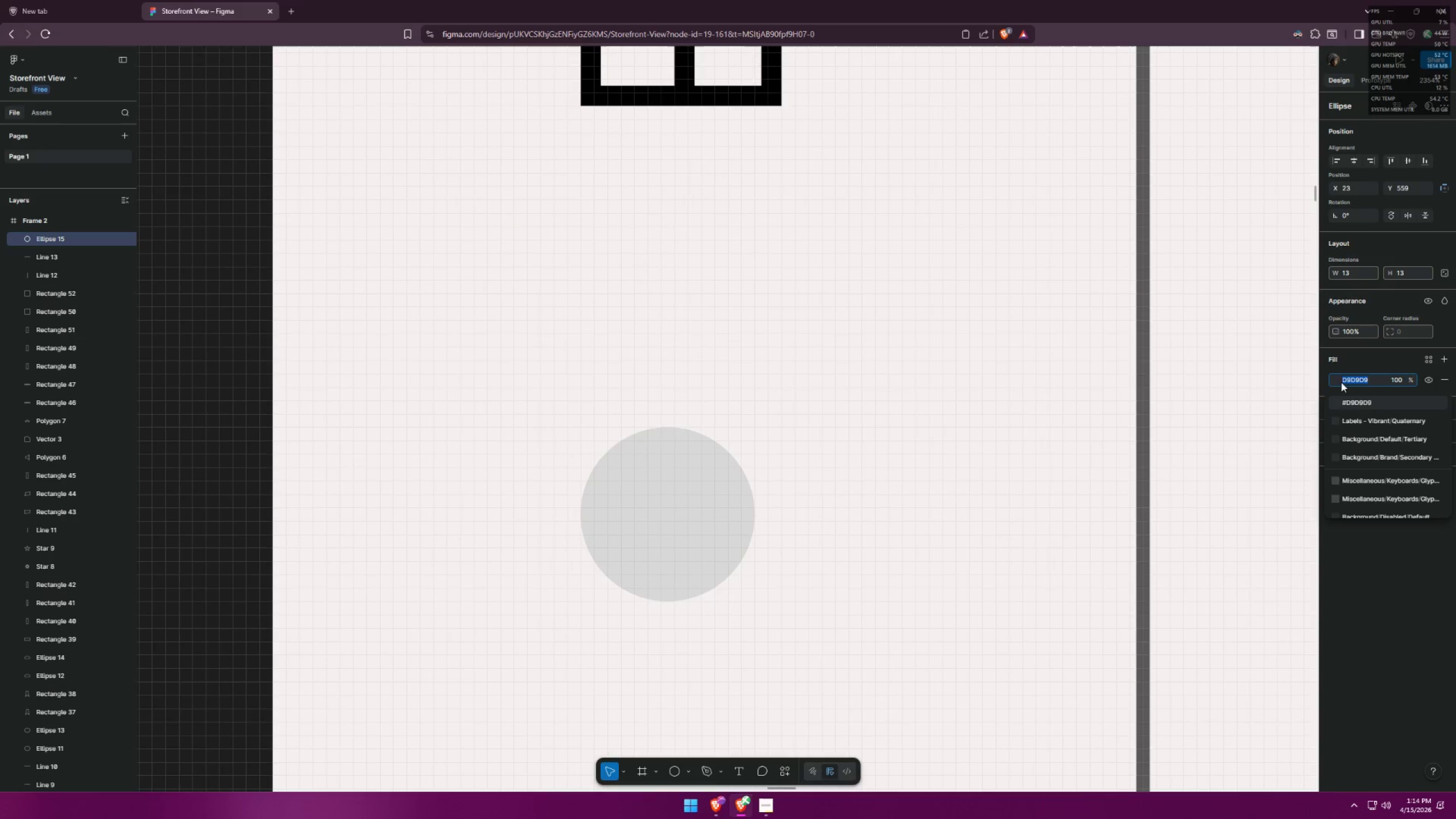 
left_click([1337, 383])
 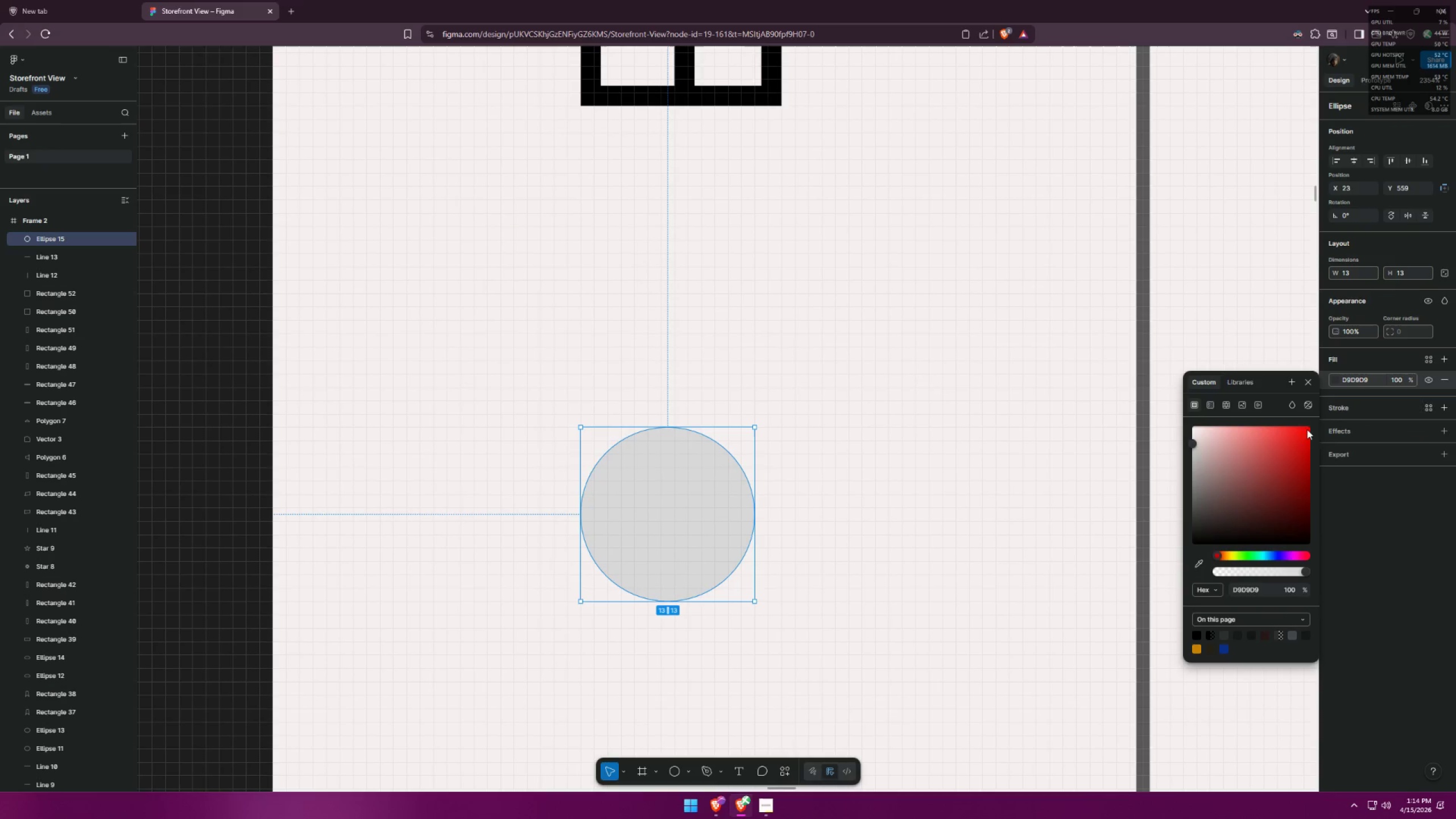 
left_click_drag(start_coordinate=[1222, 507], to_coordinate=[1062, 631])
 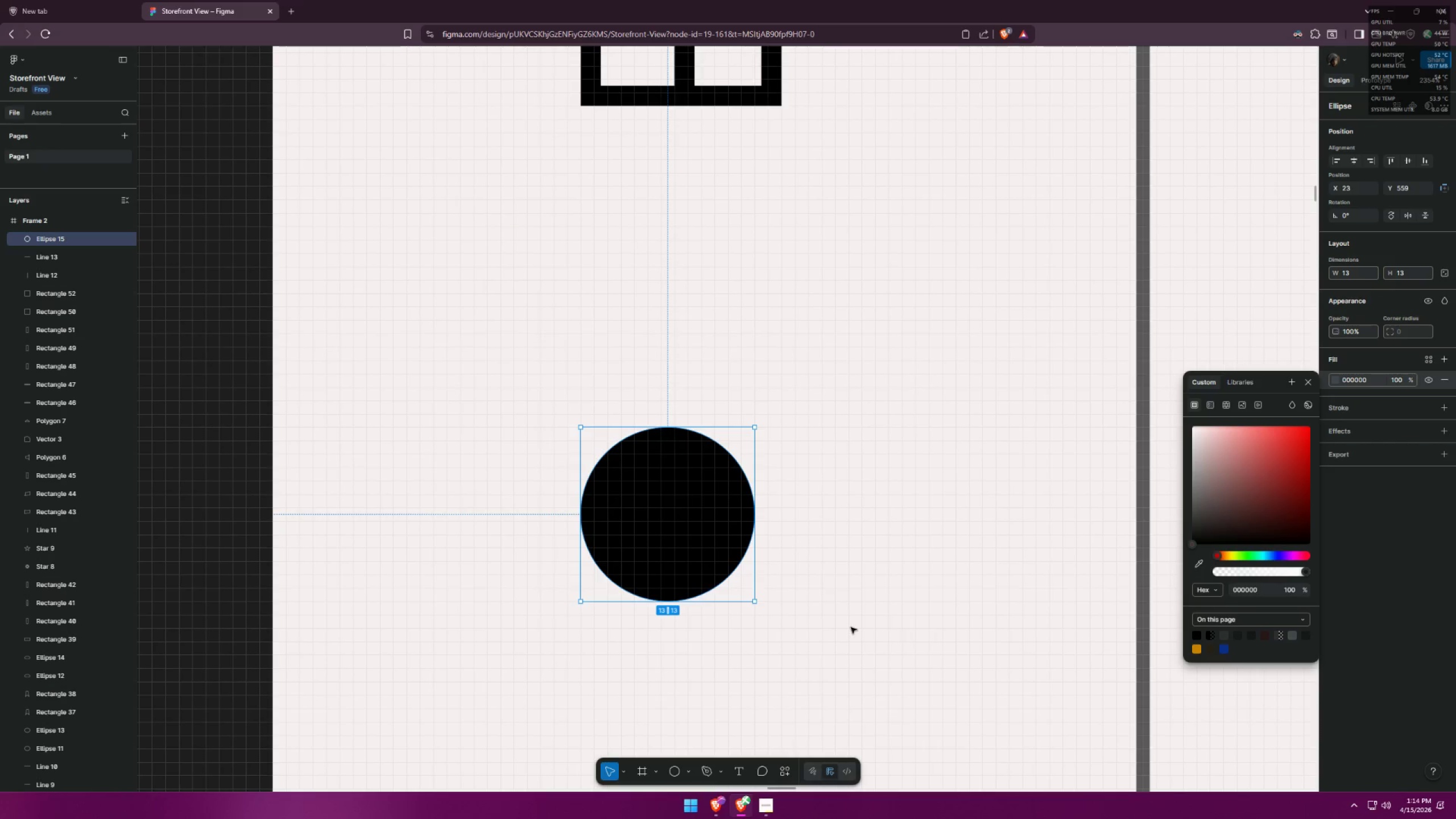 
left_click([851, 627])
 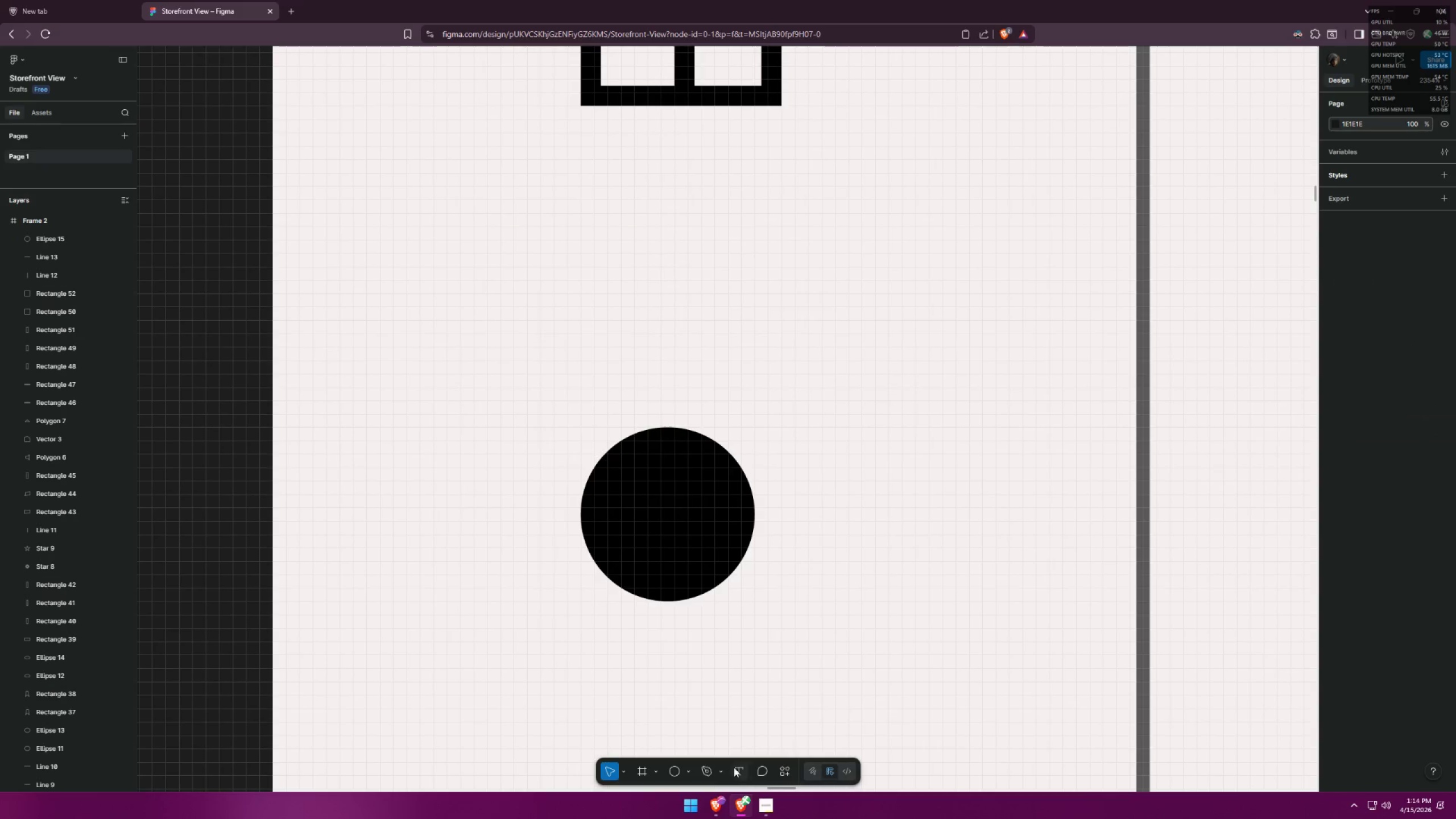 
double_click([829, 583])
 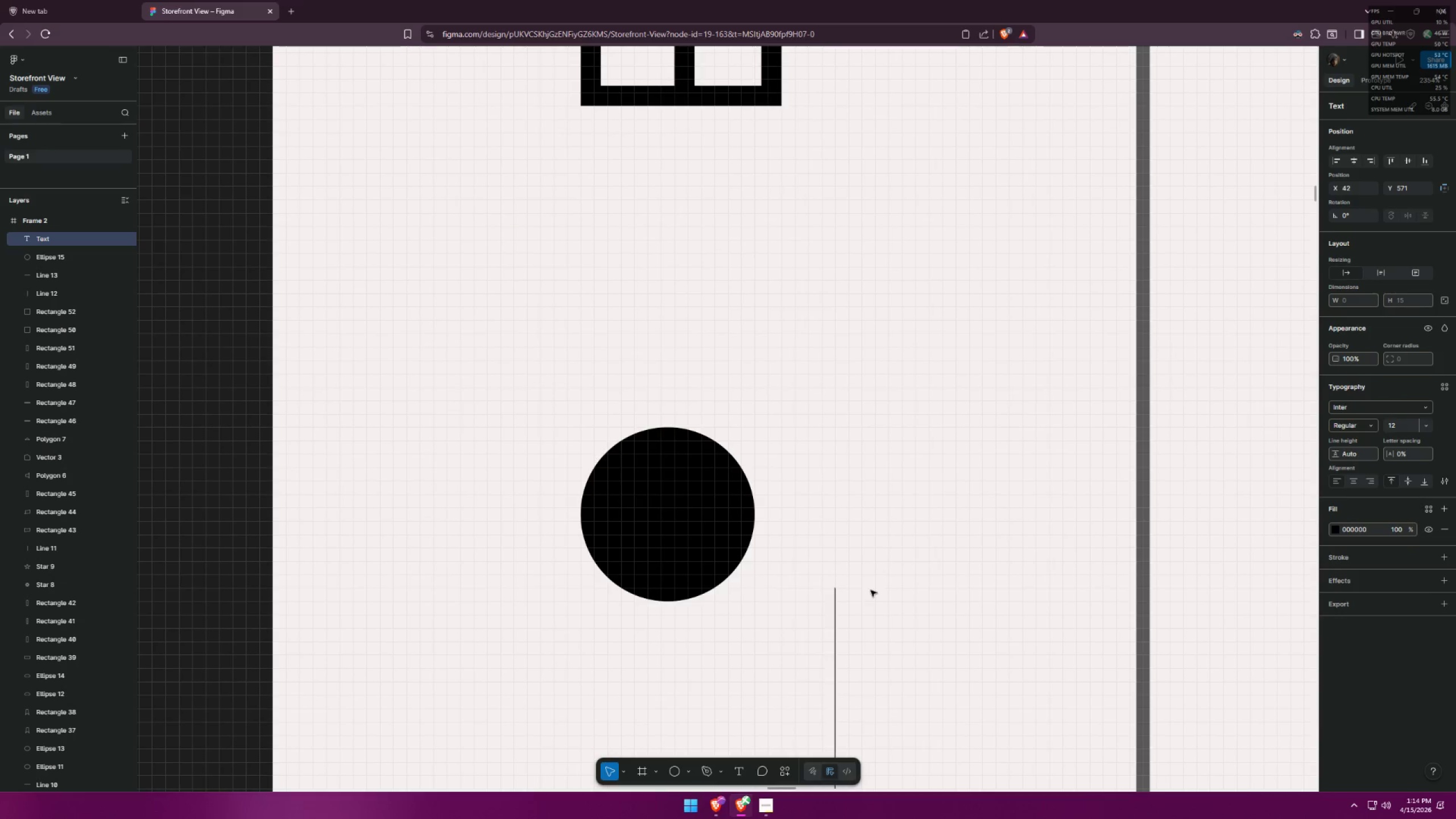 
key(Shift+ShiftRight)
 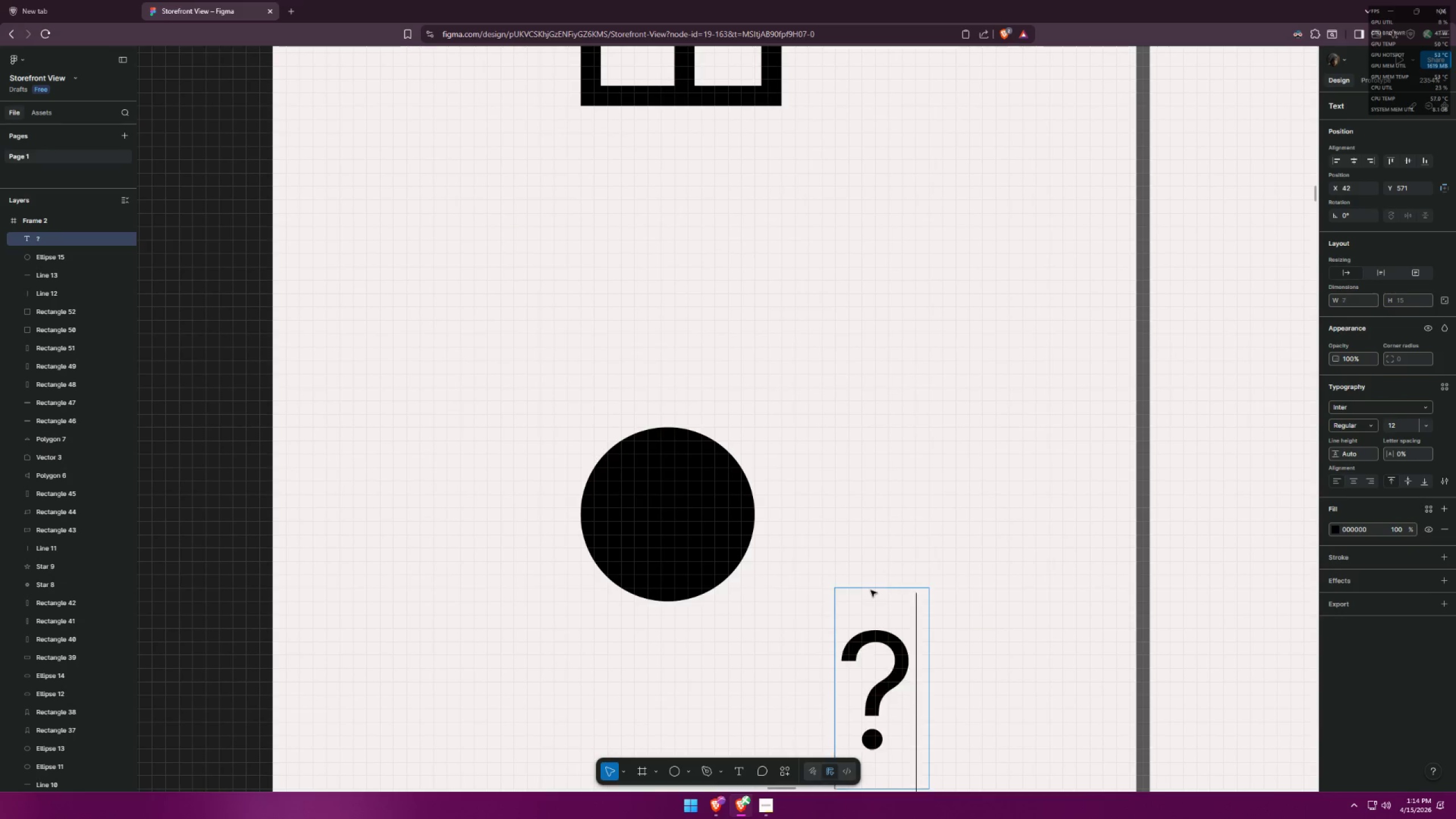 
key(Shift+Slash)
 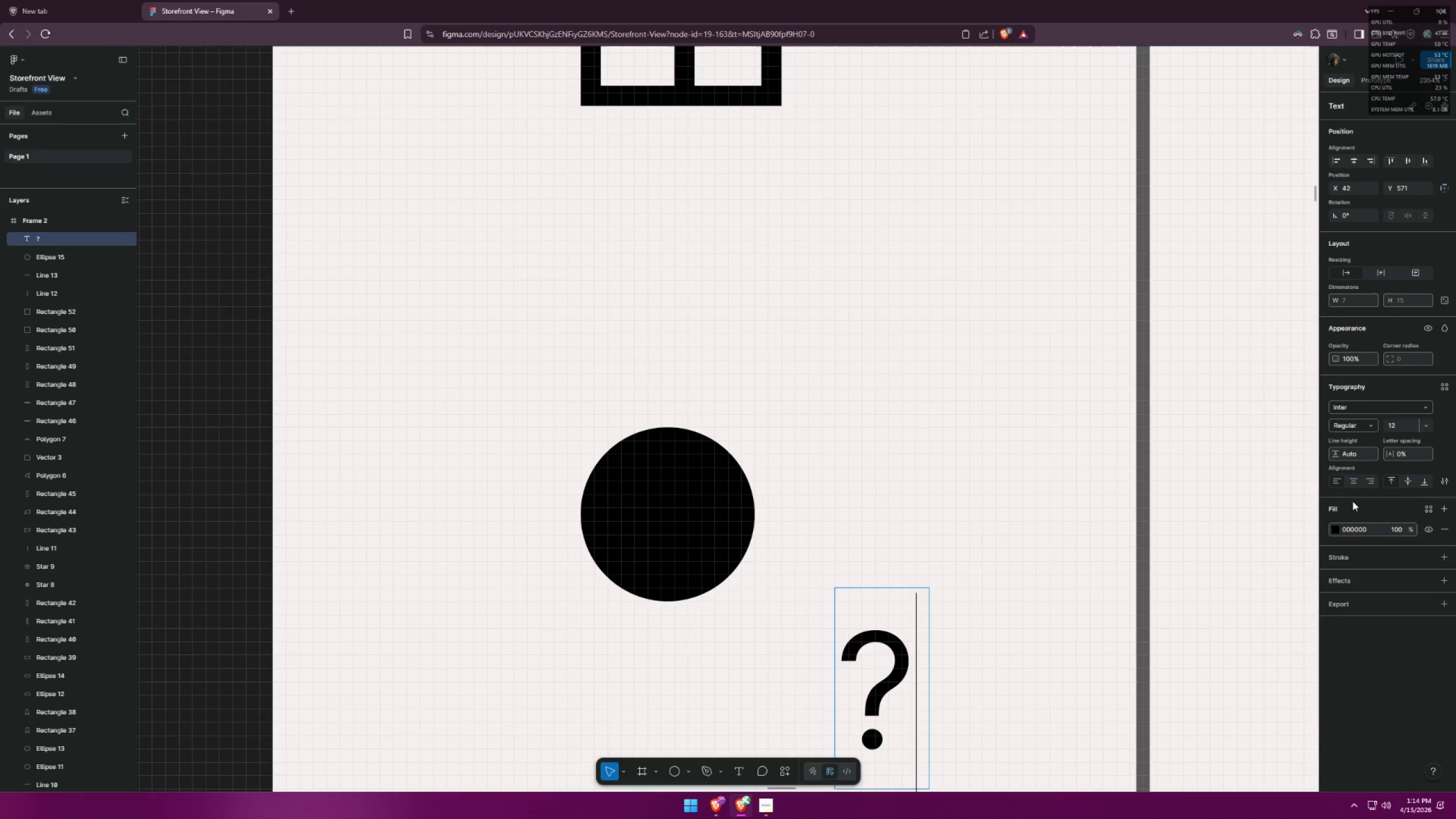 
key(Control+ControlLeft)
 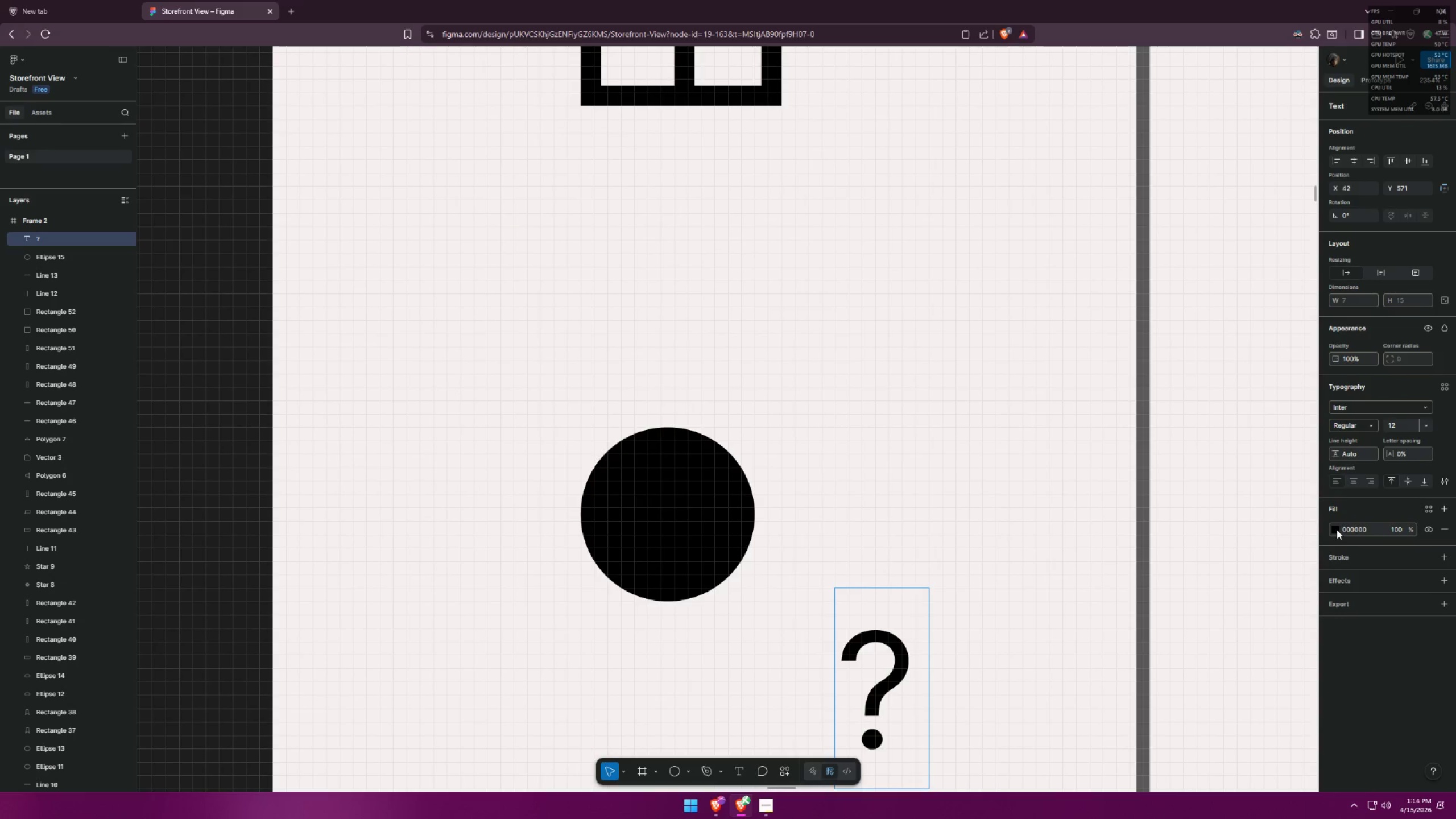 
left_click([1337, 529])
 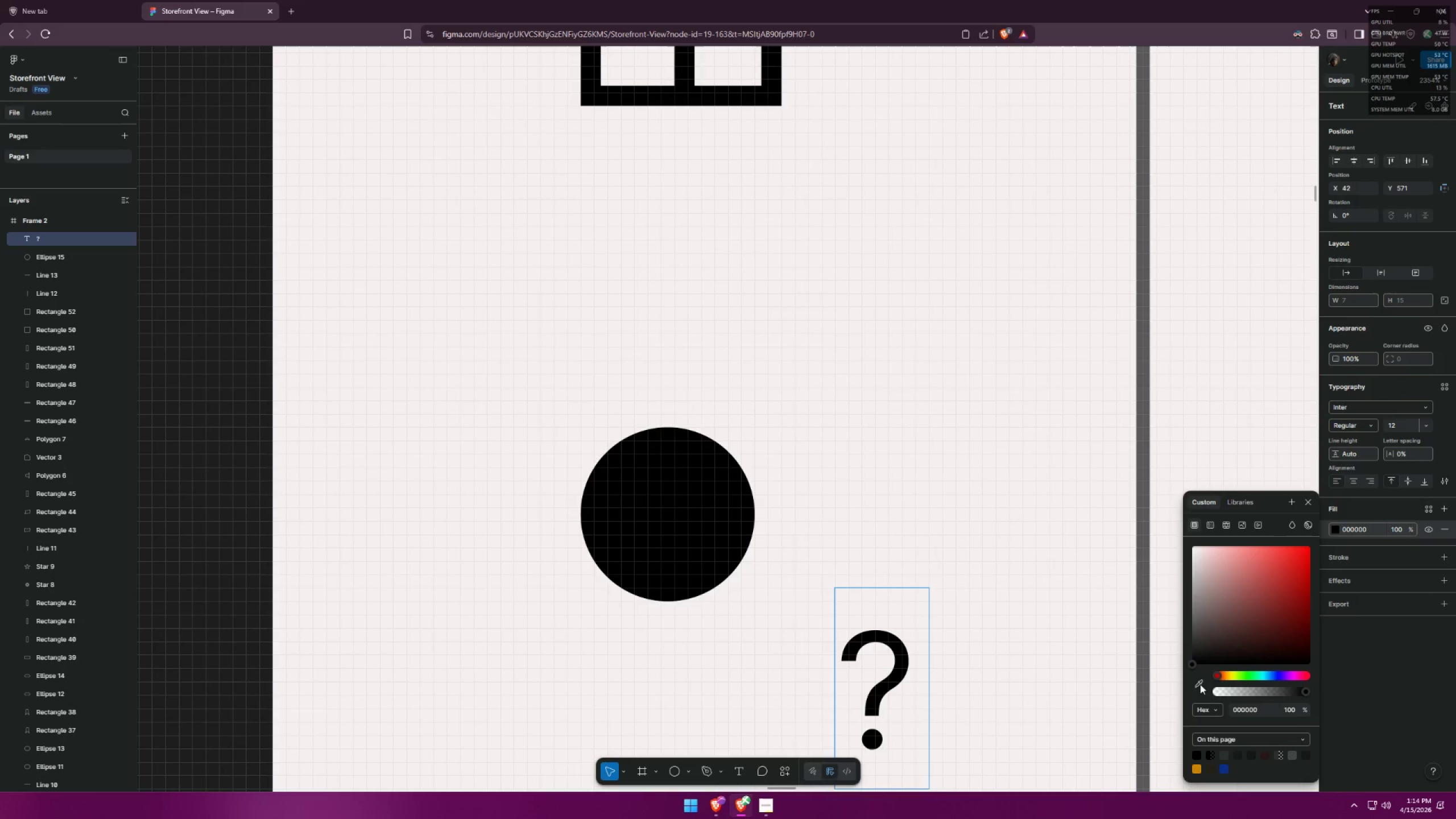 
double_click([1076, 615])
 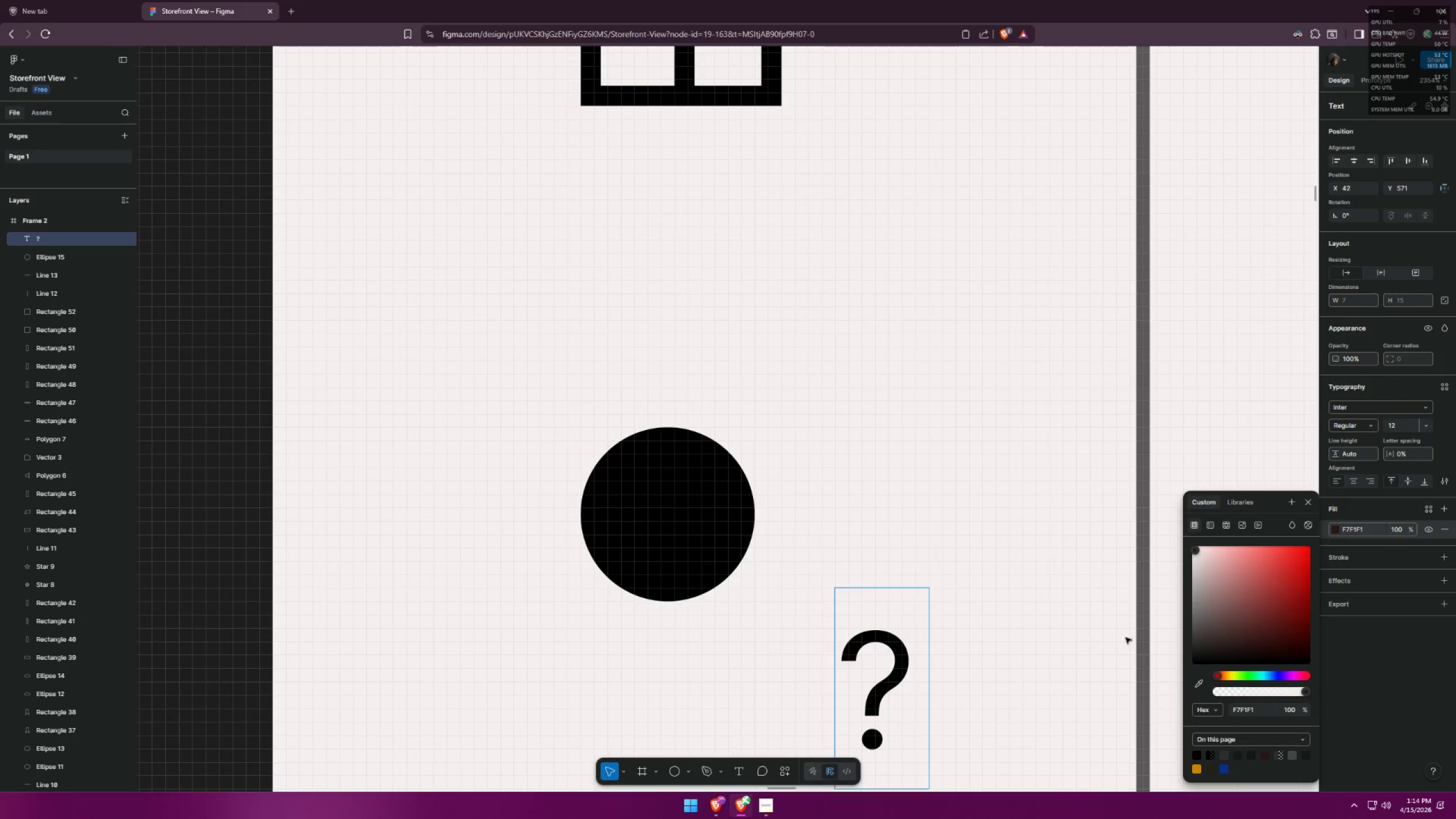 
left_click([908, 664])
 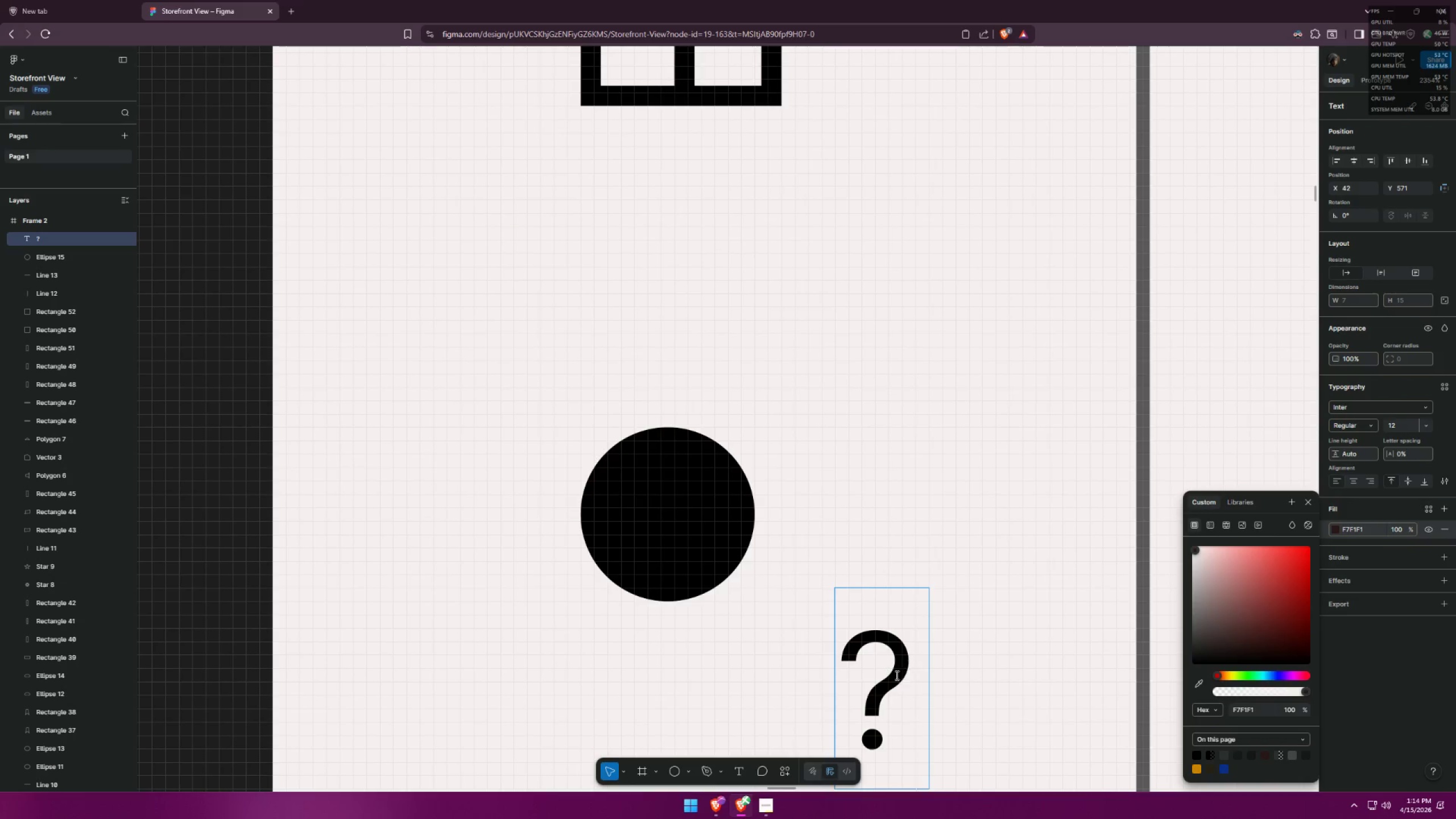 
triple_click([895, 674])
 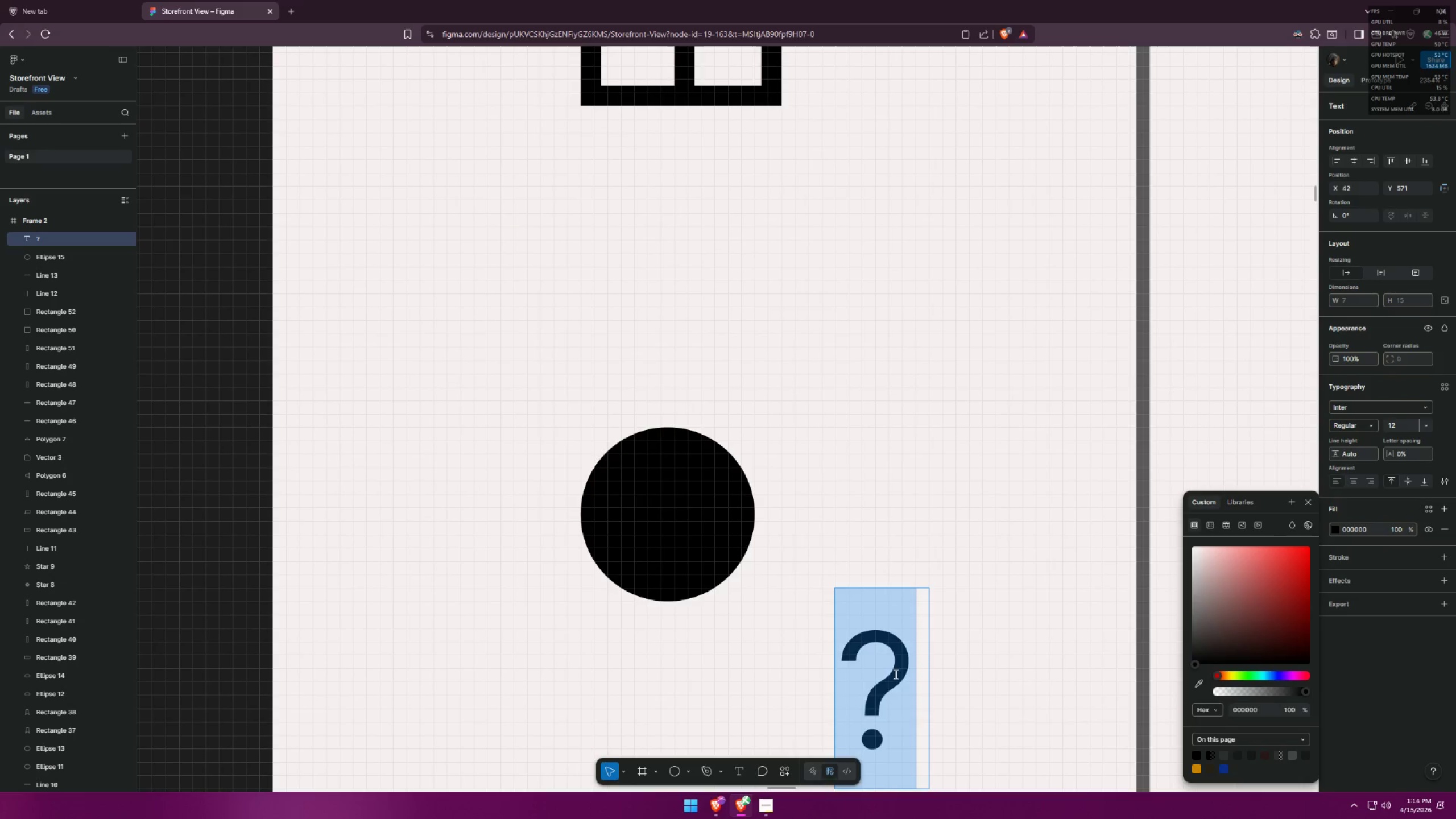 
triple_click([895, 674])
 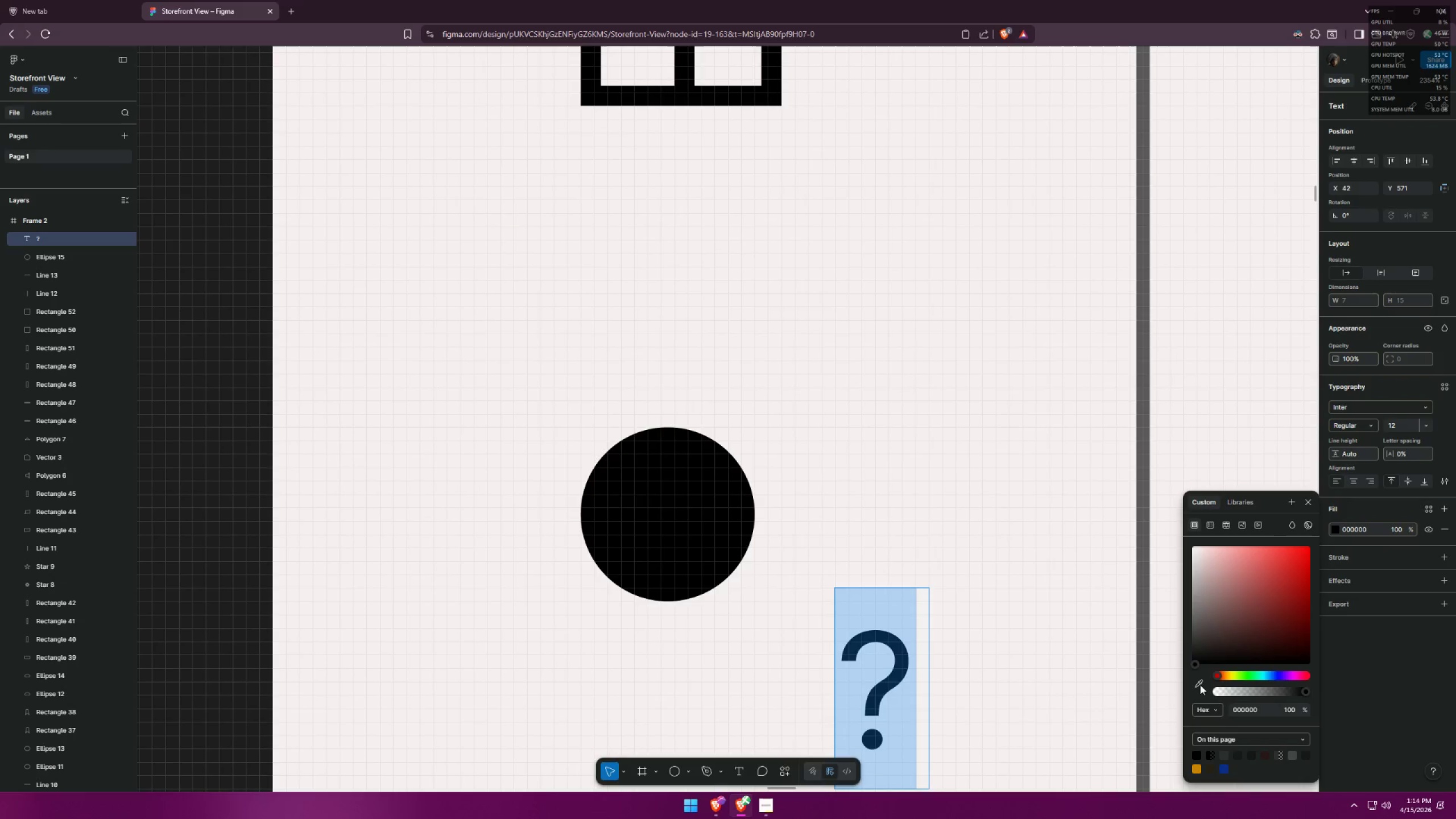 
double_click([1071, 645])
 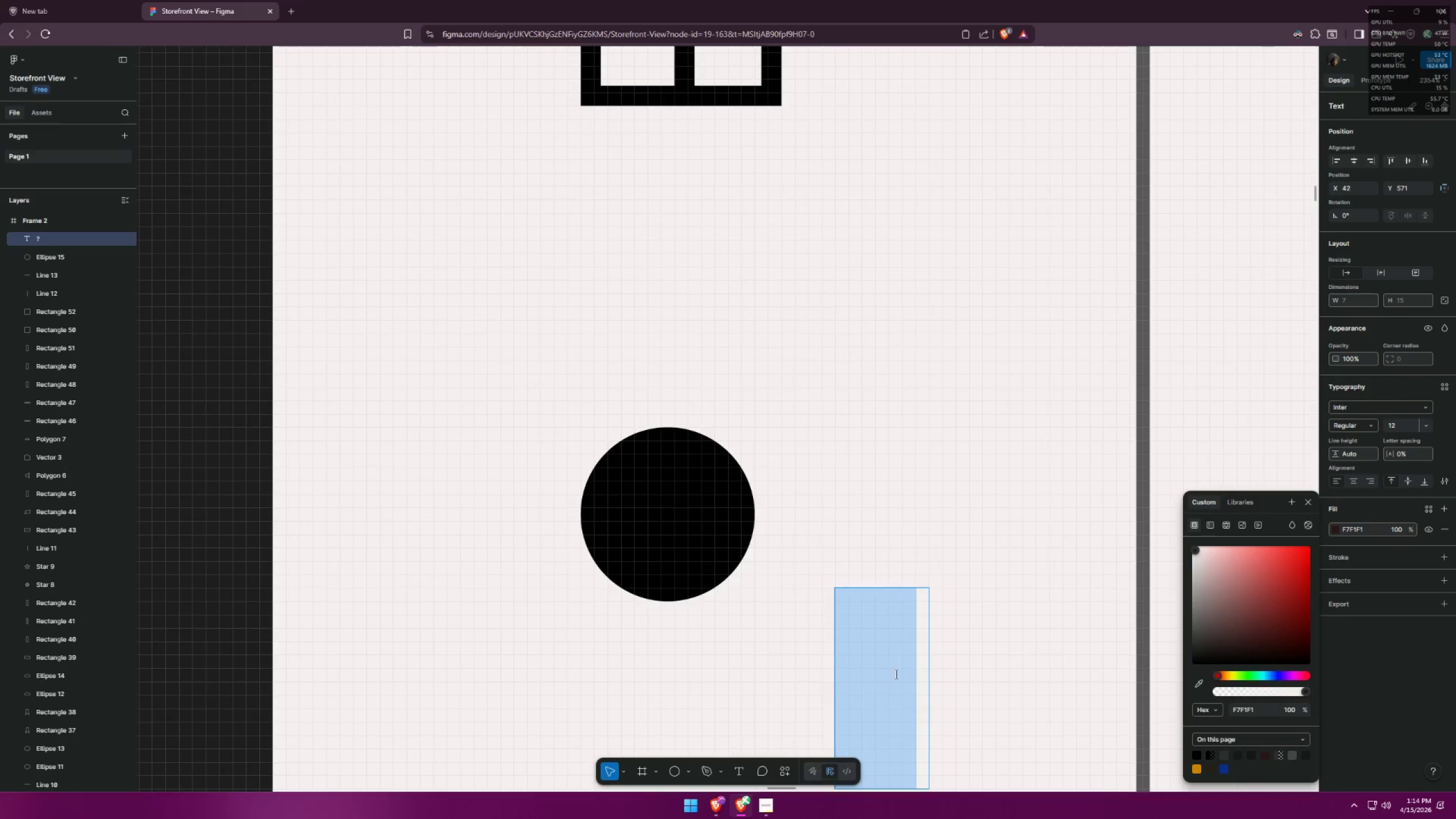 
left_click_drag(start_coordinate=[892, 674], to_coordinate=[890, 669])
 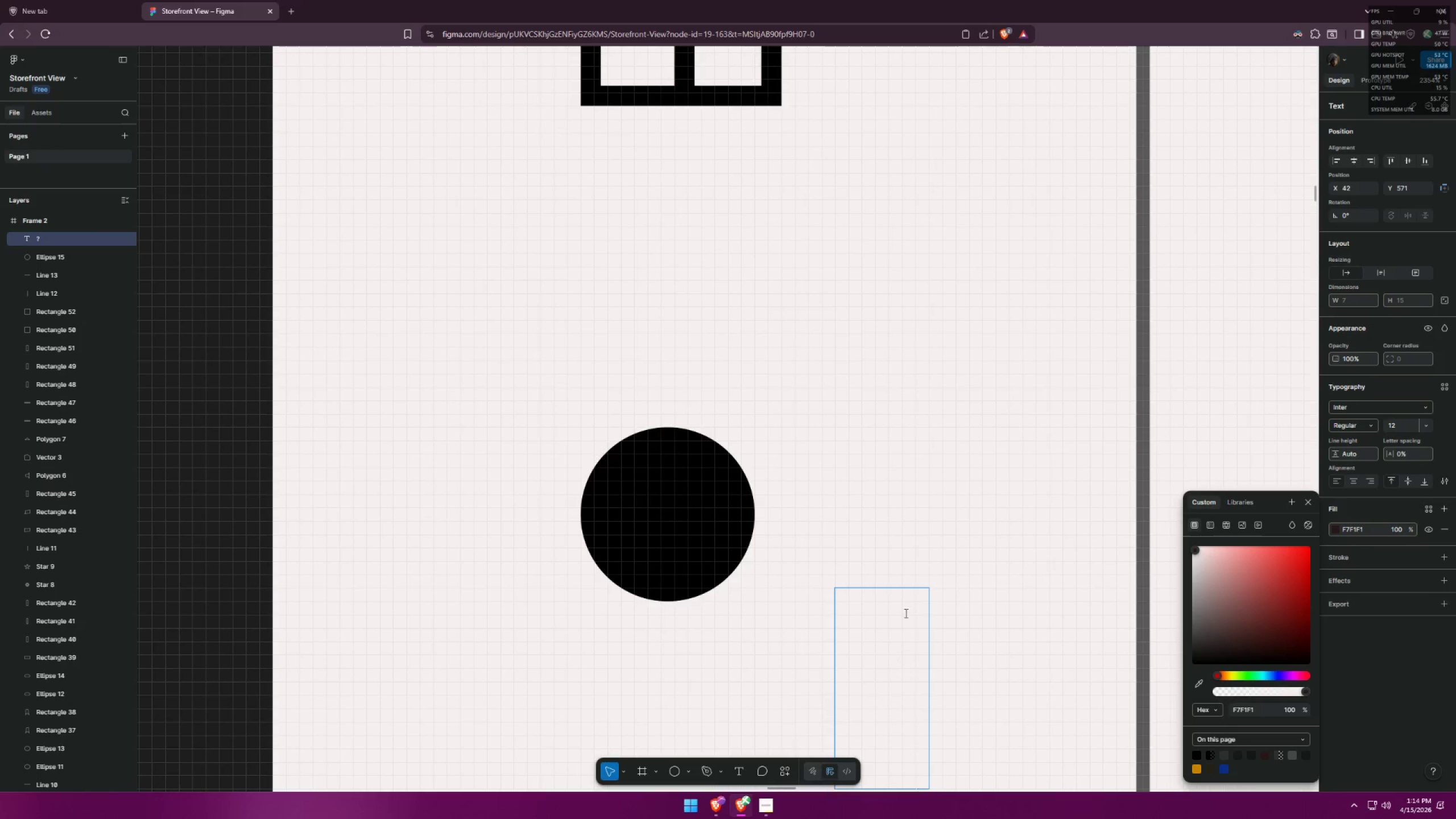 
left_click_drag(start_coordinate=[924, 599], to_coordinate=[805, 707])
 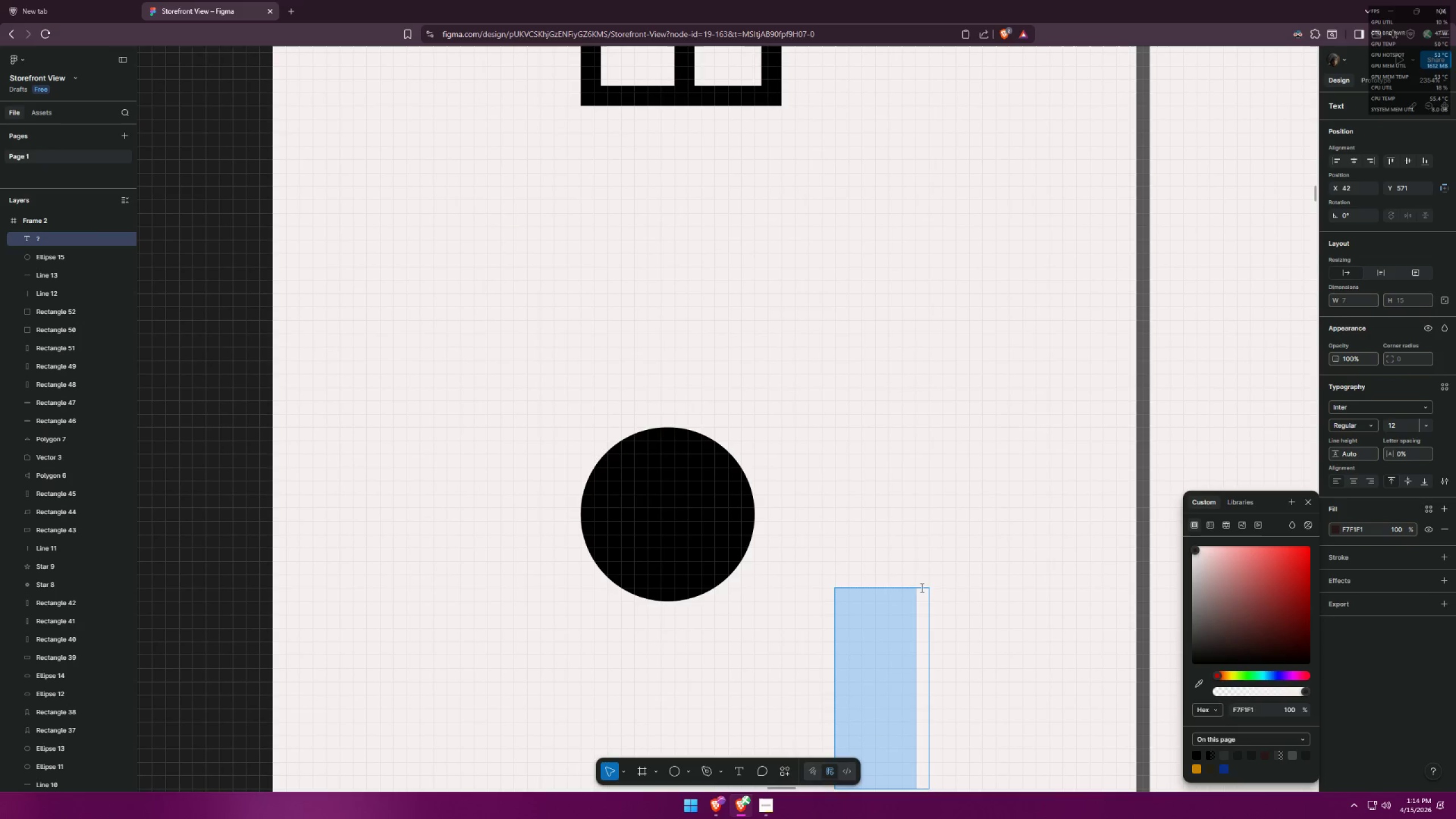 
hold_key(key=ControlLeft, duration=0.38)
scroll: coordinate [849, 493], scroll_direction: down, amount: 6.0
 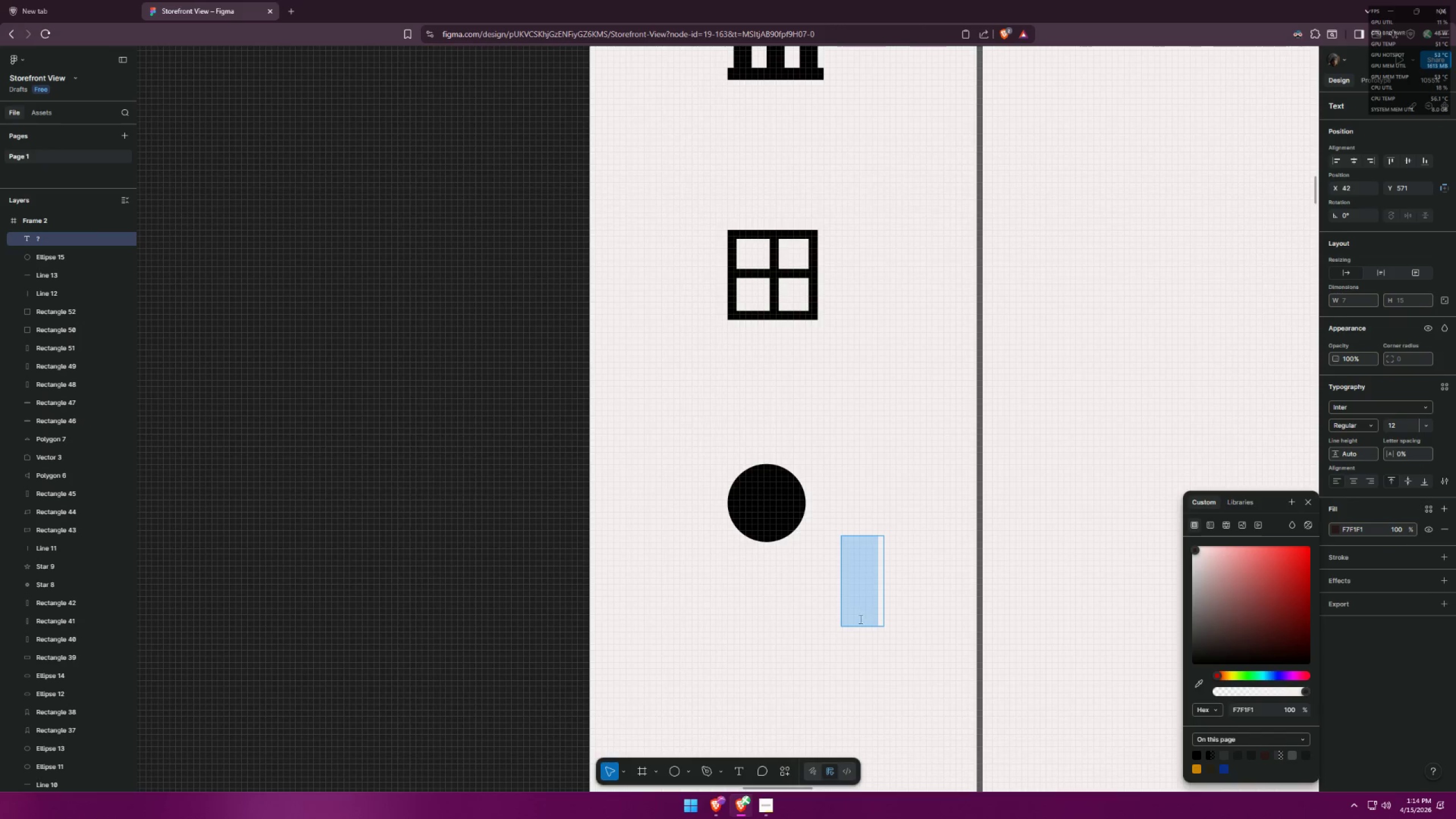 
left_click([859, 623])
 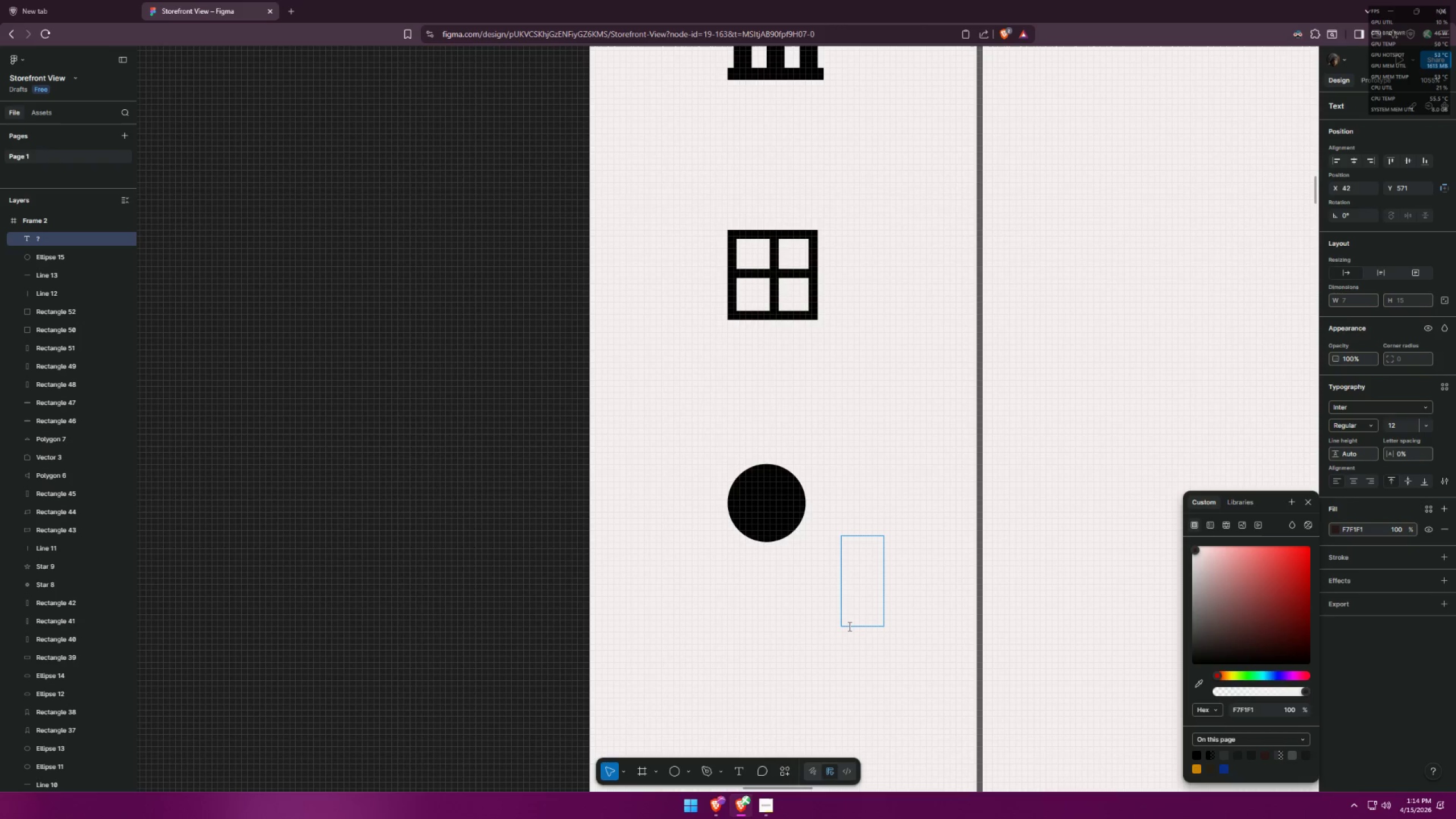 
left_click([614, 771])
 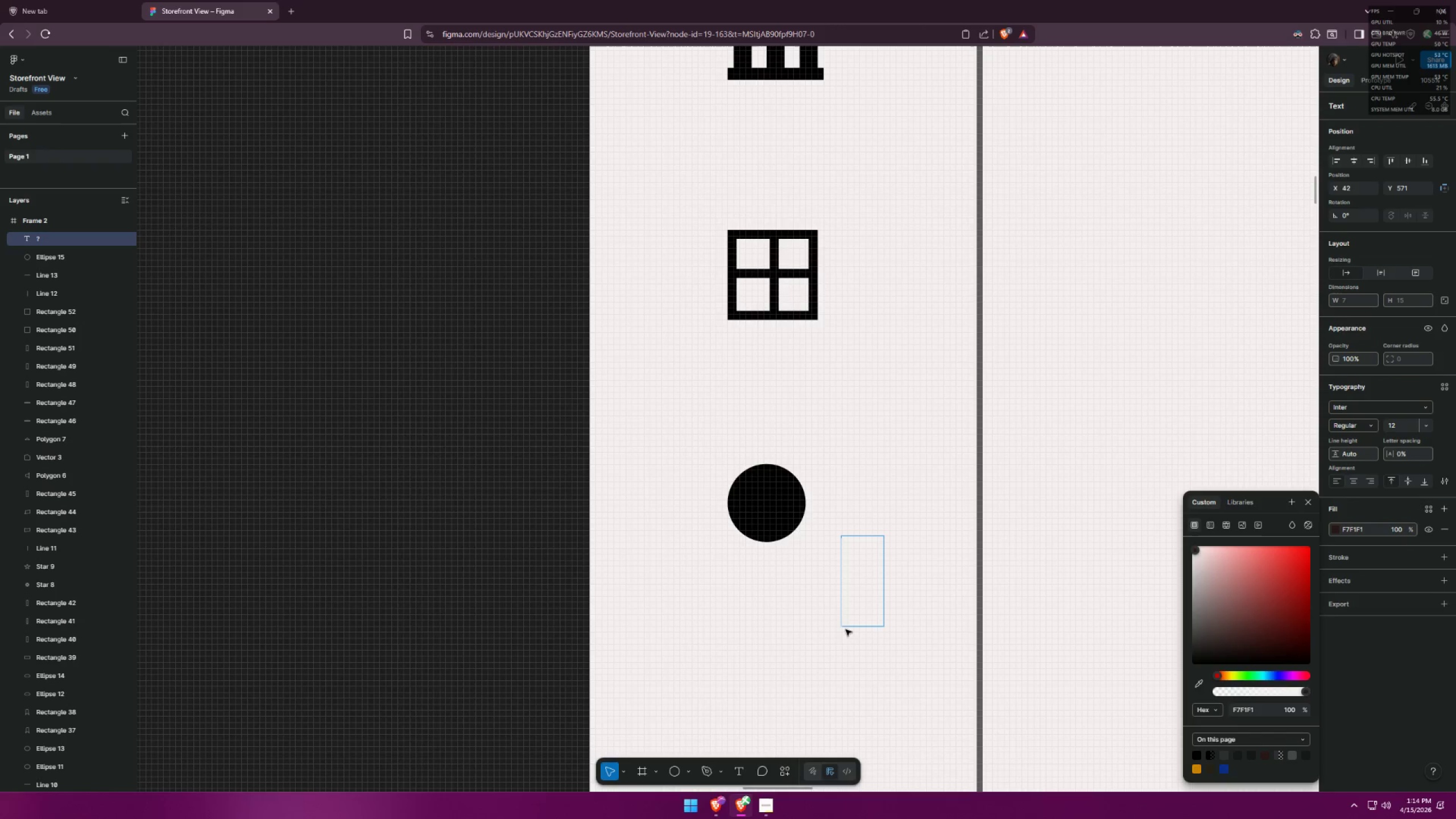 
left_click_drag(start_coordinate=[846, 629], to_coordinate=[804, 627])
 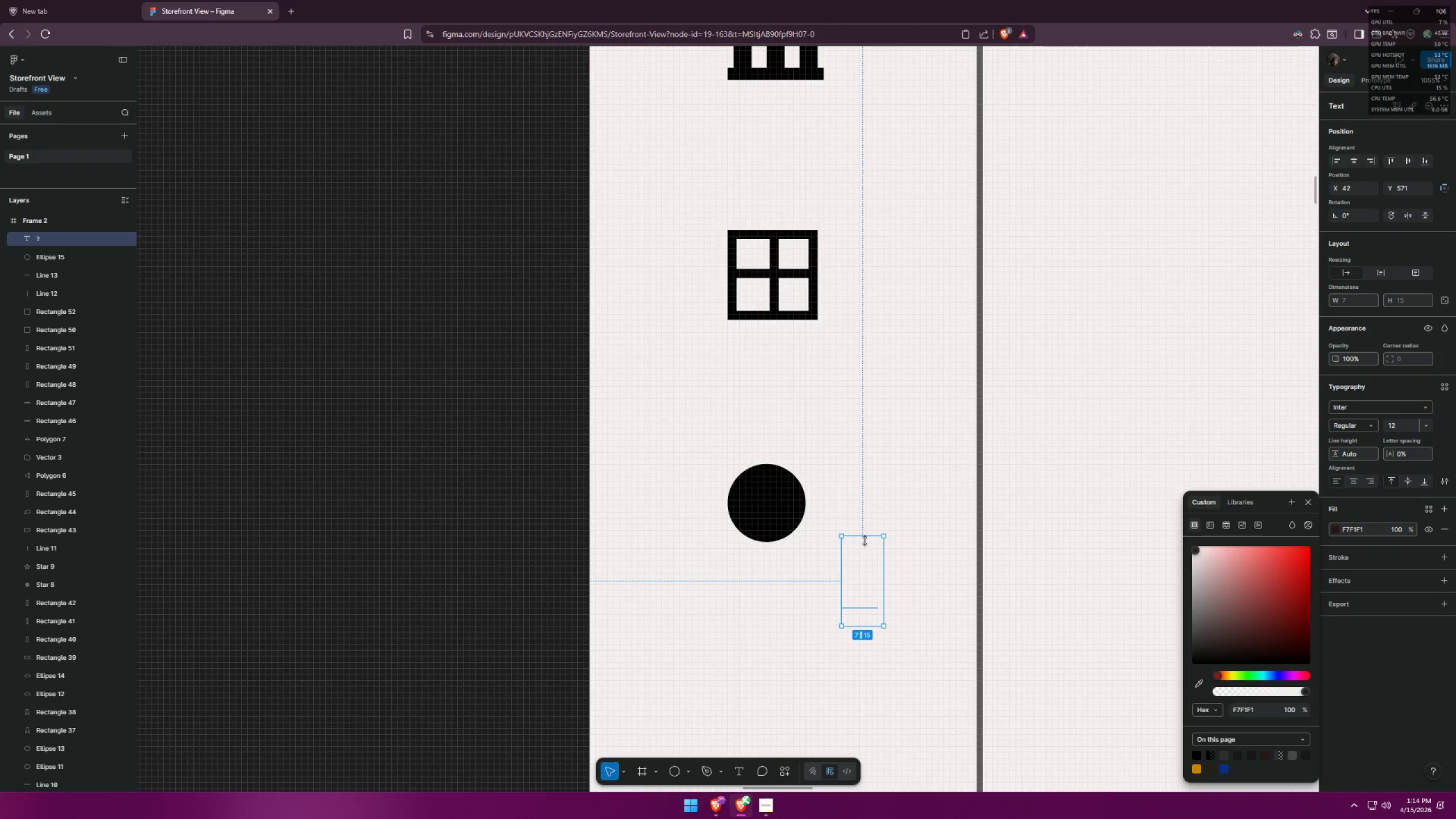 
left_click_drag(start_coordinate=[885, 536], to_coordinate=[867, 565])
 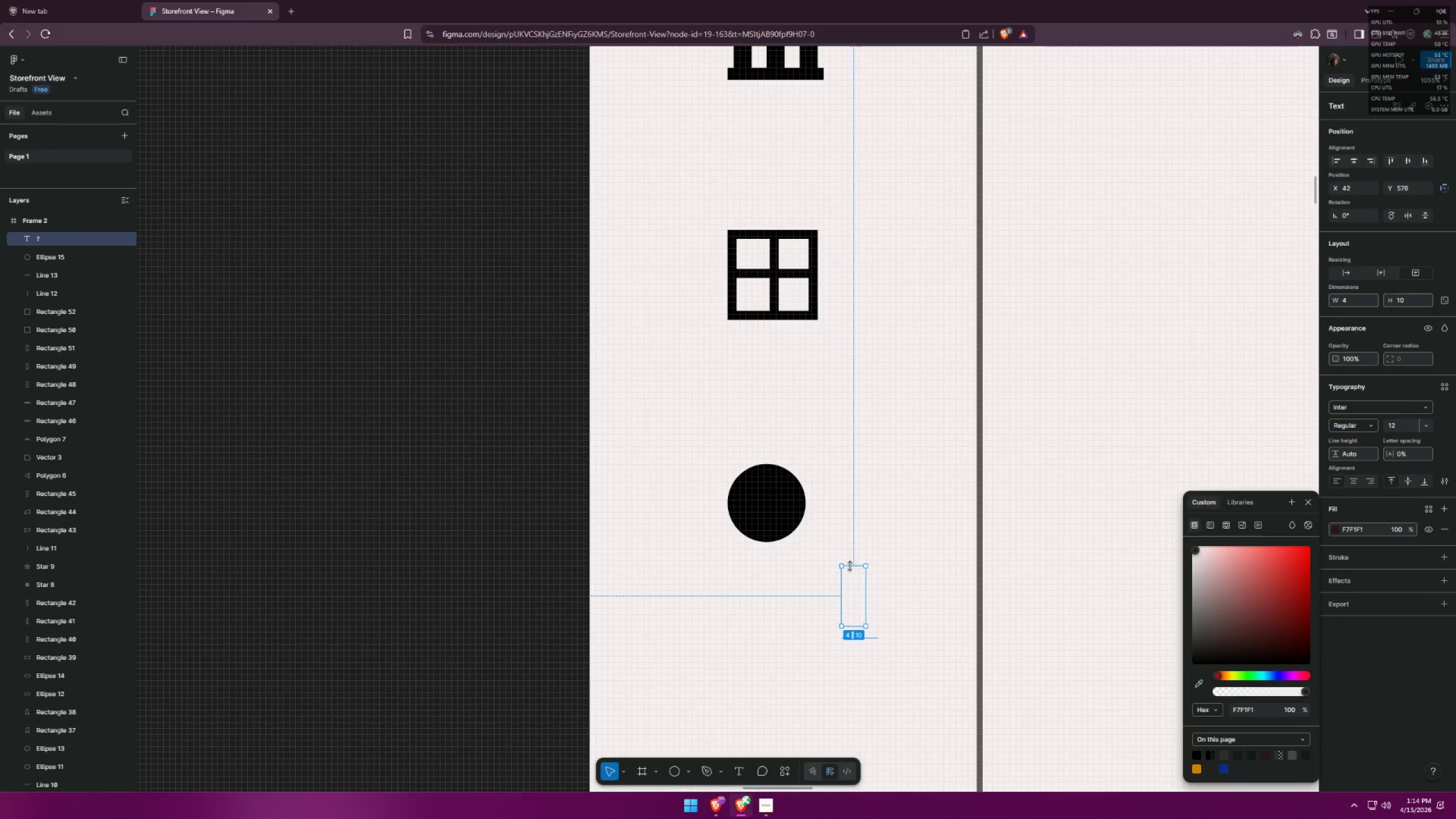 
left_click_drag(start_coordinate=[843, 568], to_coordinate=[829, 577])
 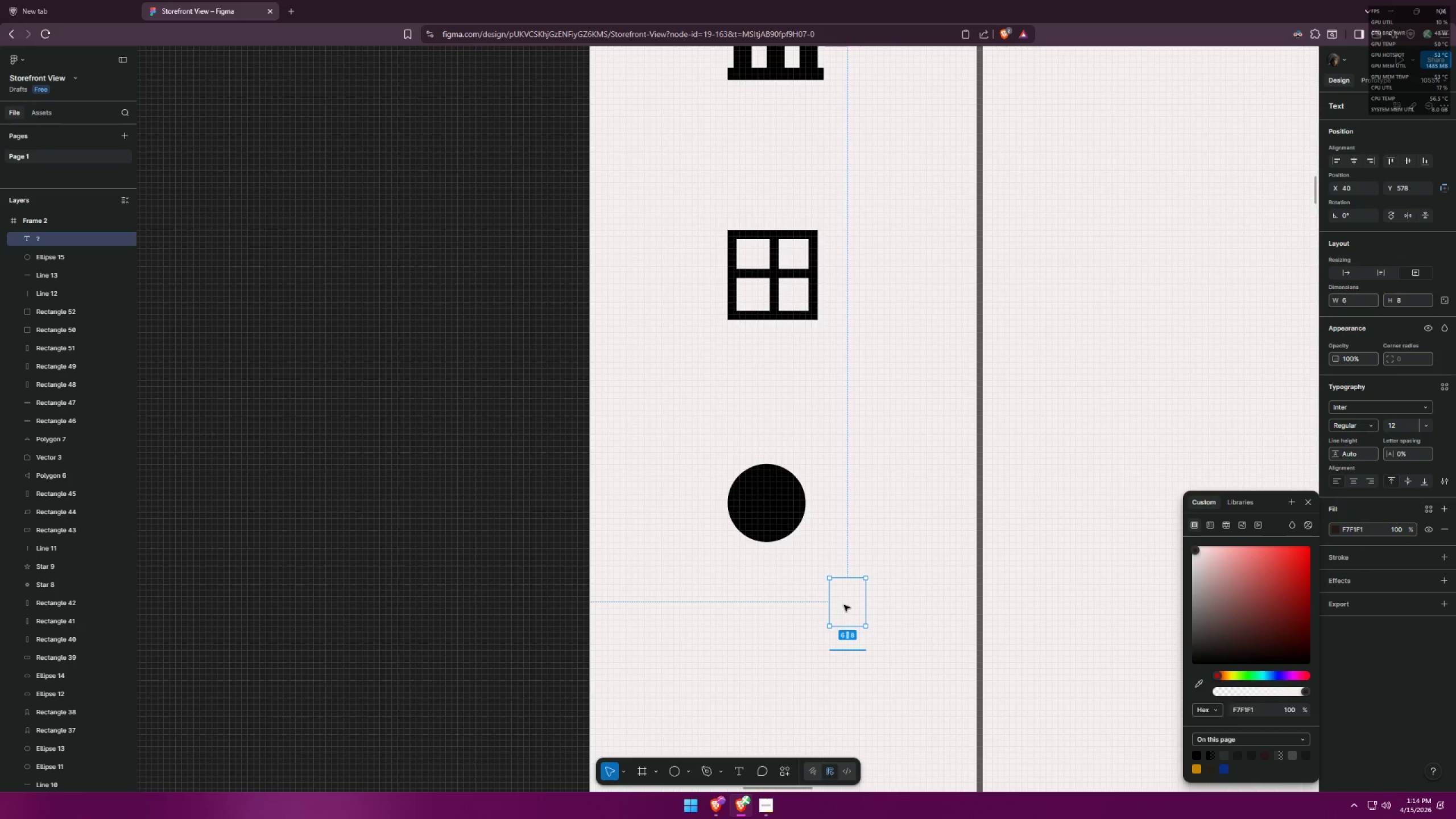 
left_click_drag(start_coordinate=[842, 607], to_coordinate=[764, 487])
 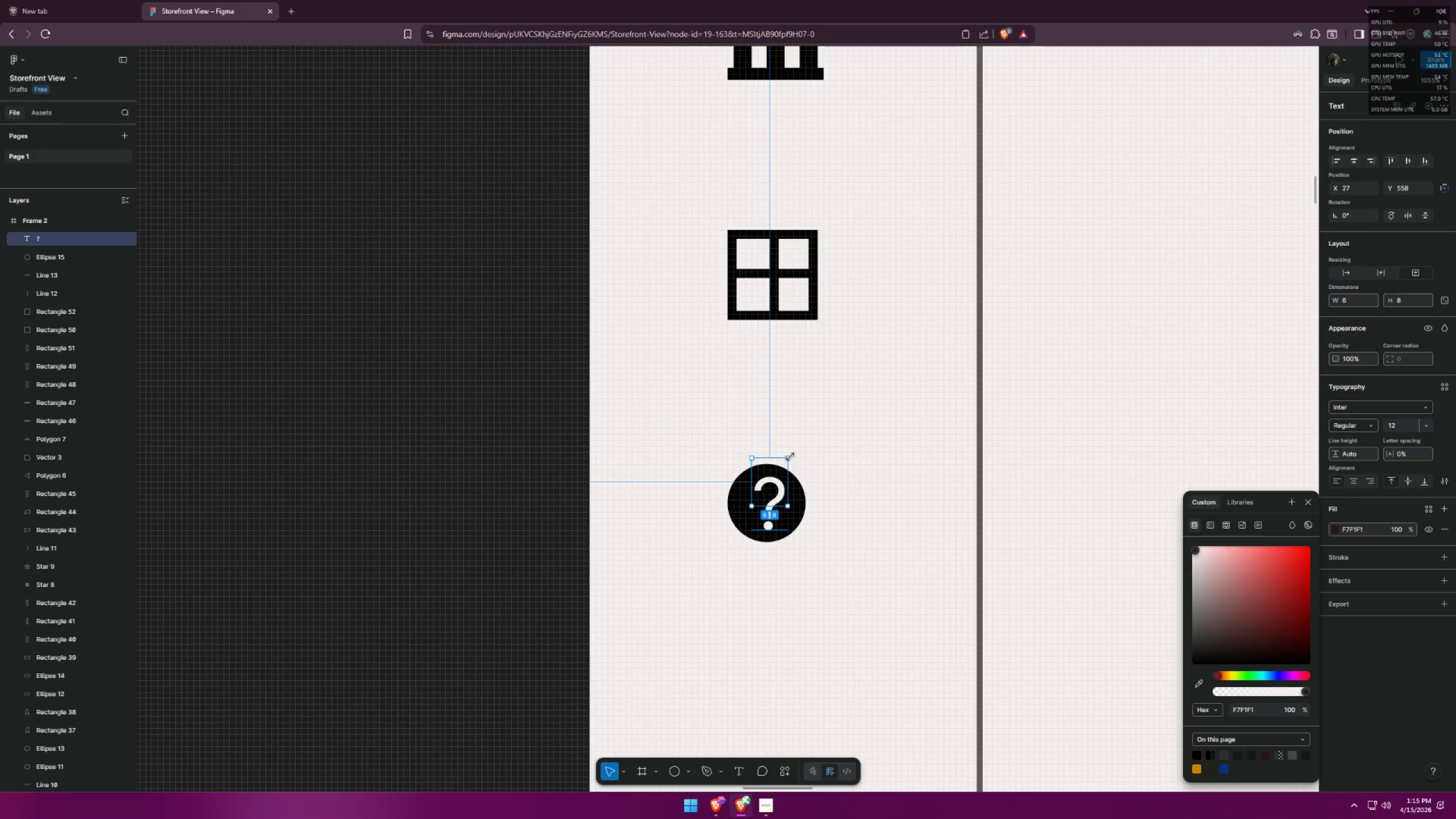 
left_click_drag(start_coordinate=[789, 456], to_coordinate=[777, 484])
 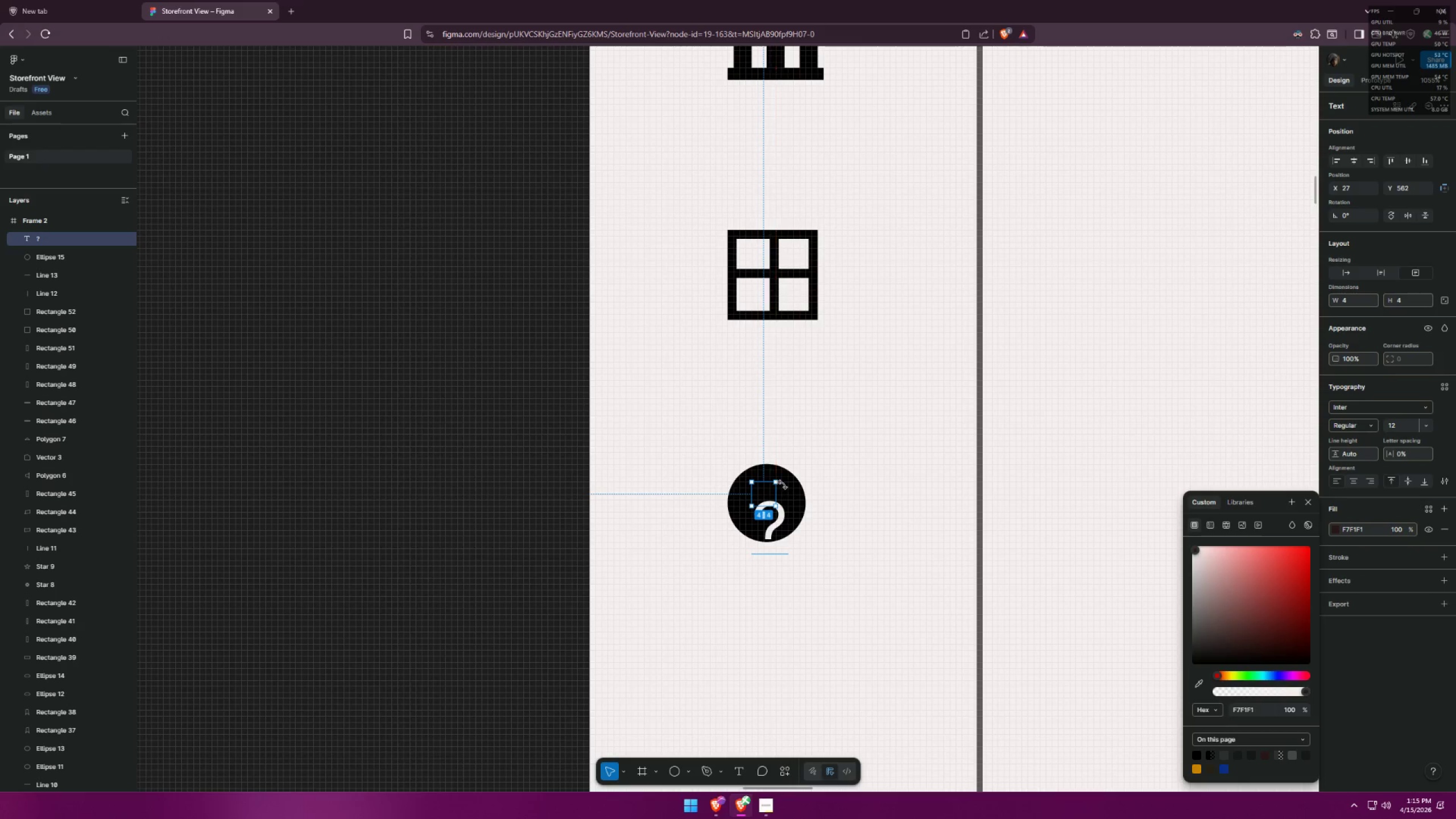 
key(Control+ControlLeft)
 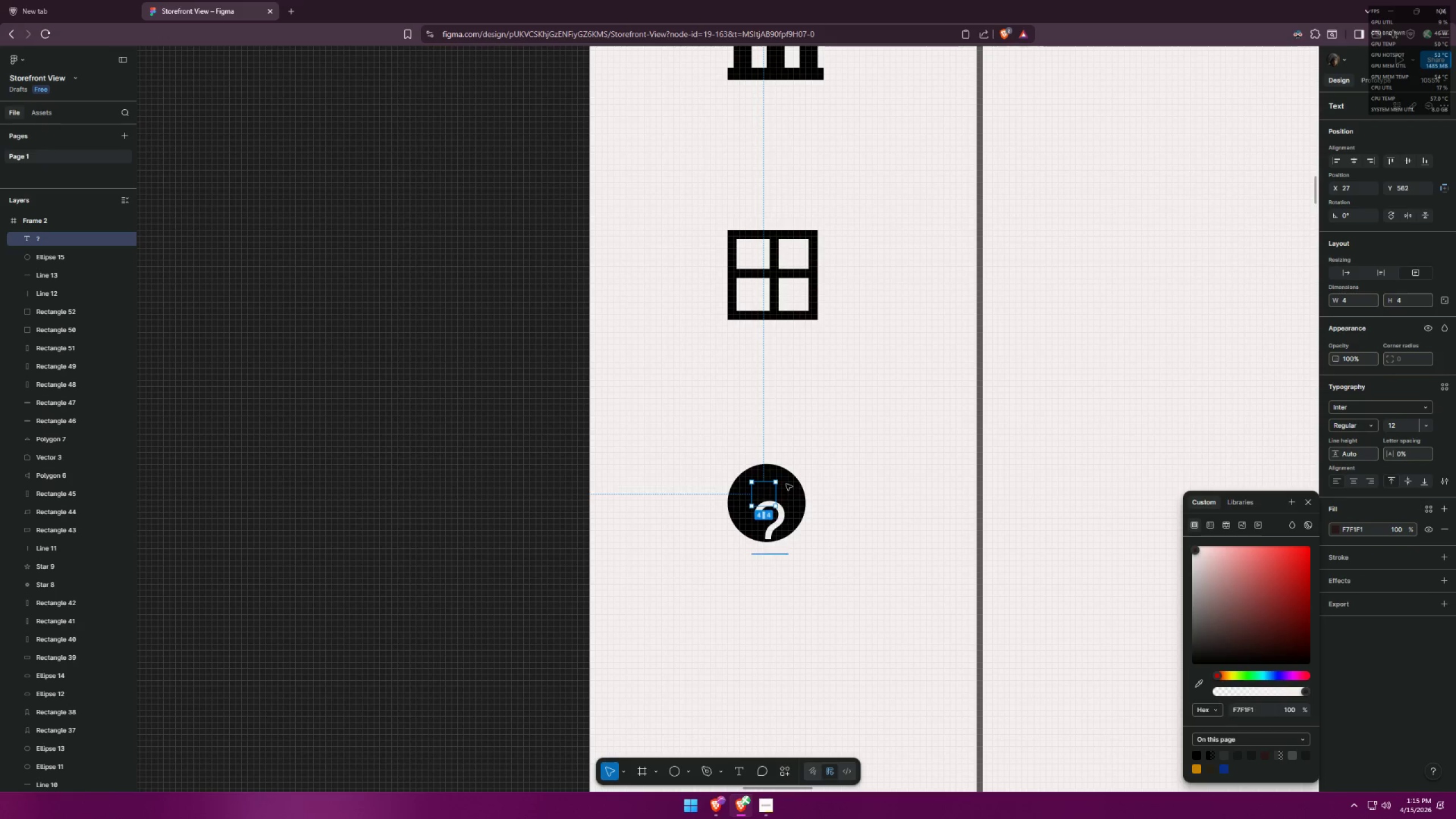 
key(Control+Z)
 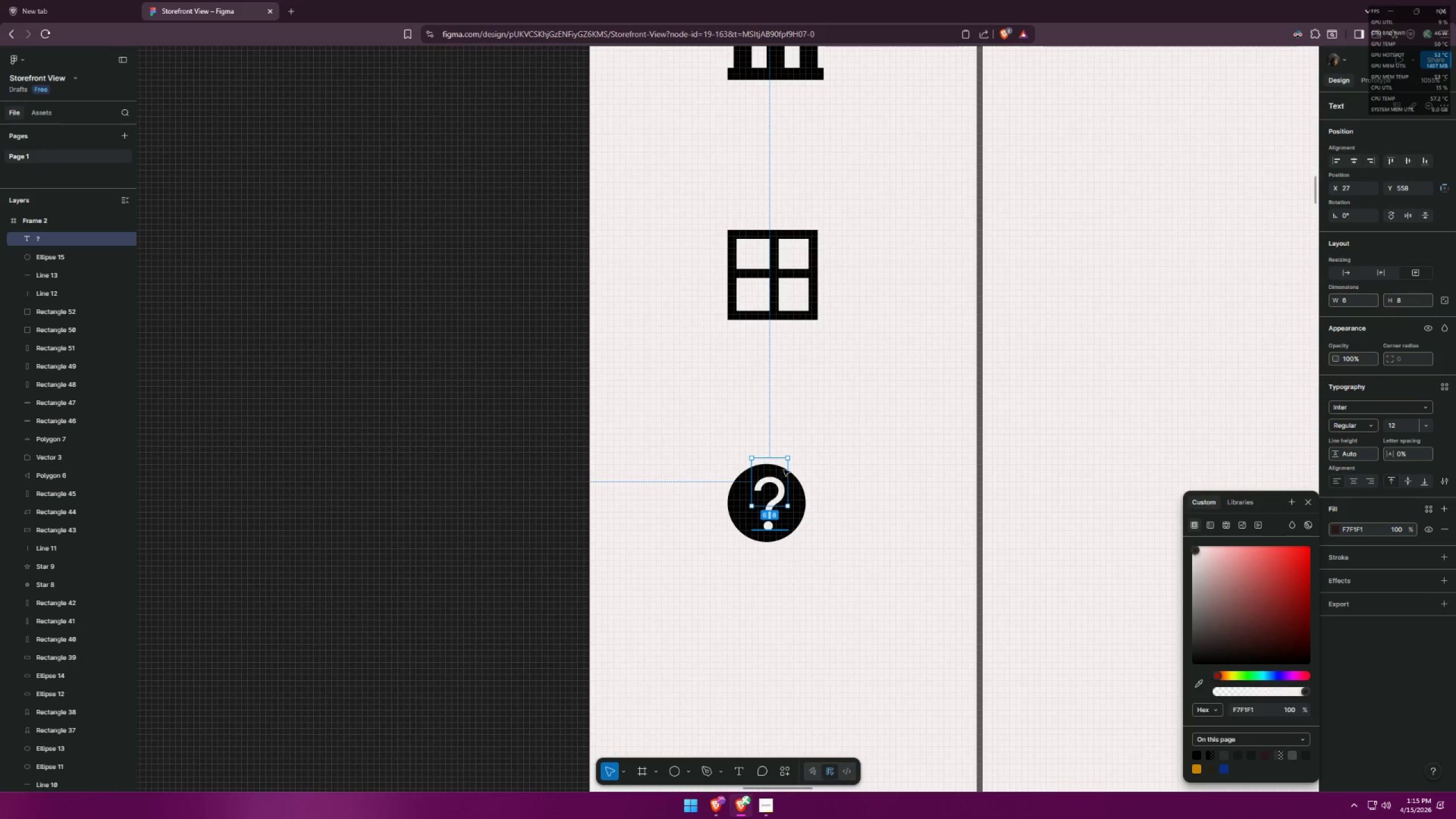 
hold_key(key=ShiftLeft, duration=1.06)
left_click_drag(start_coordinate=[787, 458], to_coordinate=[767, 487])
 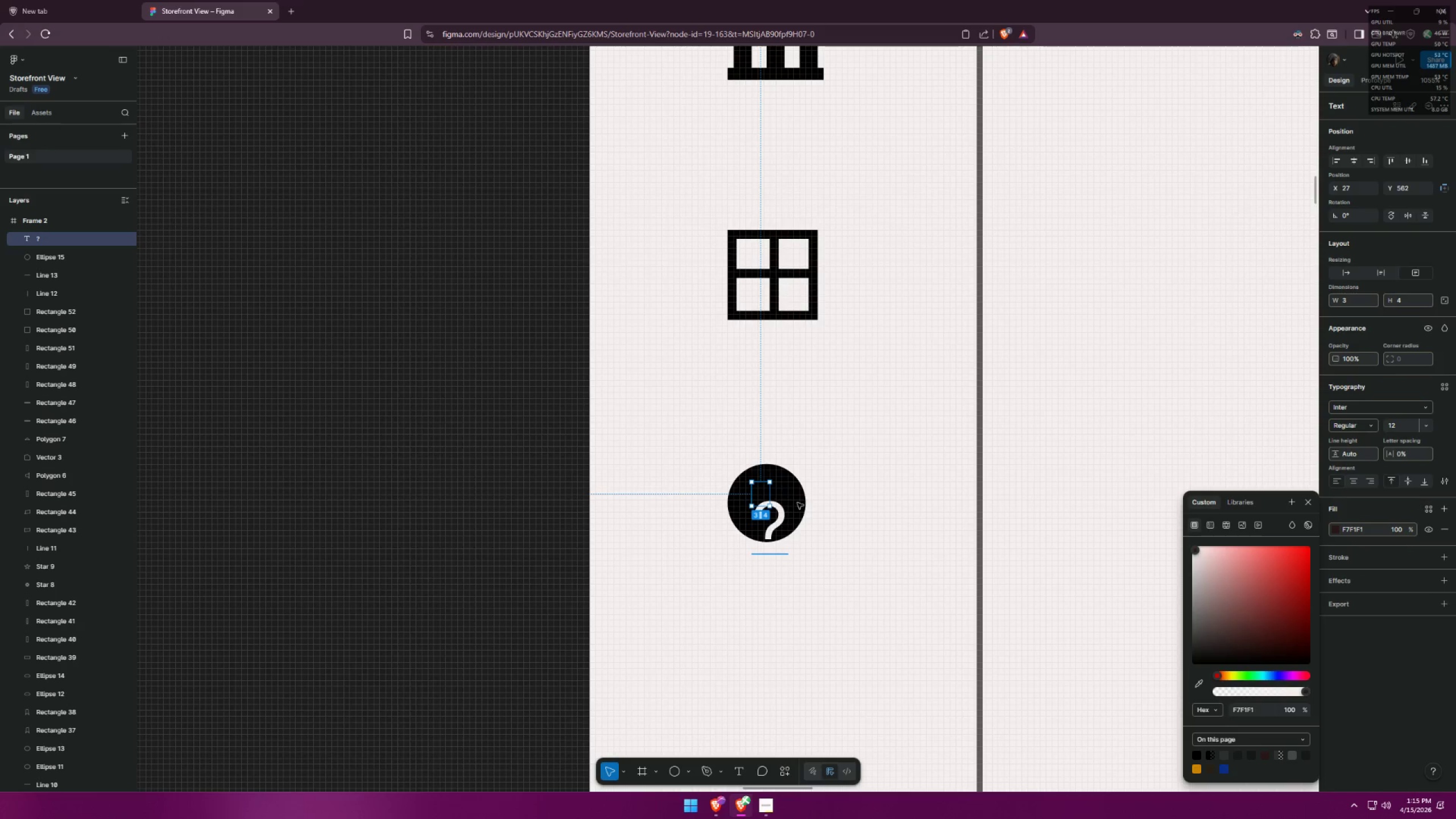 
left_click([836, 532])
 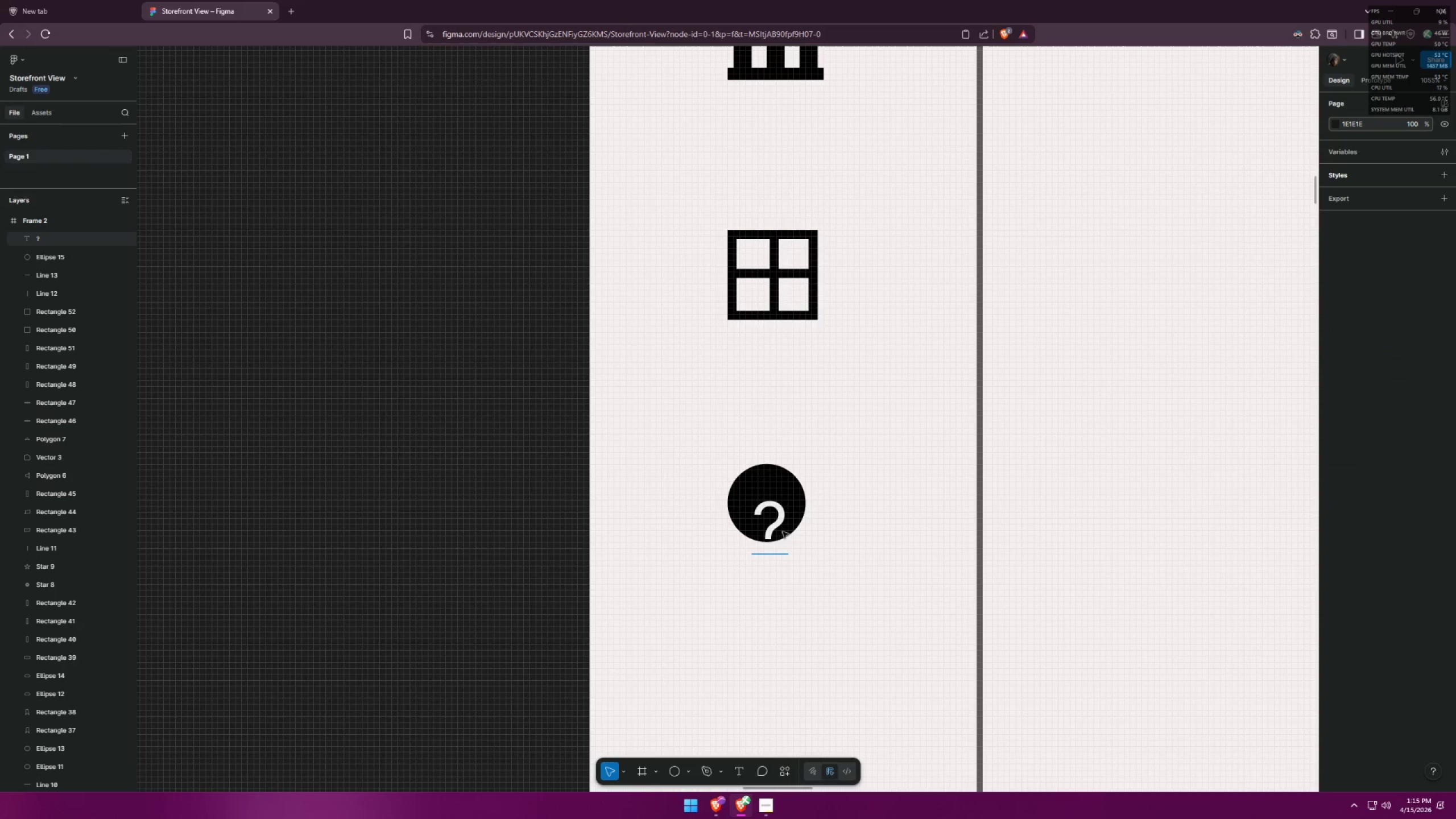 
left_click_drag(start_coordinate=[775, 527], to_coordinate=[772, 495])
 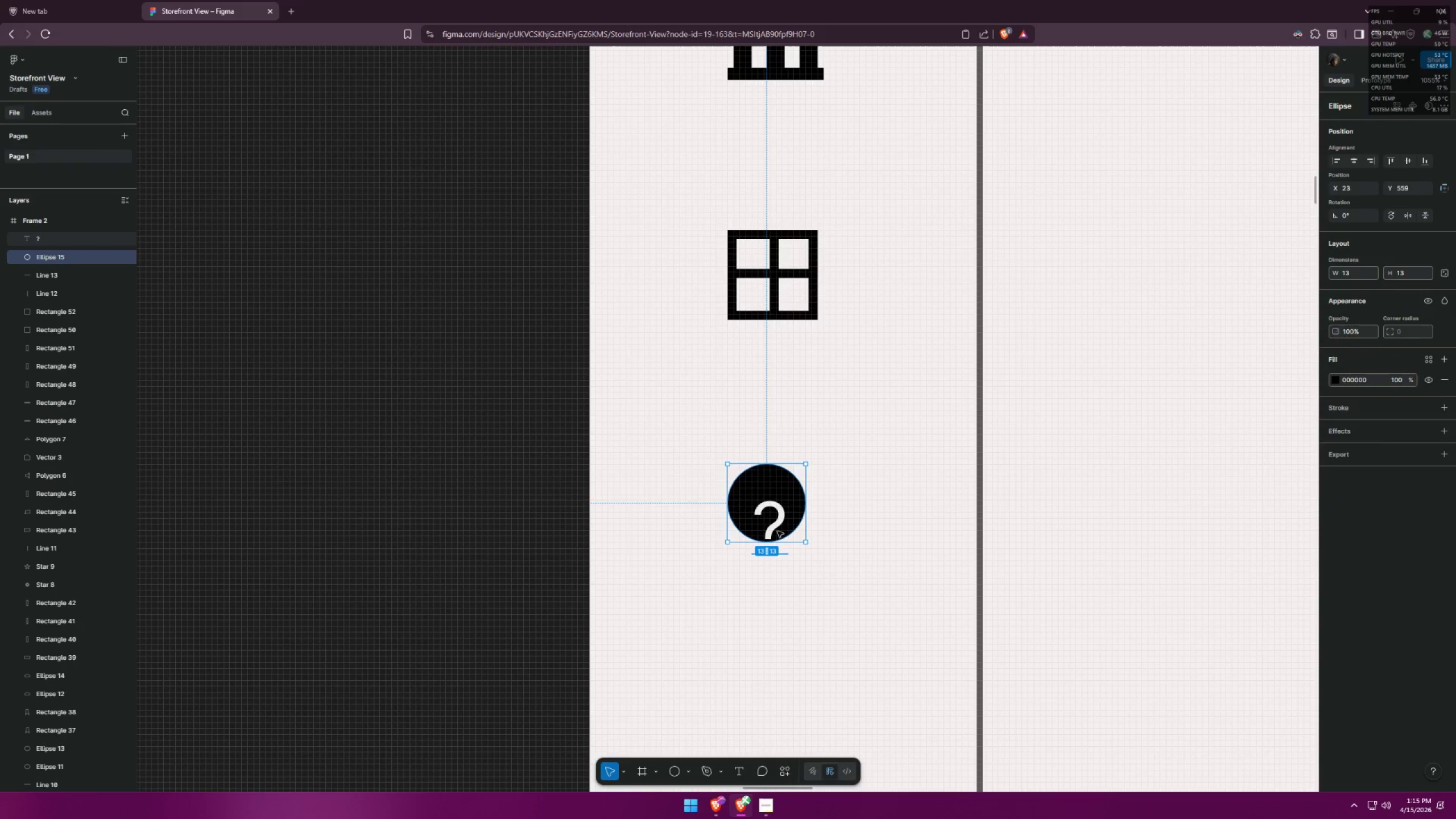 
double_click([771, 528])
 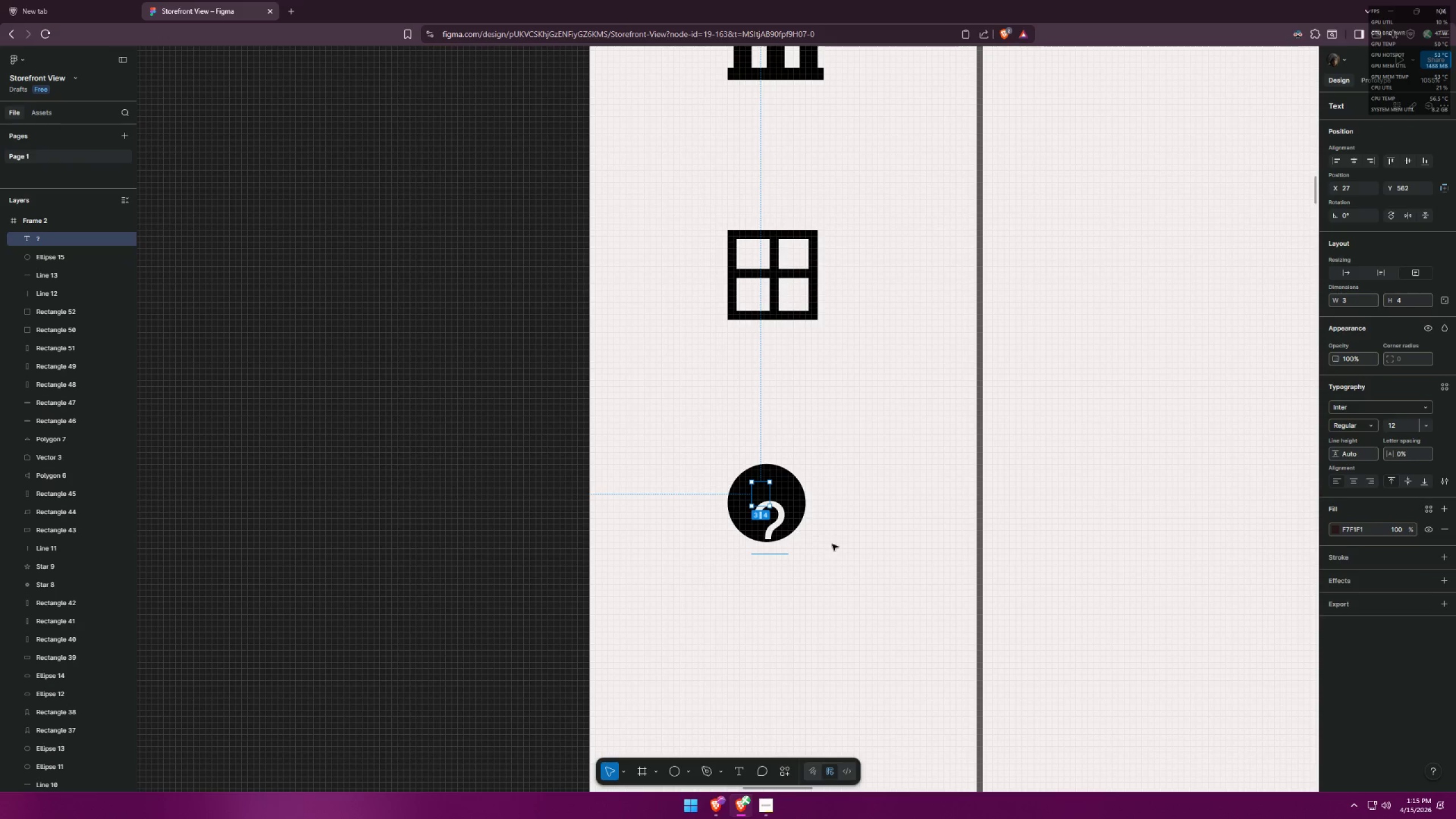 
hold_key(key=ControlLeft, duration=0.45)
scroll: coordinate [786, 532], scroll_direction: up, amount: 6.0
 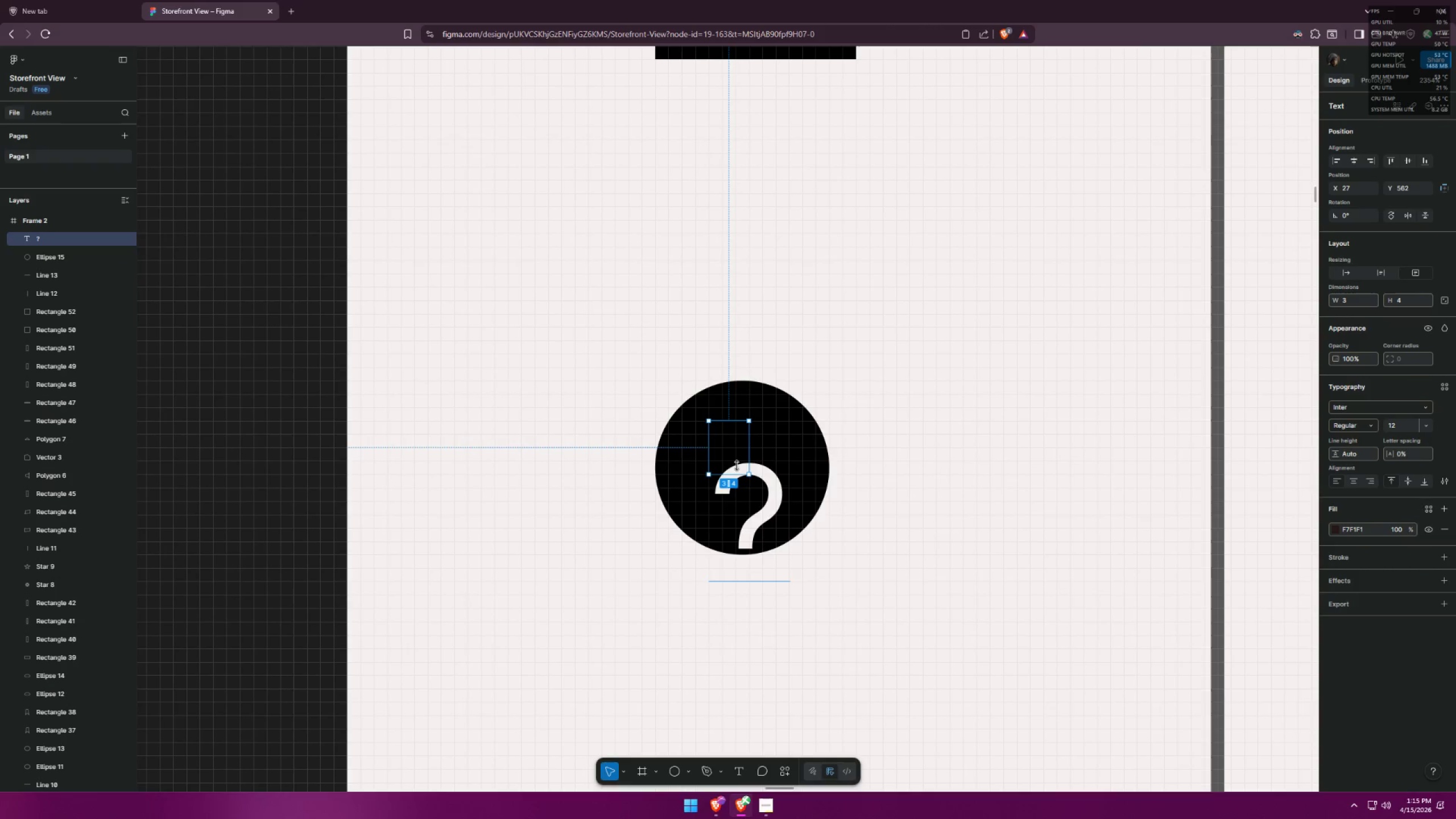 
left_click_drag(start_coordinate=[729, 443], to_coordinate=[616, 431])
 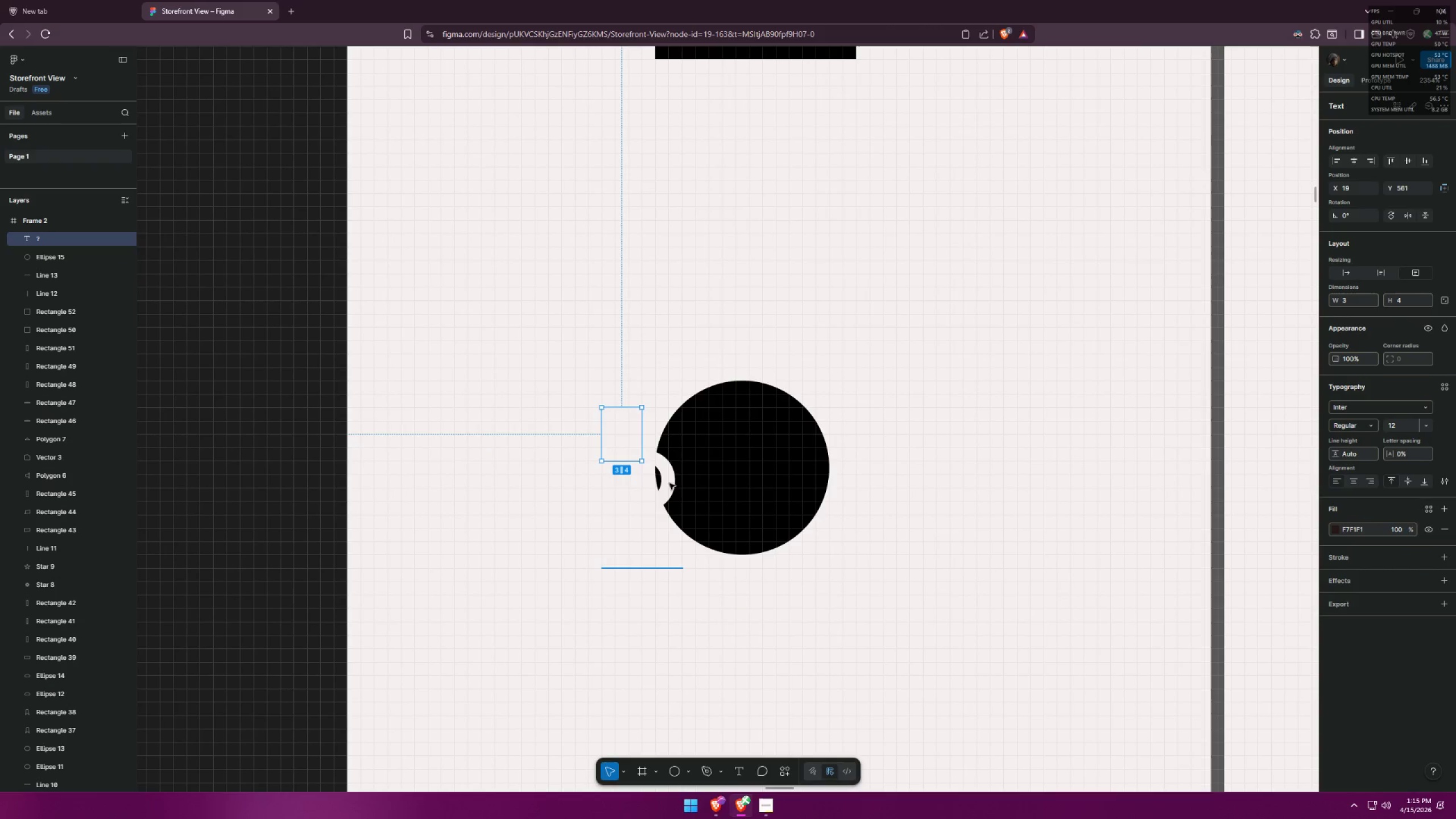 
left_click_drag(start_coordinate=[675, 482], to_coordinate=[696, 469])
 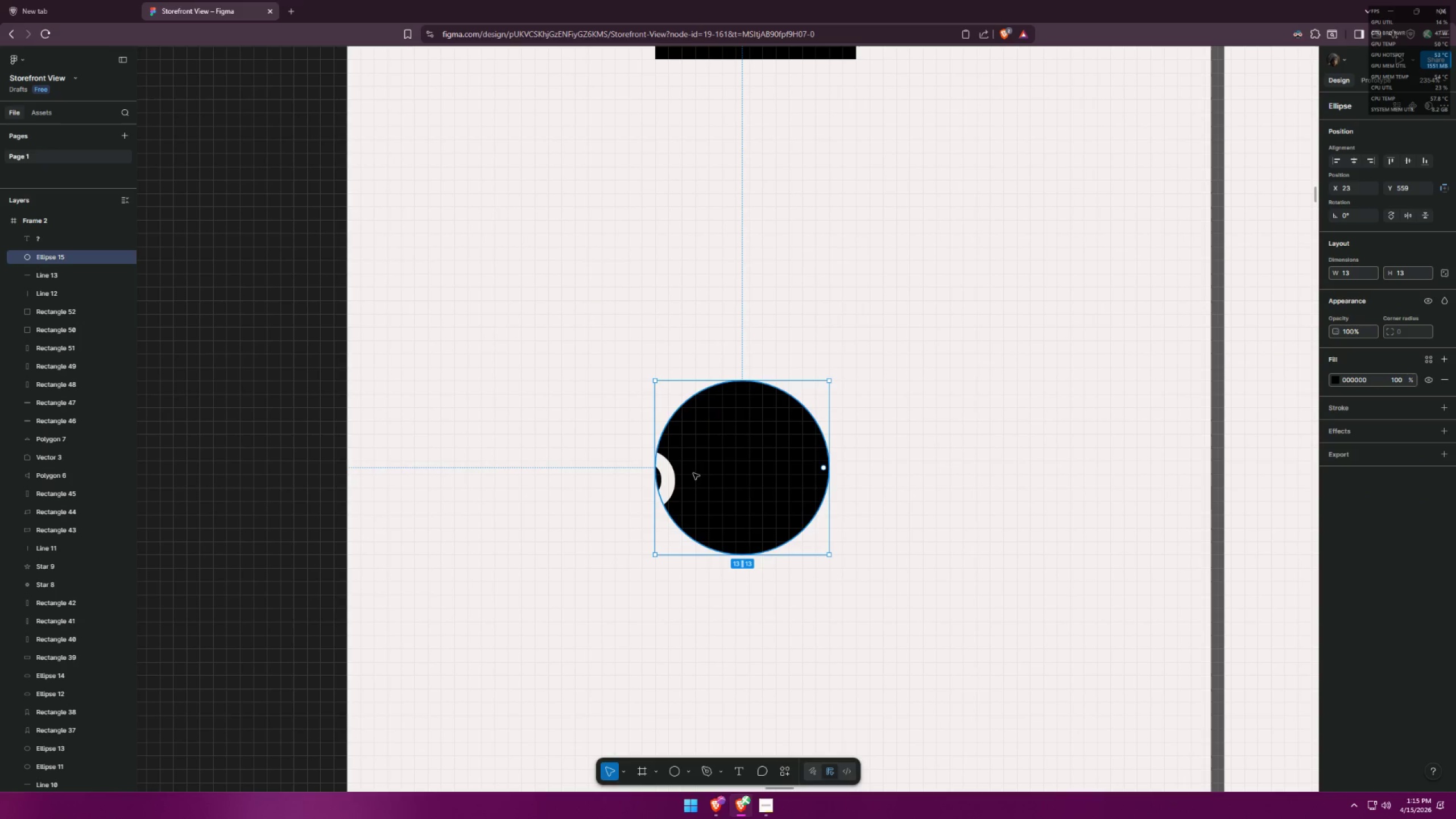 
key(Control+ControlLeft)
 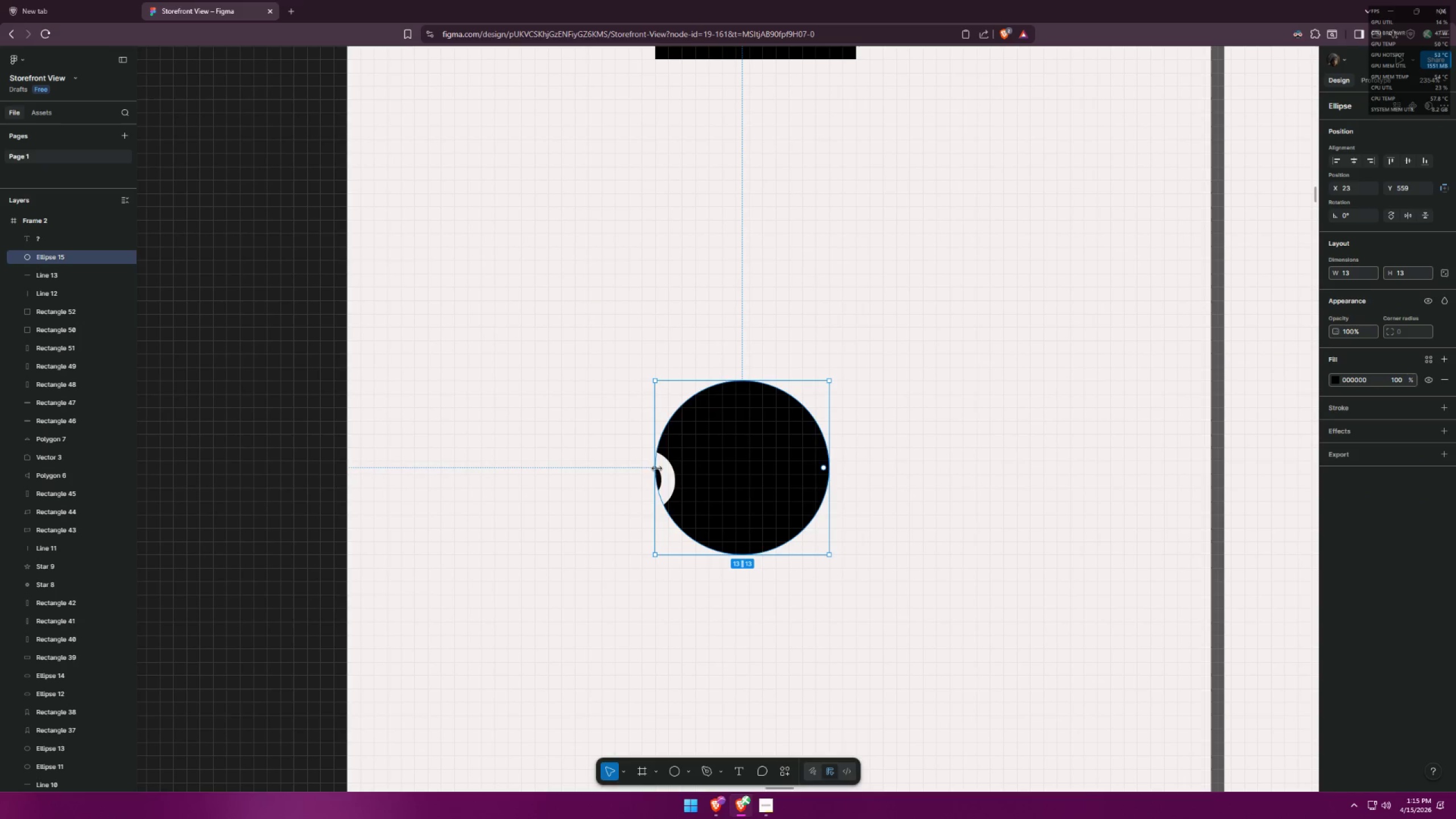 
key(Control+ControlLeft)
 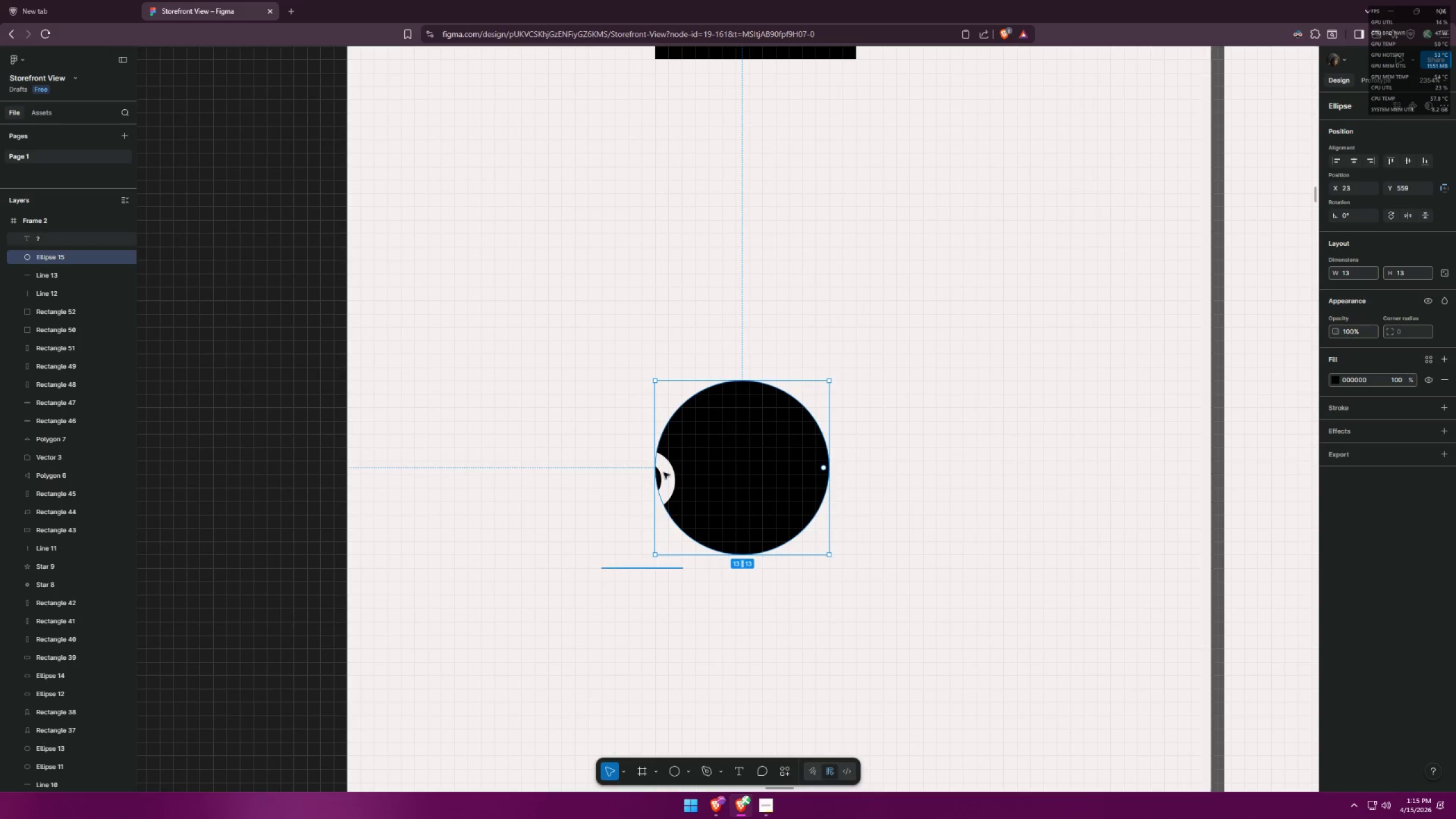 
key(Control+Z)
 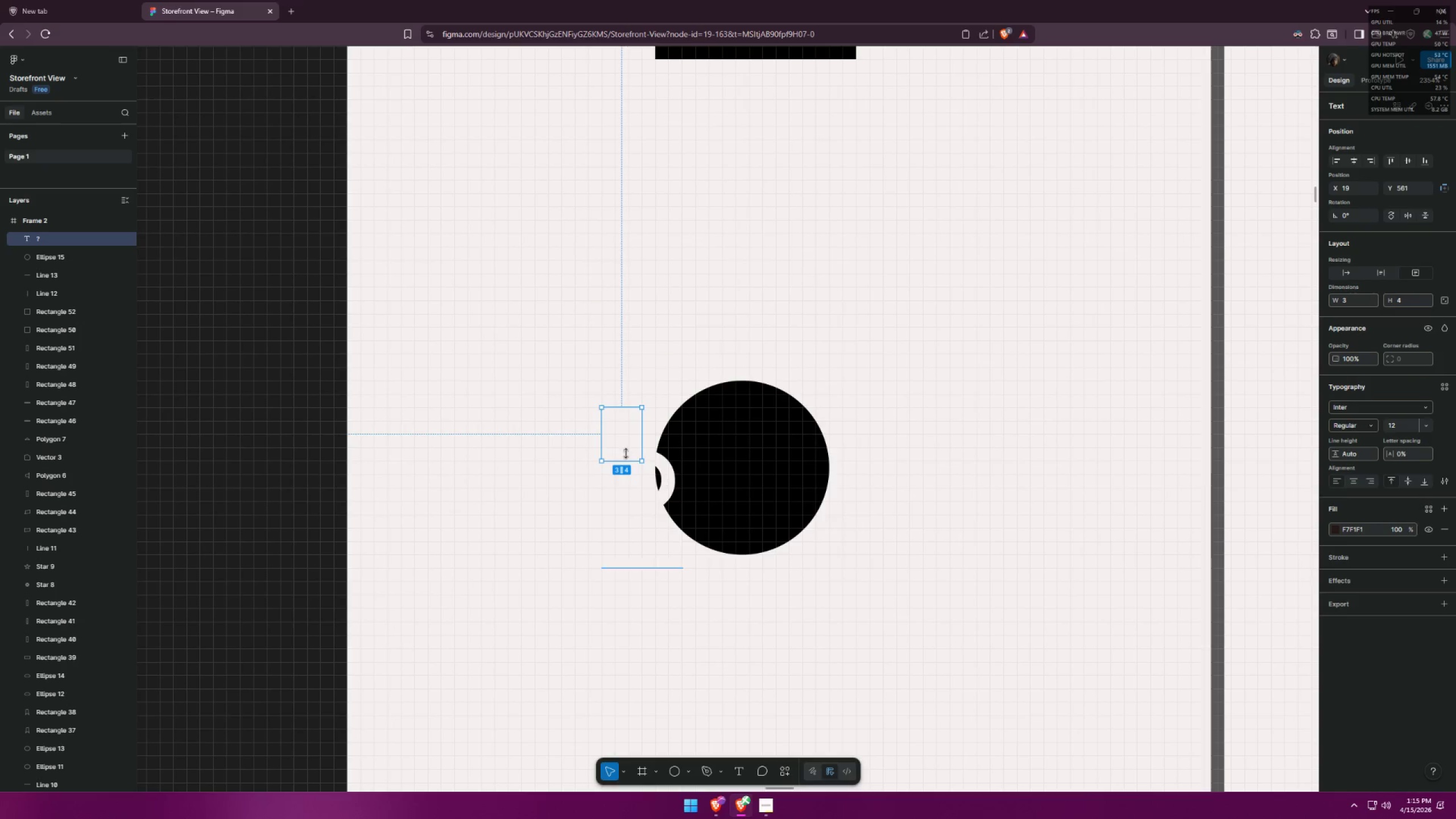 
left_click_drag(start_coordinate=[609, 433], to_coordinate=[706, 400])
 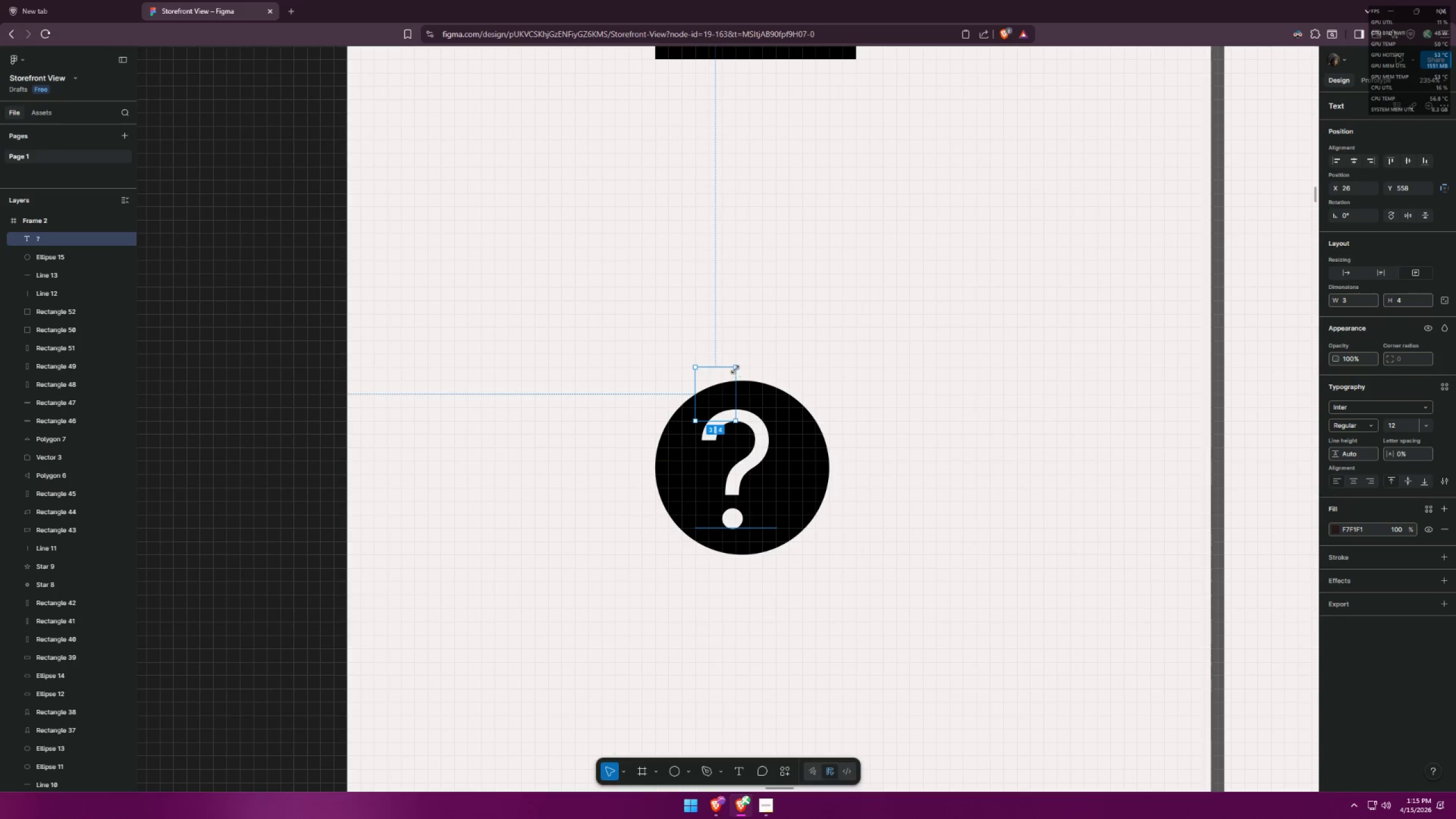 
left_click_drag(start_coordinate=[737, 367], to_coordinate=[728, 381])
 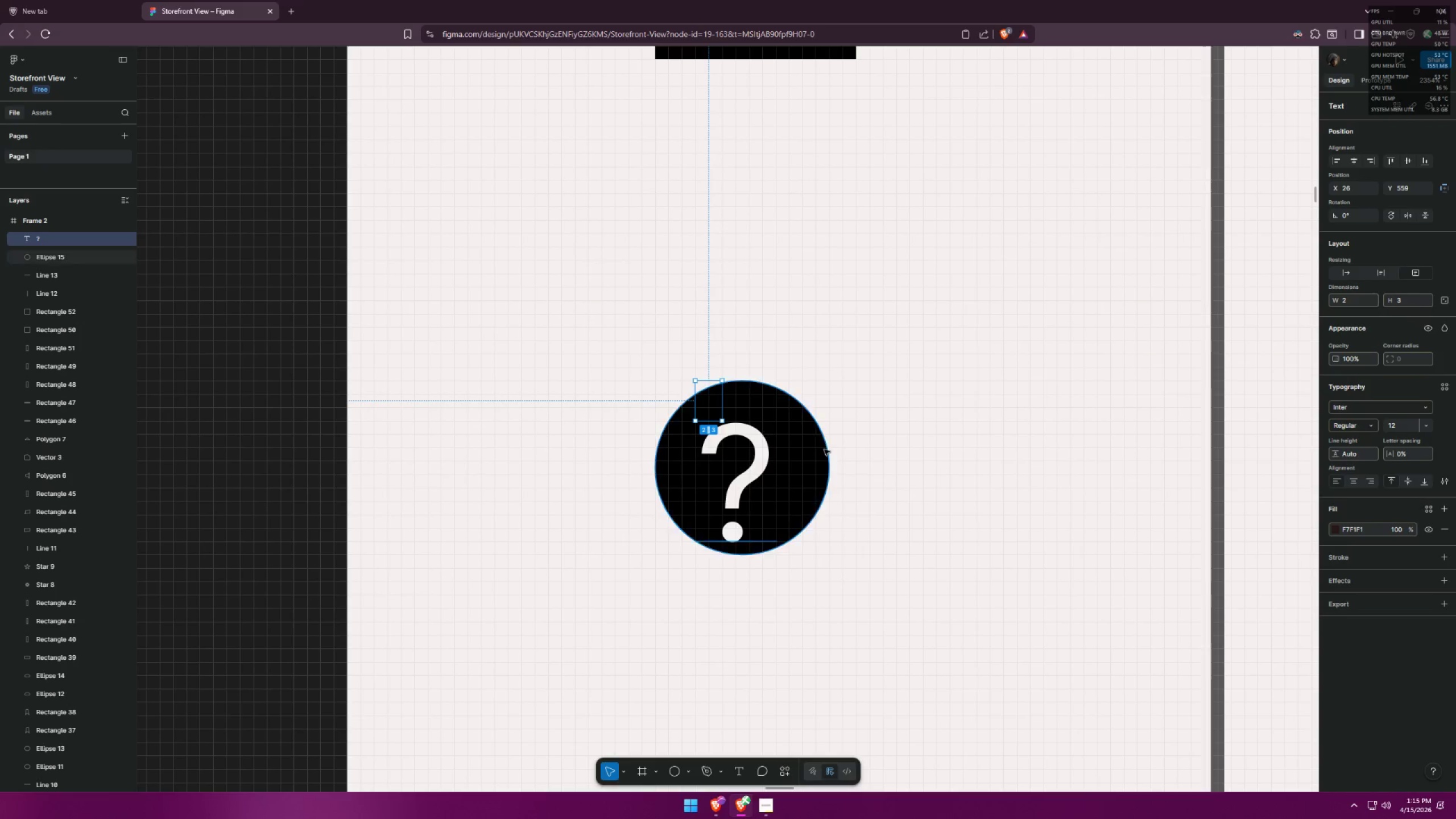 
left_click([852, 450])
 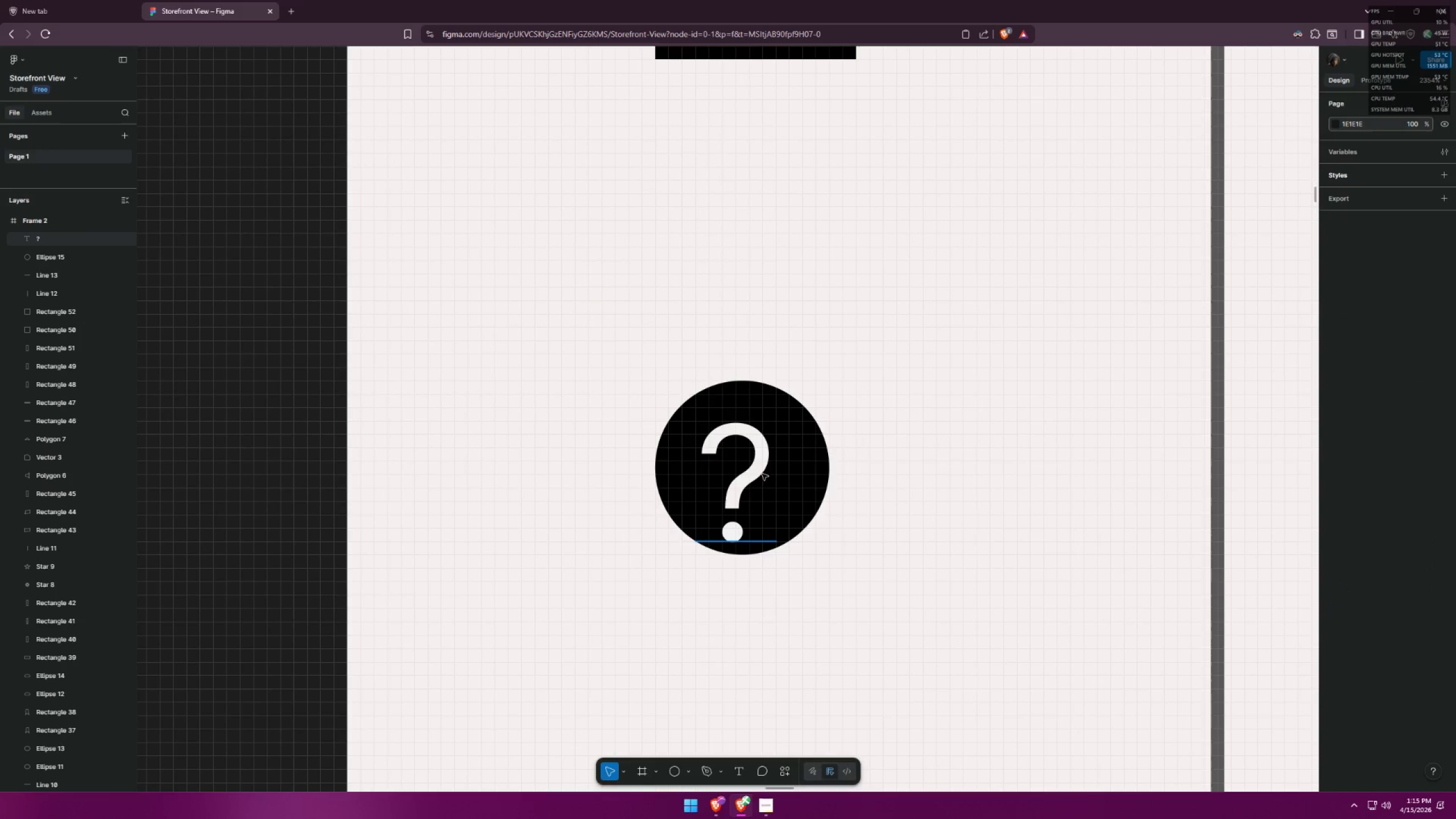 
left_click_drag(start_coordinate=[755, 475], to_coordinate=[762, 465])
 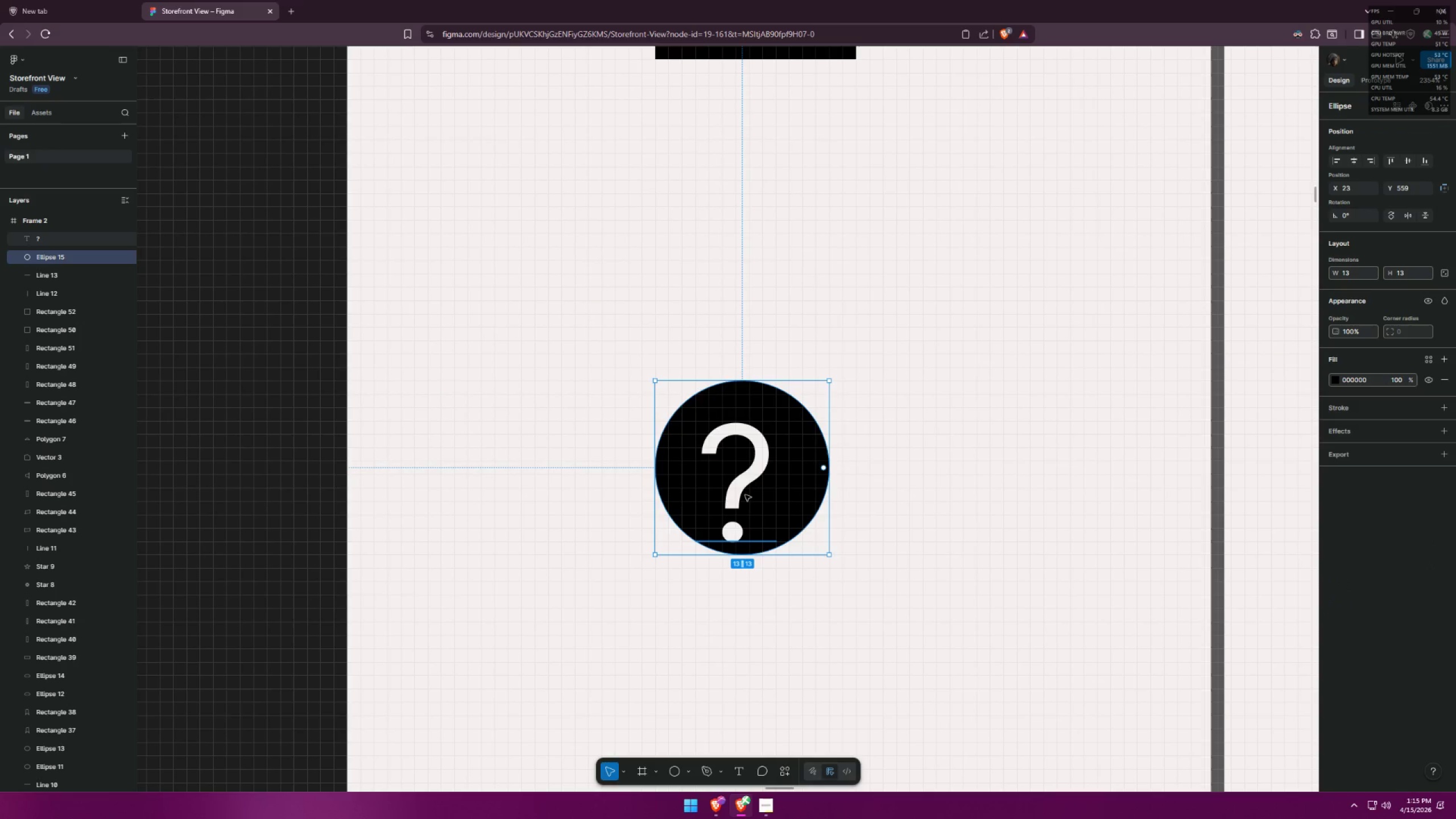 
left_click([745, 495])
 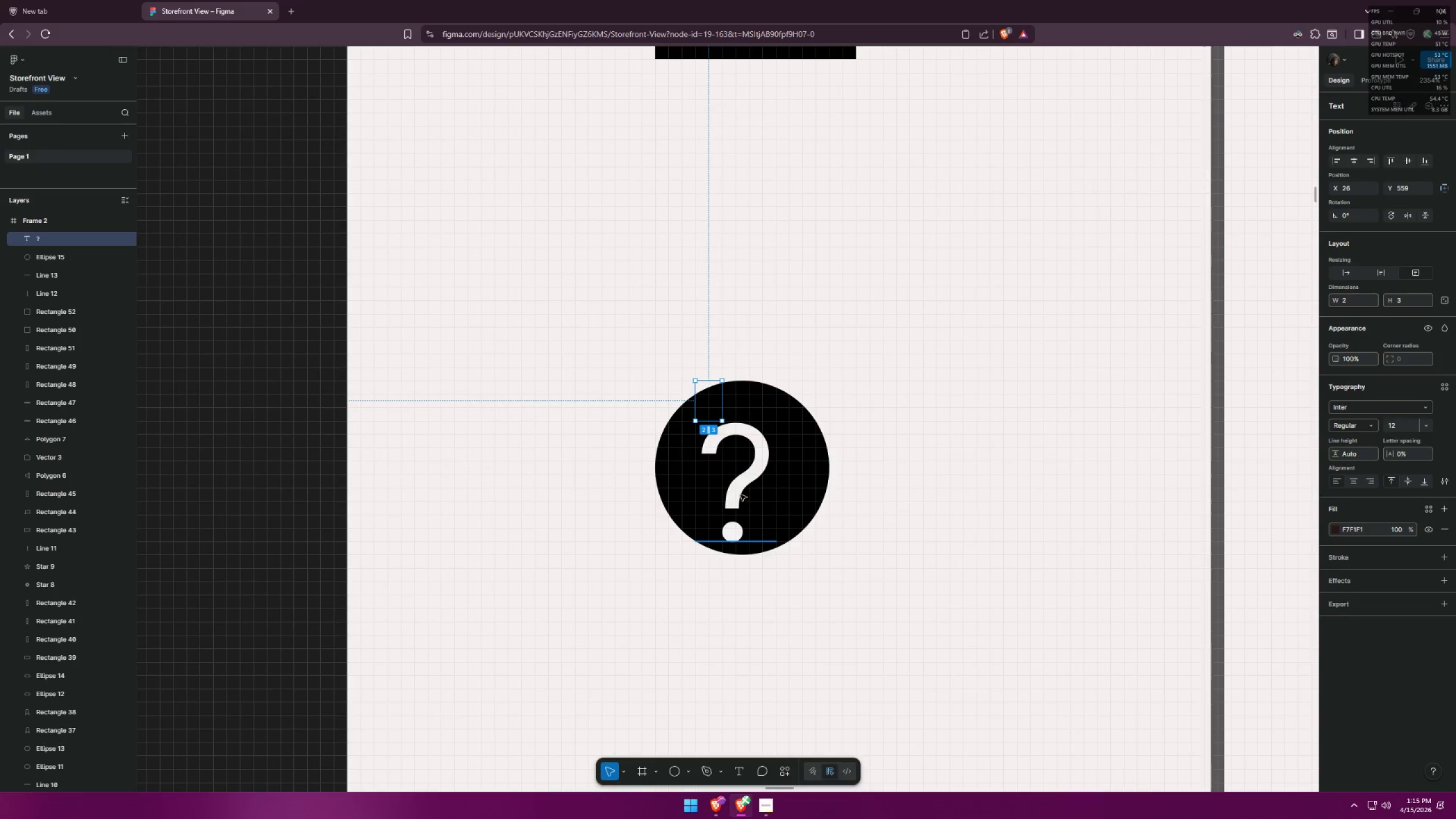 
left_click_drag(start_coordinate=[737, 494], to_coordinate=[747, 486])
 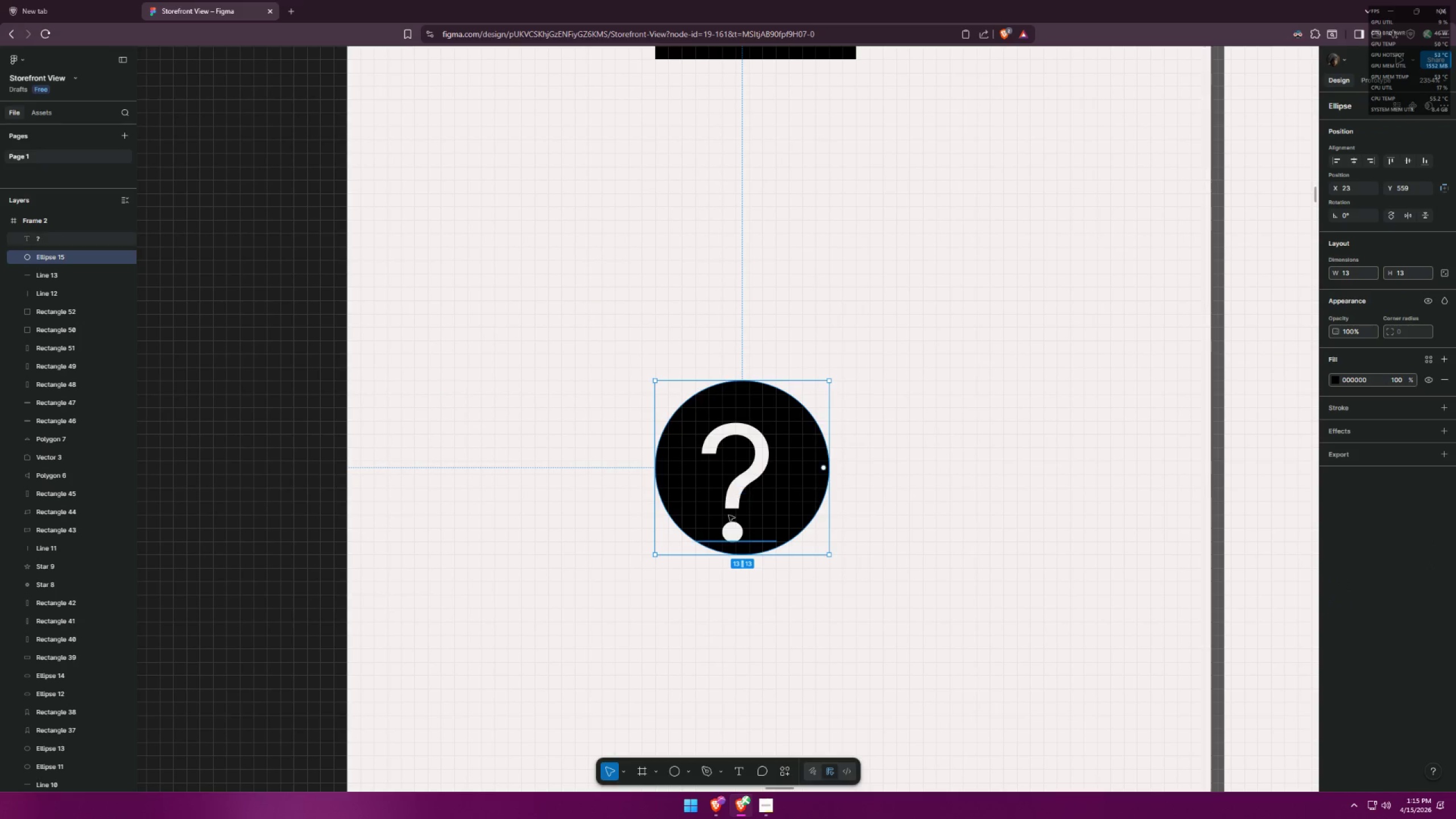 
left_click([727, 519])
 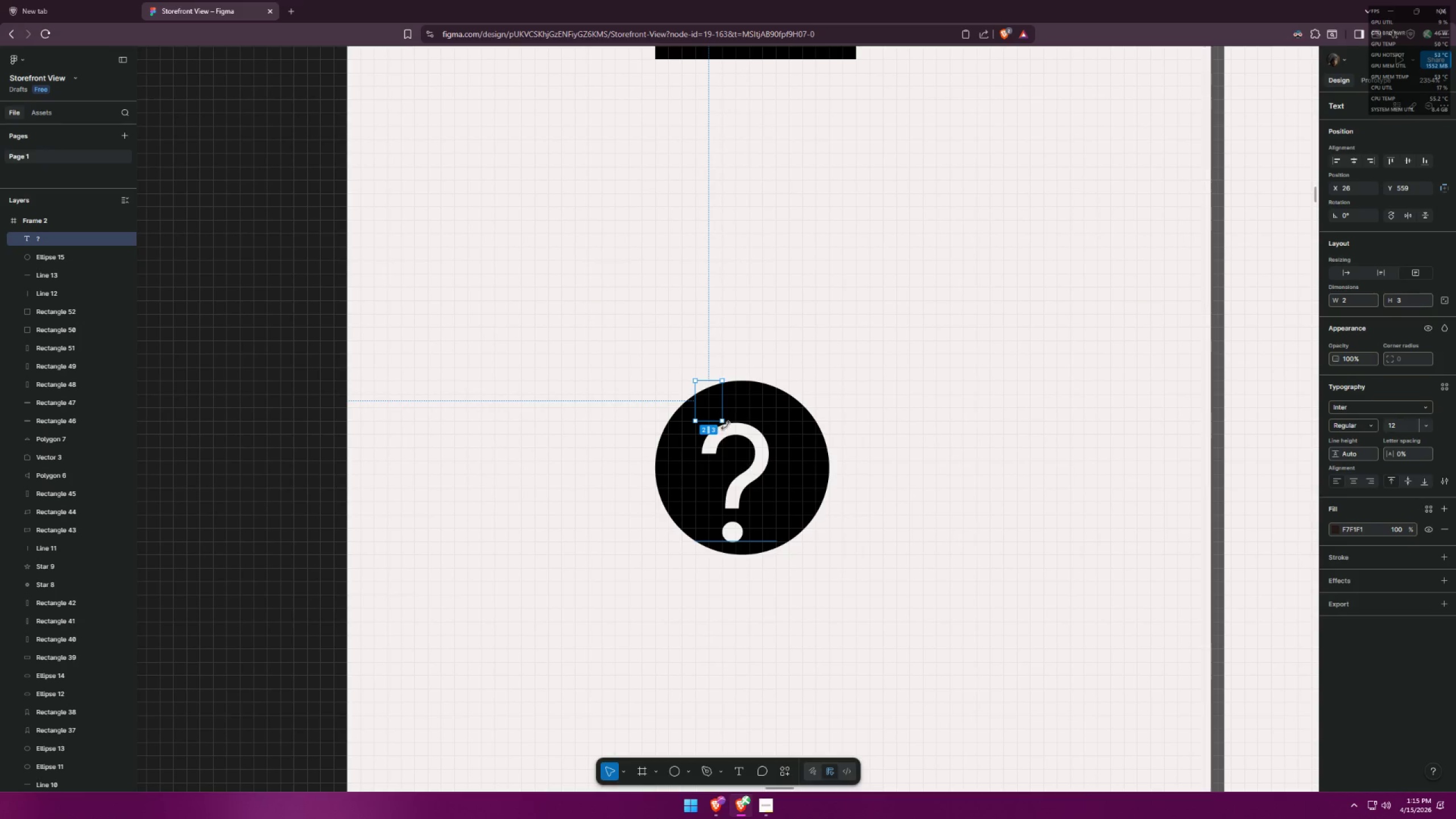 
left_click_drag(start_coordinate=[723, 421], to_coordinate=[760, 441])
 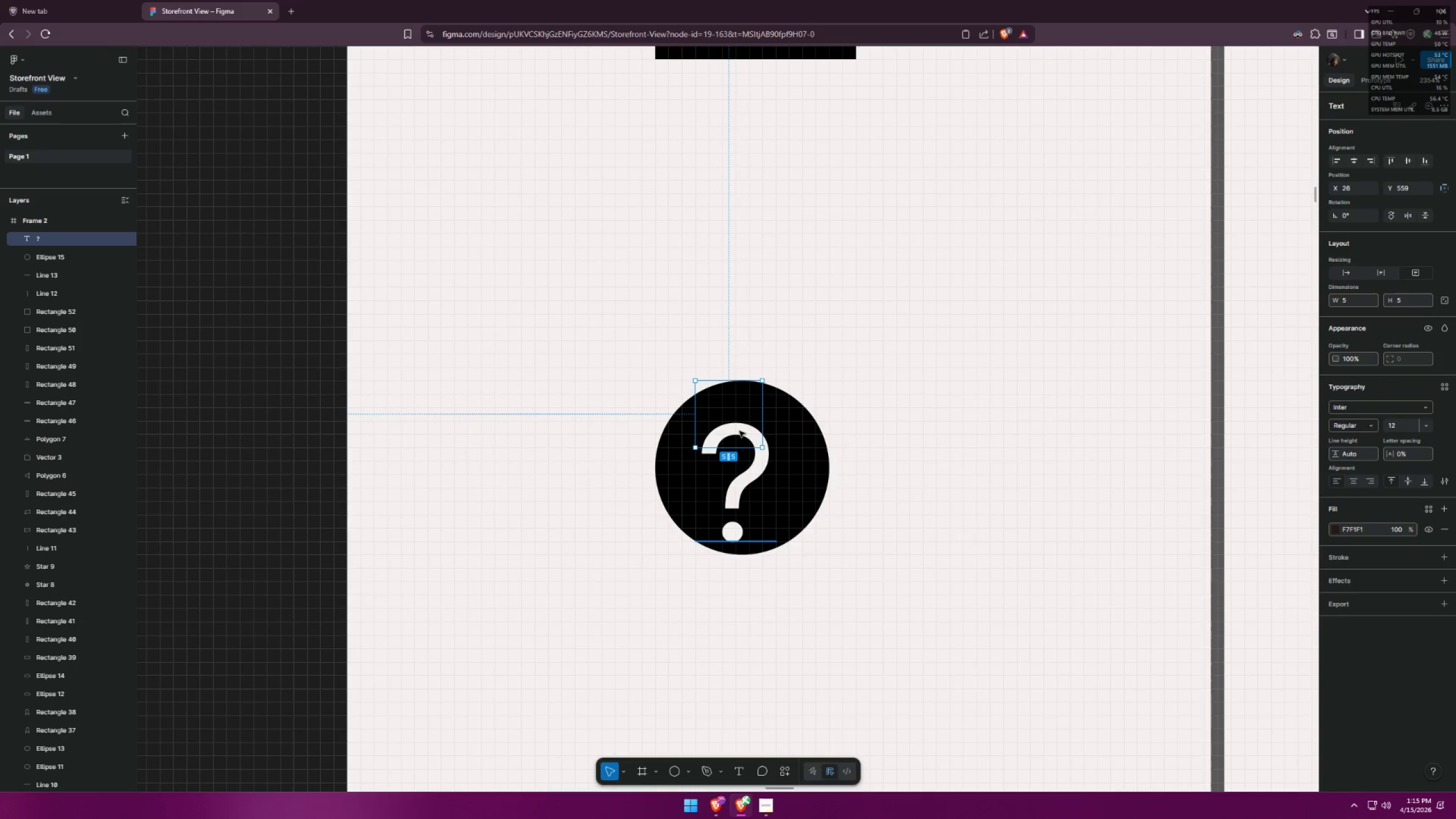 
left_click_drag(start_coordinate=[738, 431], to_coordinate=[746, 422])
 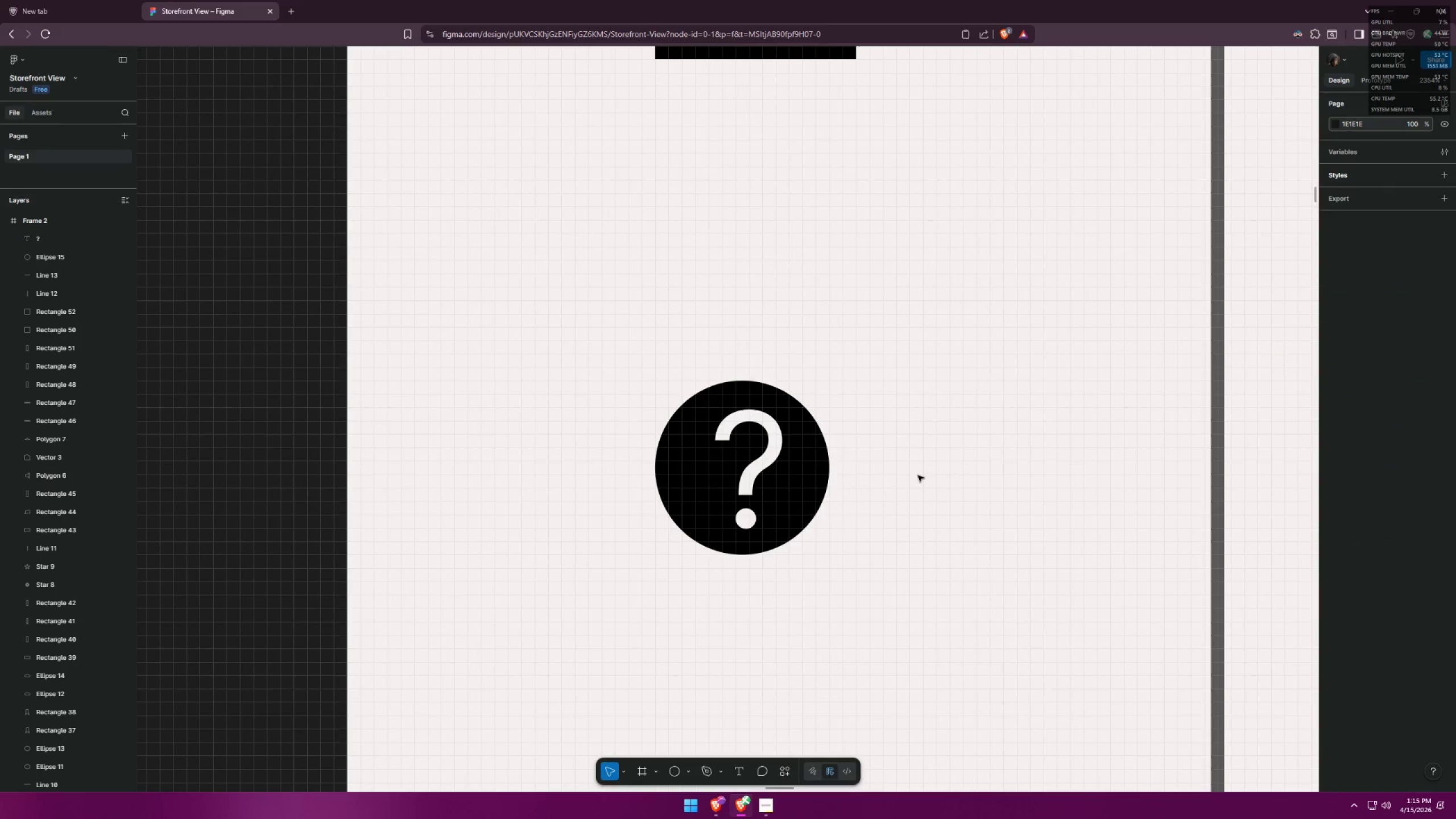 
hold_key(key=ShiftLeft, duration=0.58)
 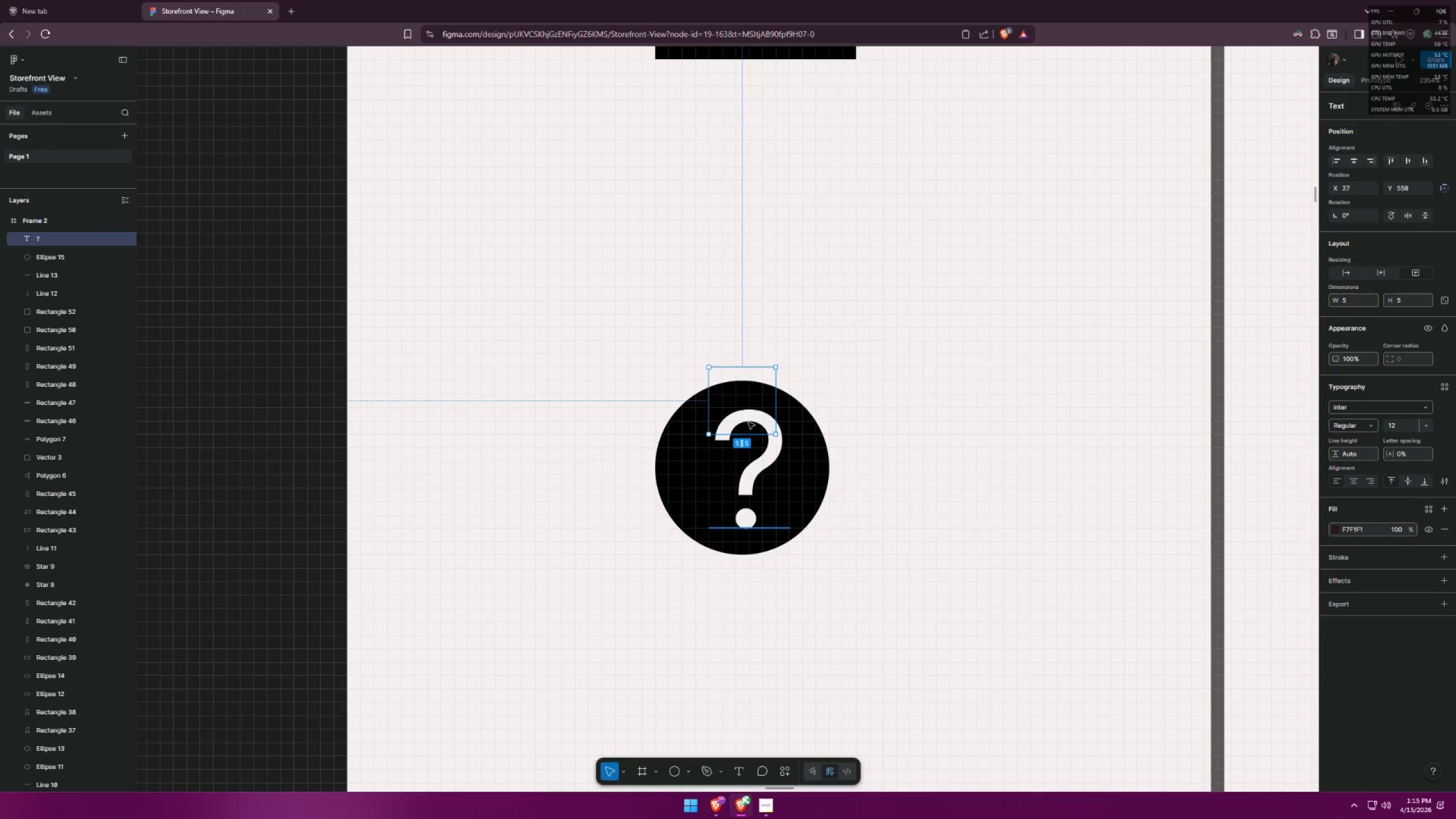 
left_click([919, 475])
 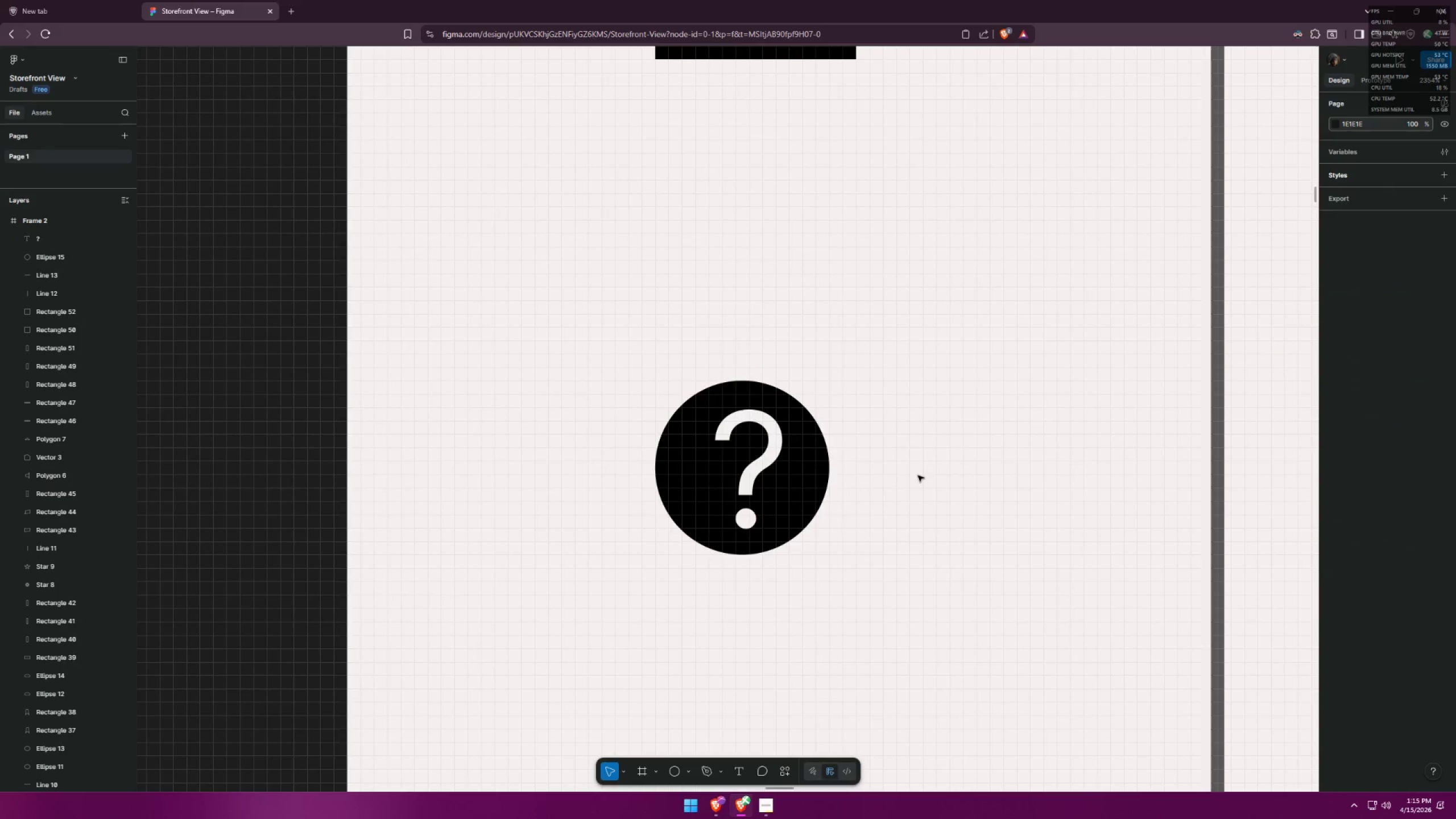 
hold_key(key=ControlLeft, duration=1.51)
 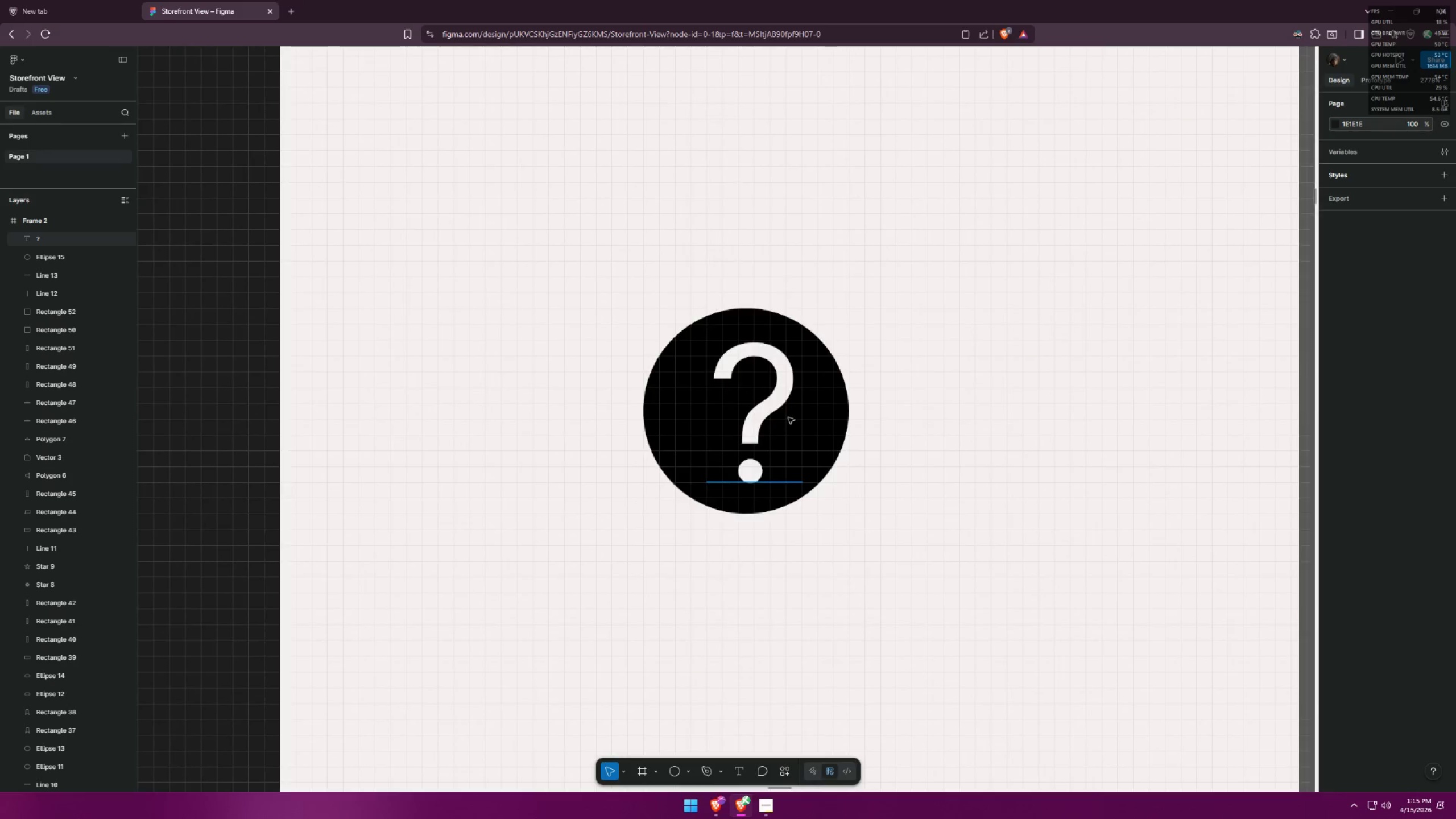 
hold_key(key=ControlLeft, duration=0.58)
 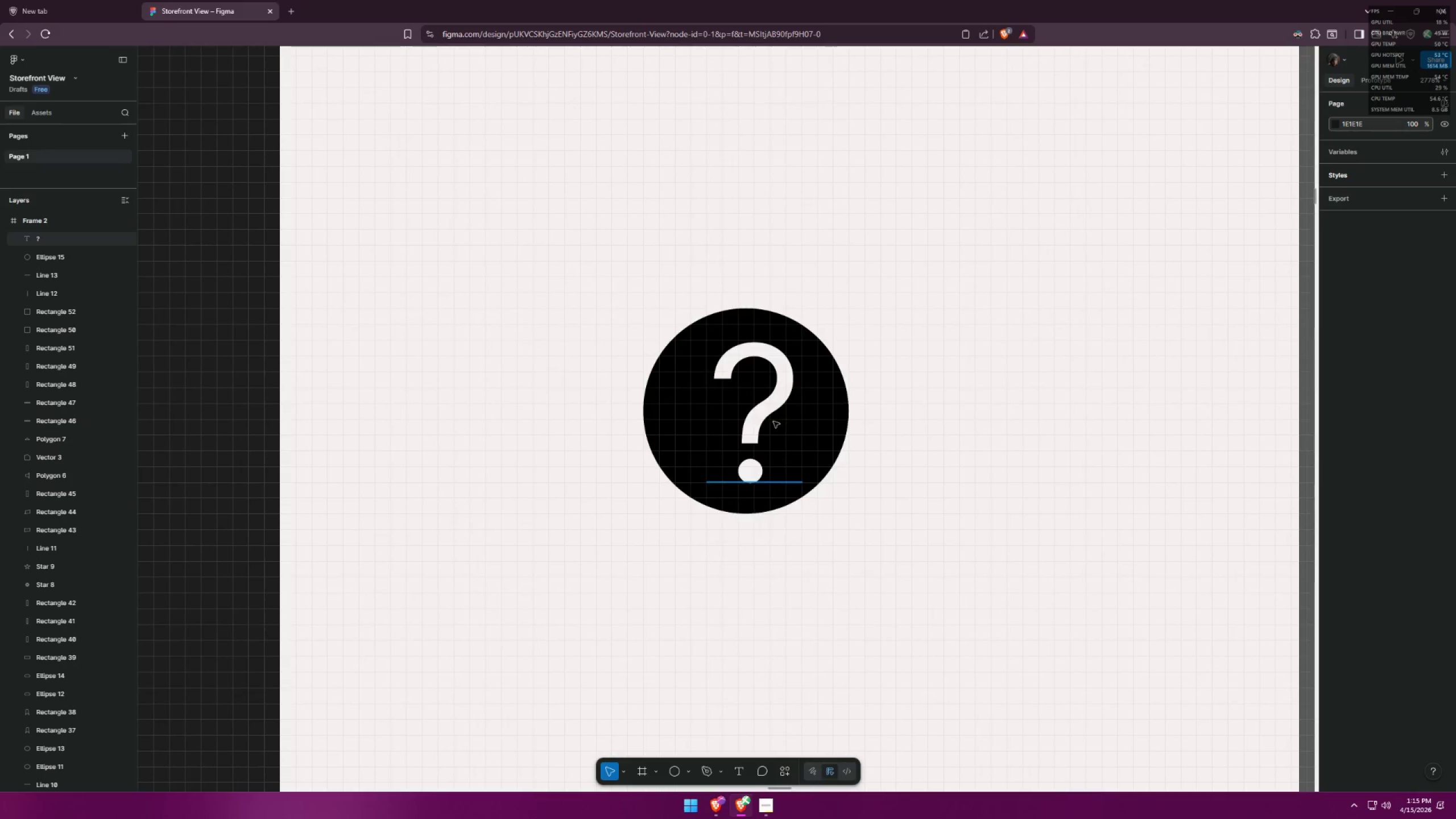 
left_click([773, 420])
 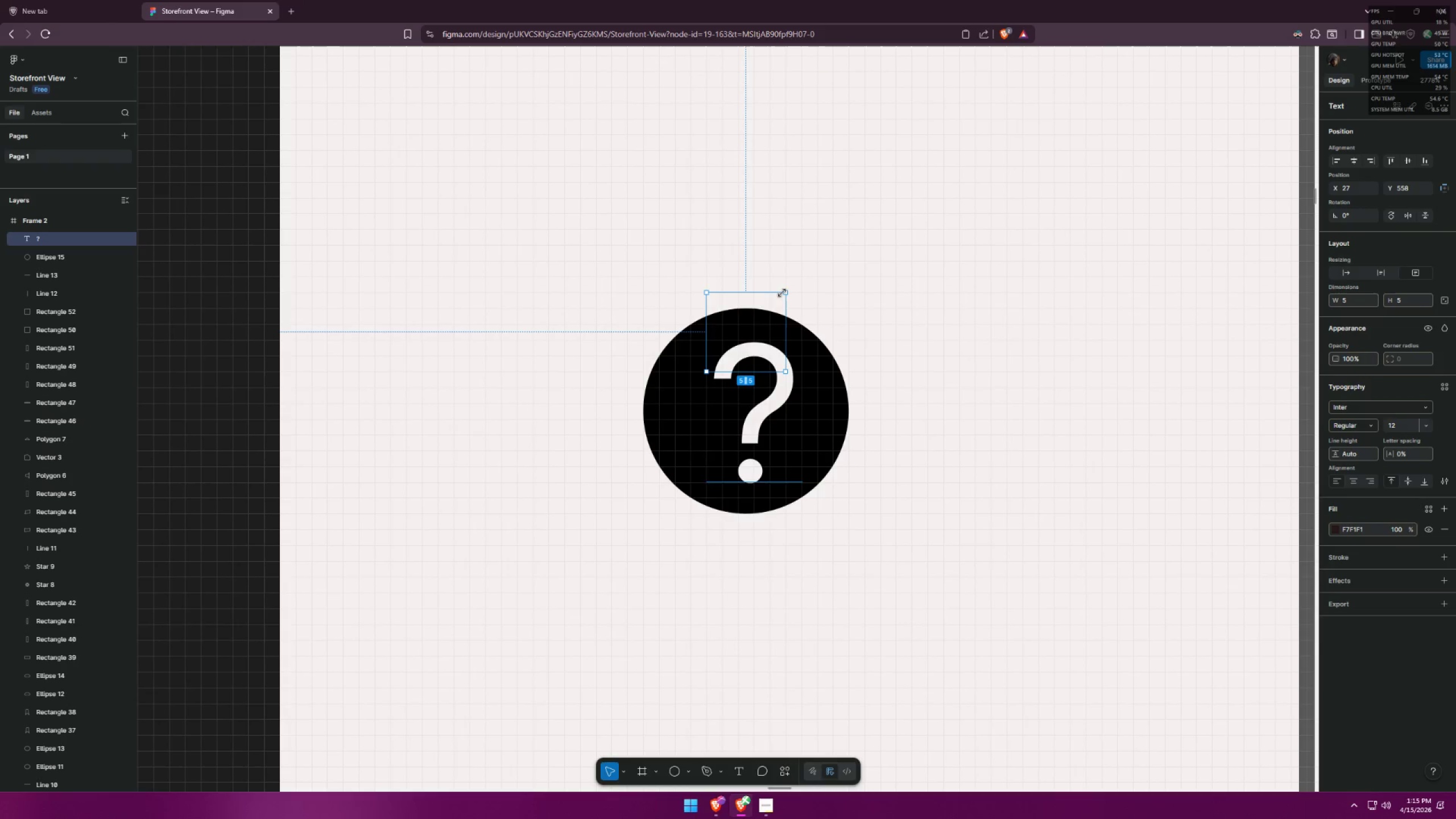 
scroll: coordinate [796, 418], scroll_direction: up, amount: 1.0
 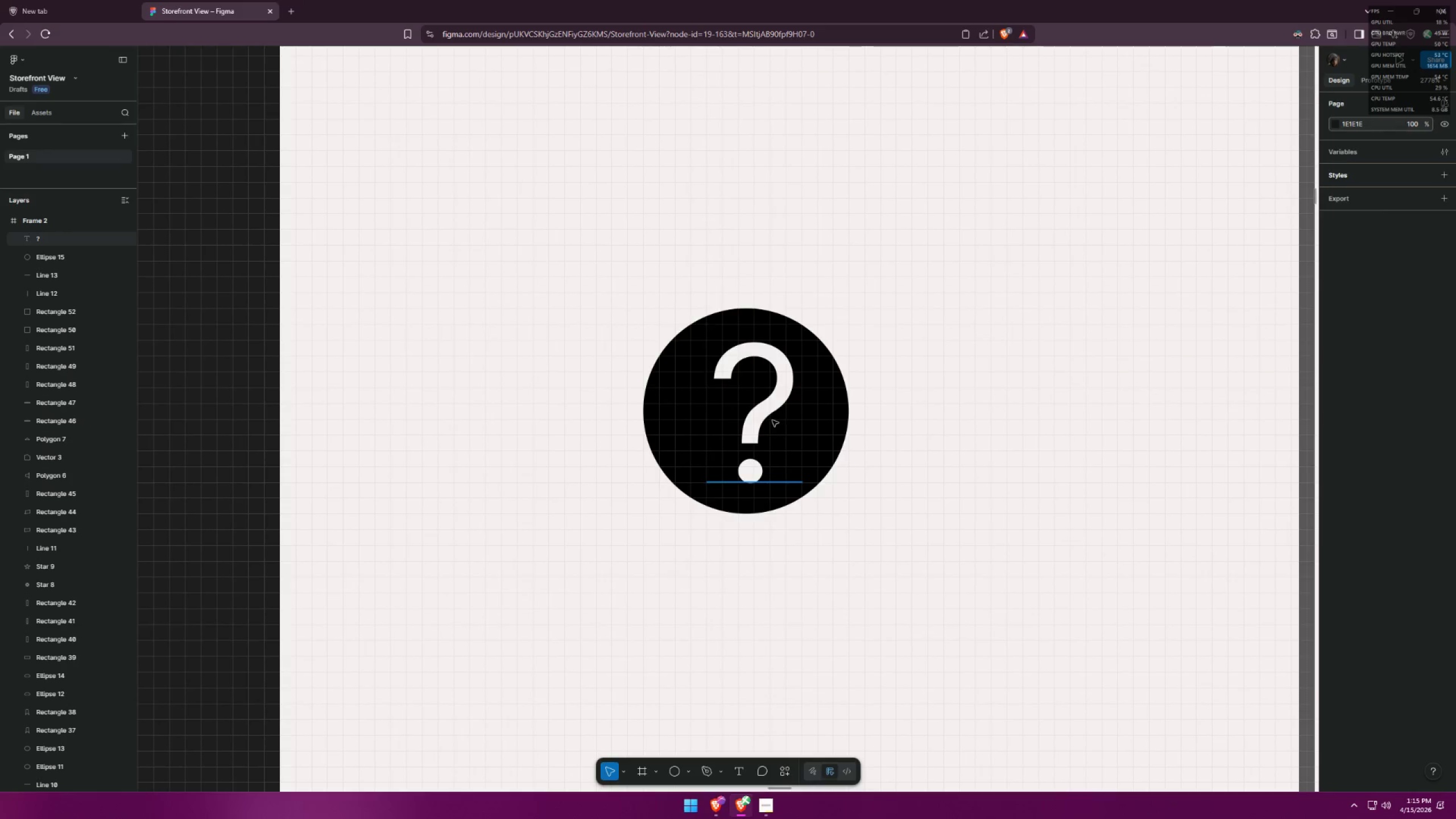 
left_click_drag(start_coordinate=[784, 292], to_coordinate=[747, 325])
 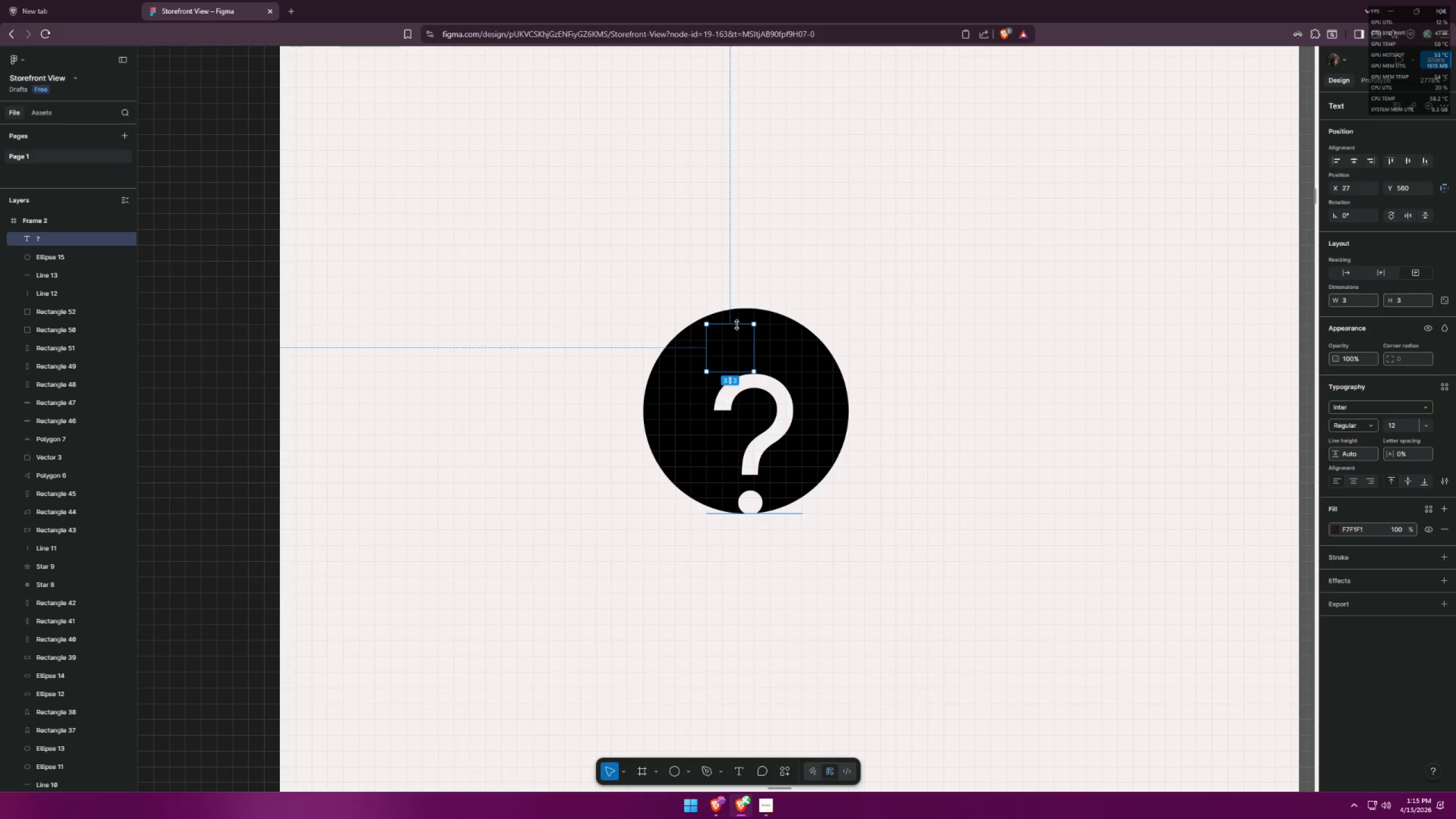 
left_click_drag(start_coordinate=[737, 325], to_coordinate=[733, 354])
 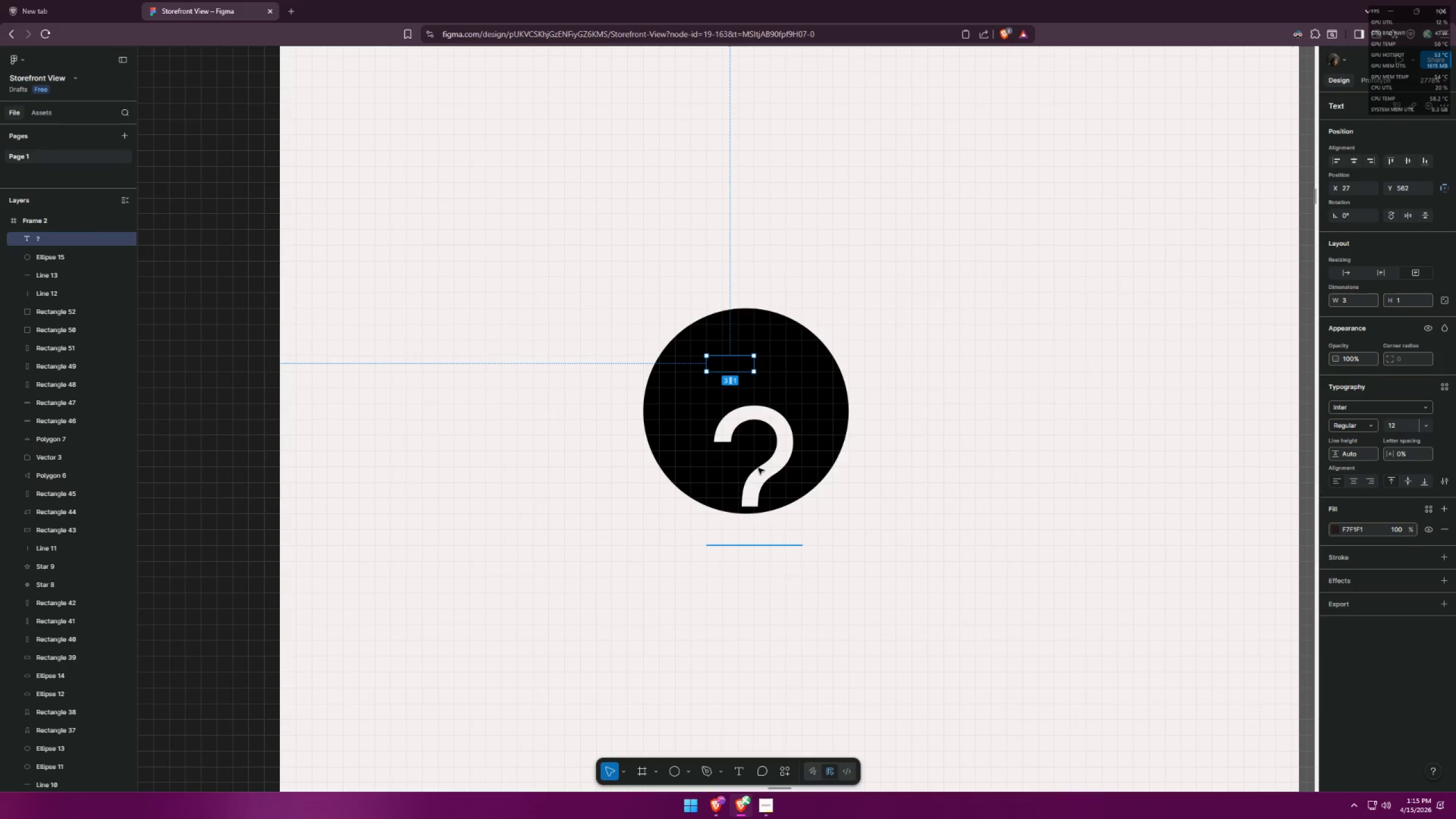 
left_click_drag(start_coordinate=[764, 477], to_coordinate=[758, 427])
 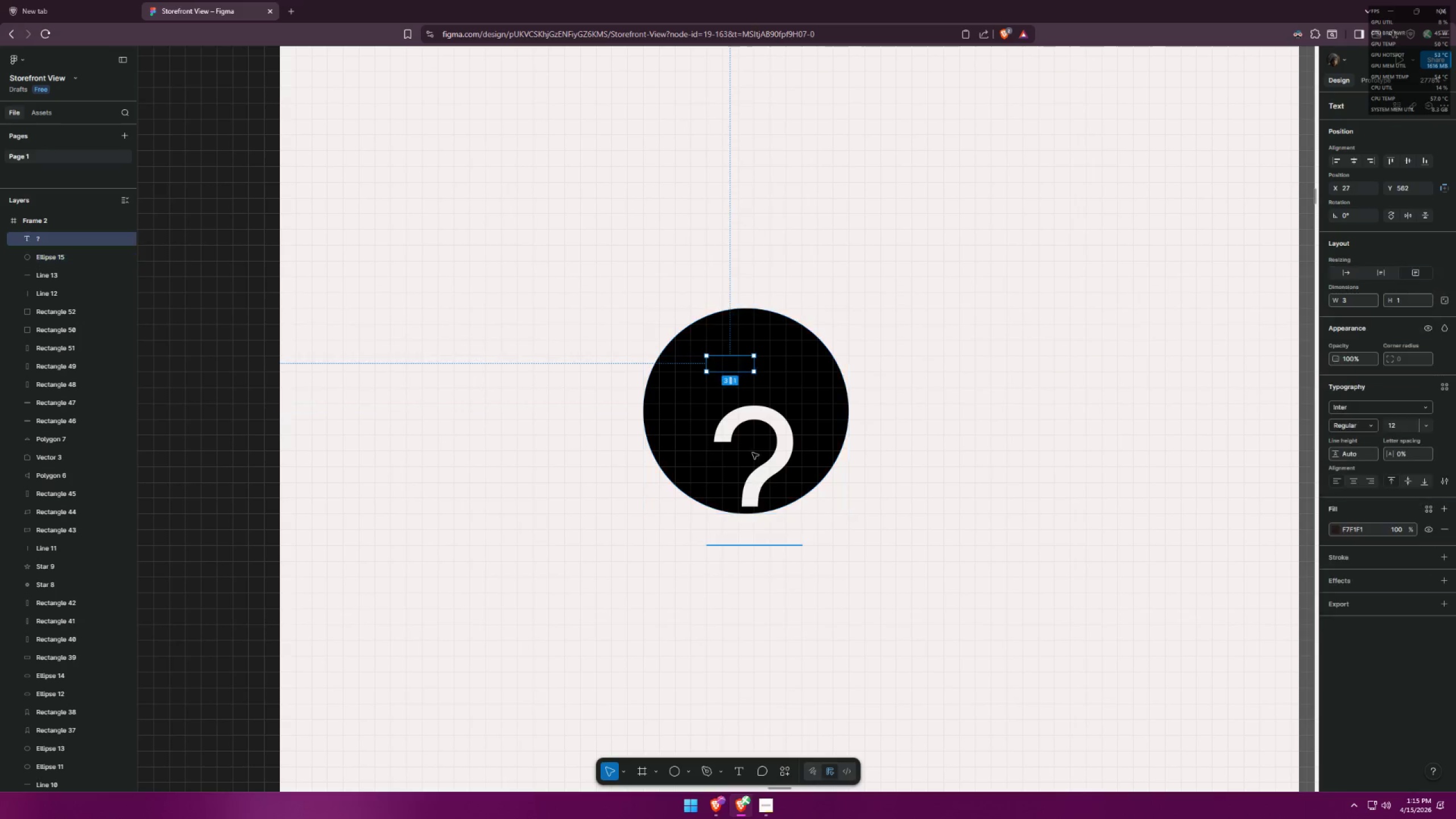 
double_click([737, 419])
 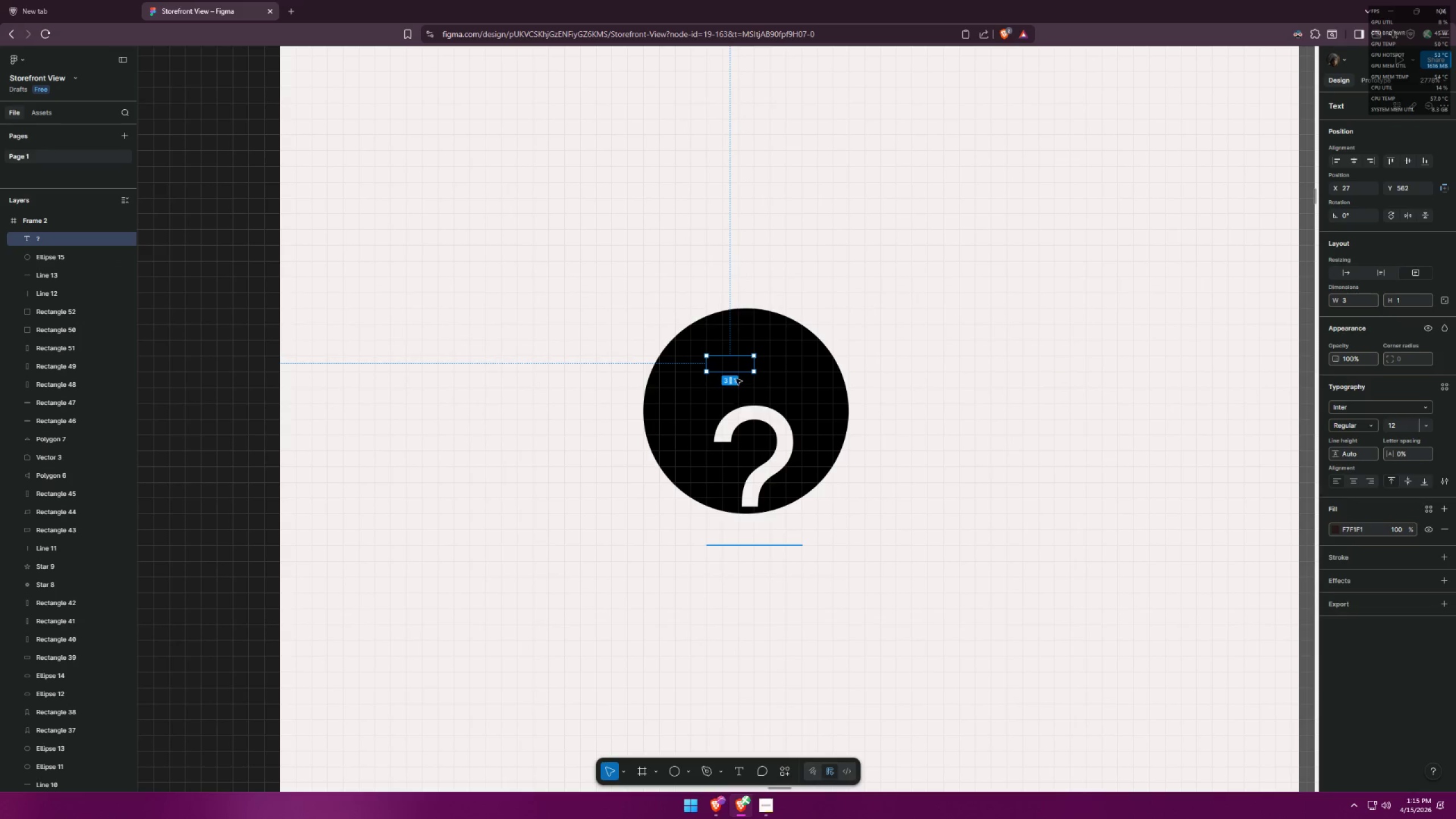 
left_click_drag(start_coordinate=[734, 363], to_coordinate=[729, 307])
 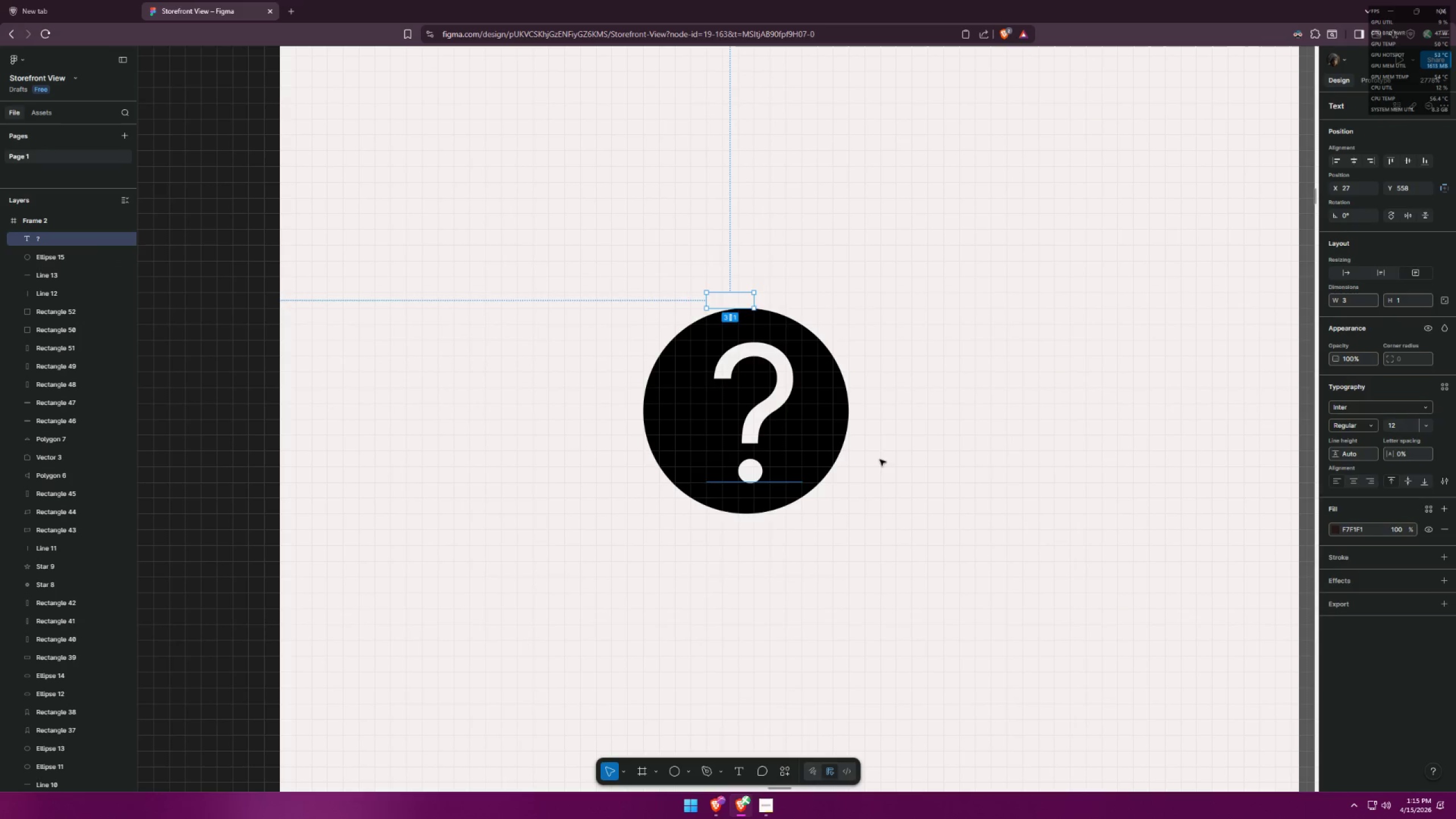 
left_click([905, 479])
 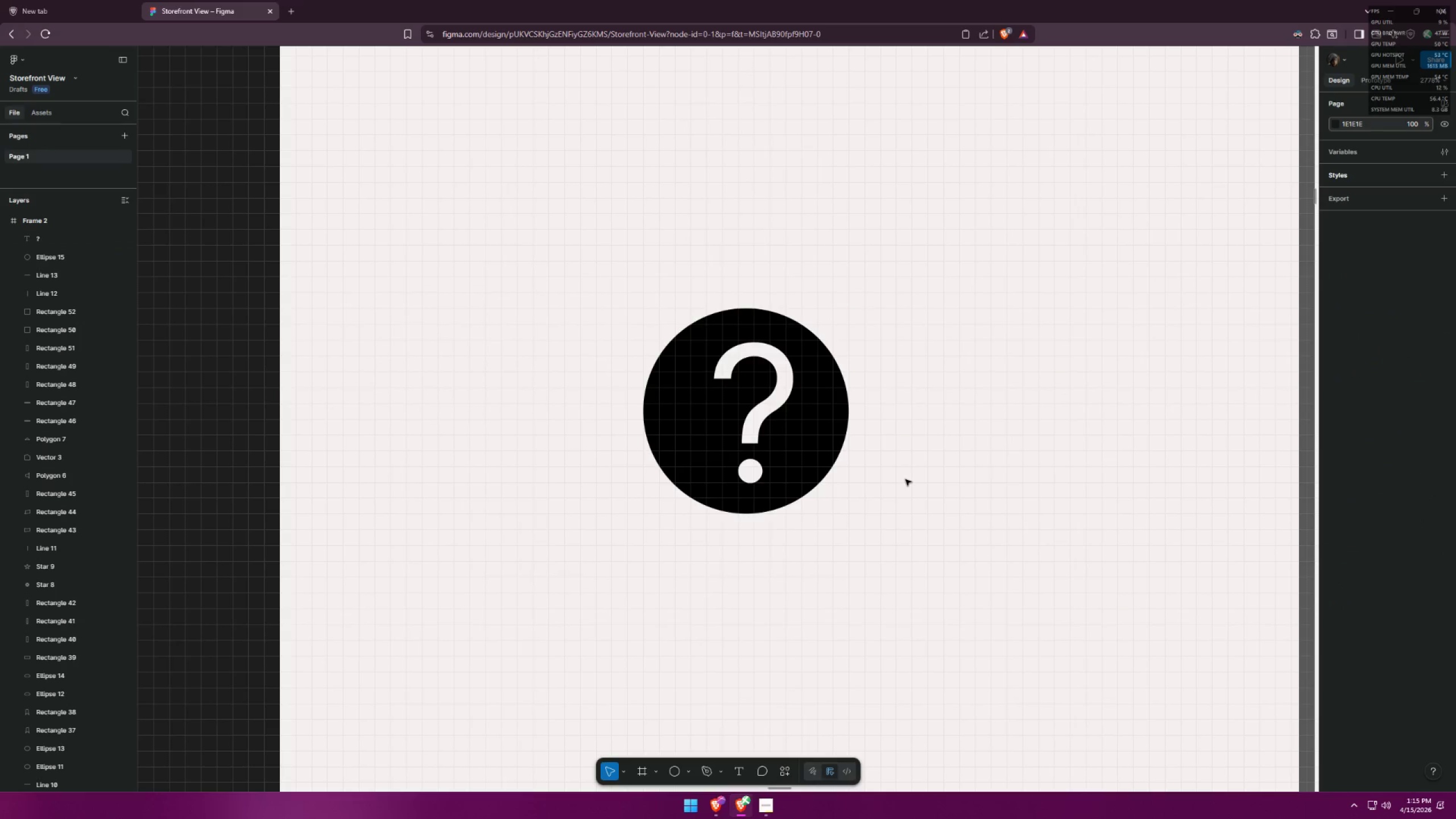 
hold_key(key=ControlLeft, duration=1.5)
 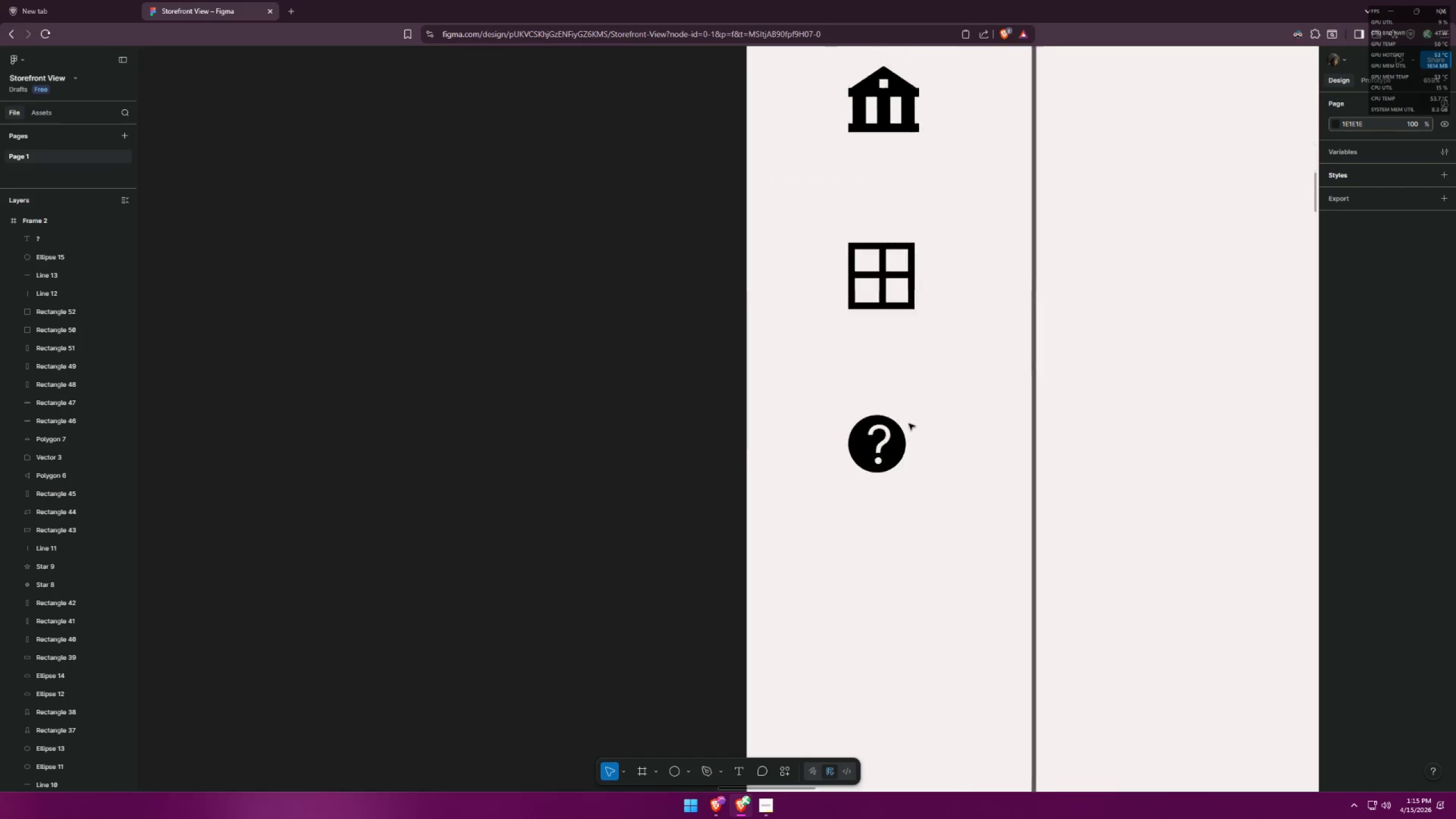 
hold_key(key=ControlLeft, duration=0.86)
 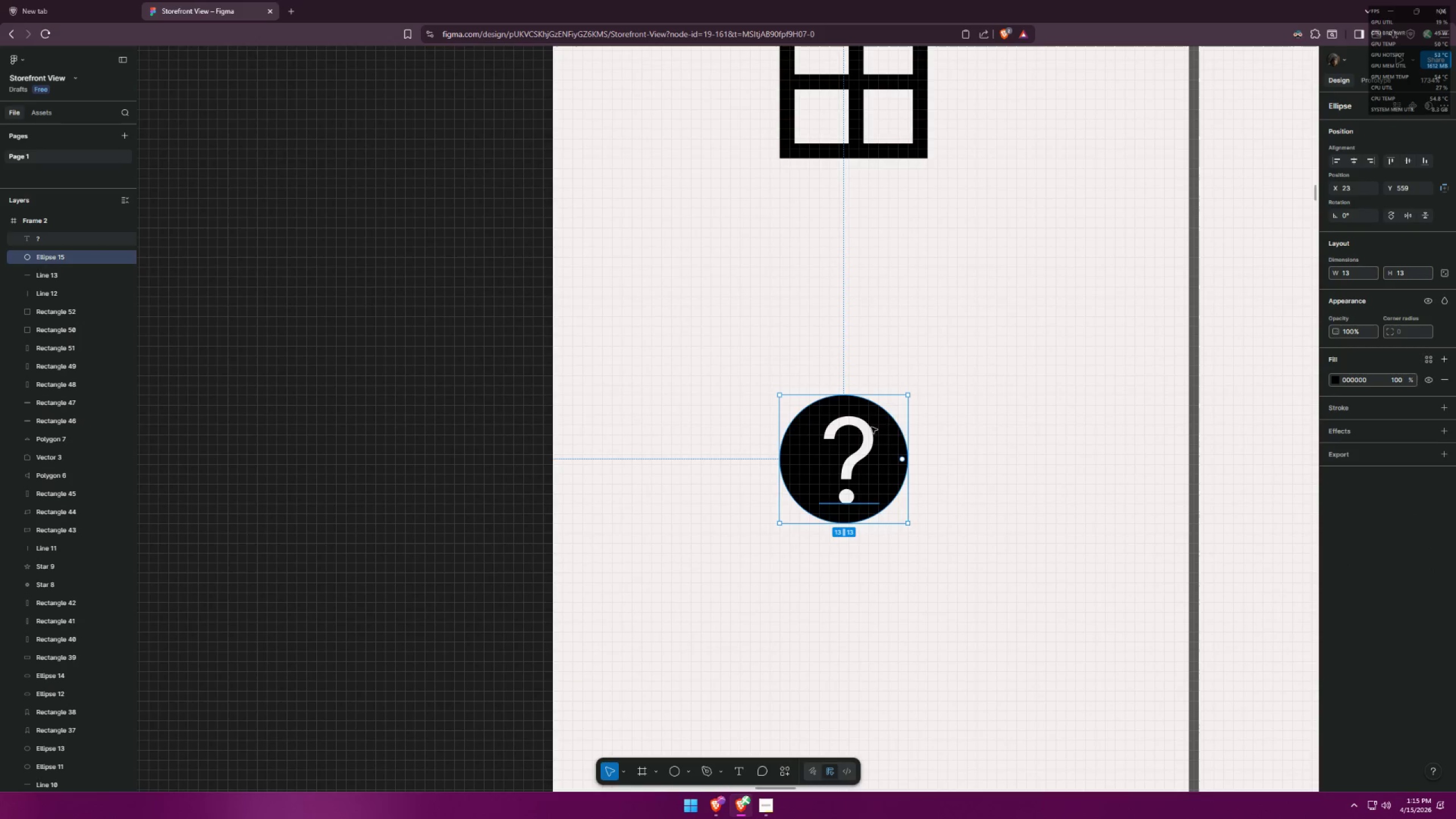 
scroll: coordinate [943, 423], scroll_direction: down, amount: 24.0
 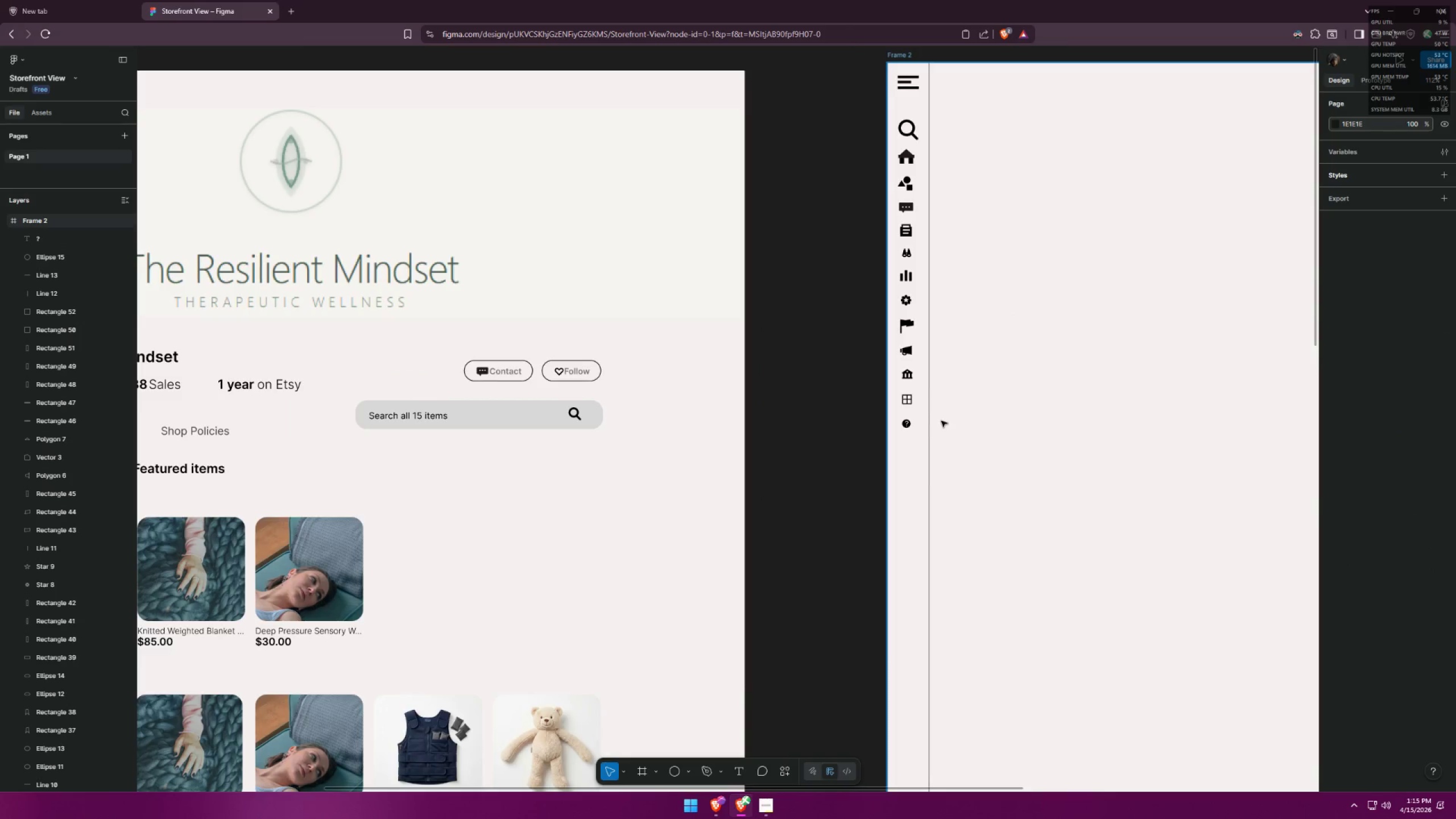 
hold_key(key=ControlLeft, duration=3.42)
 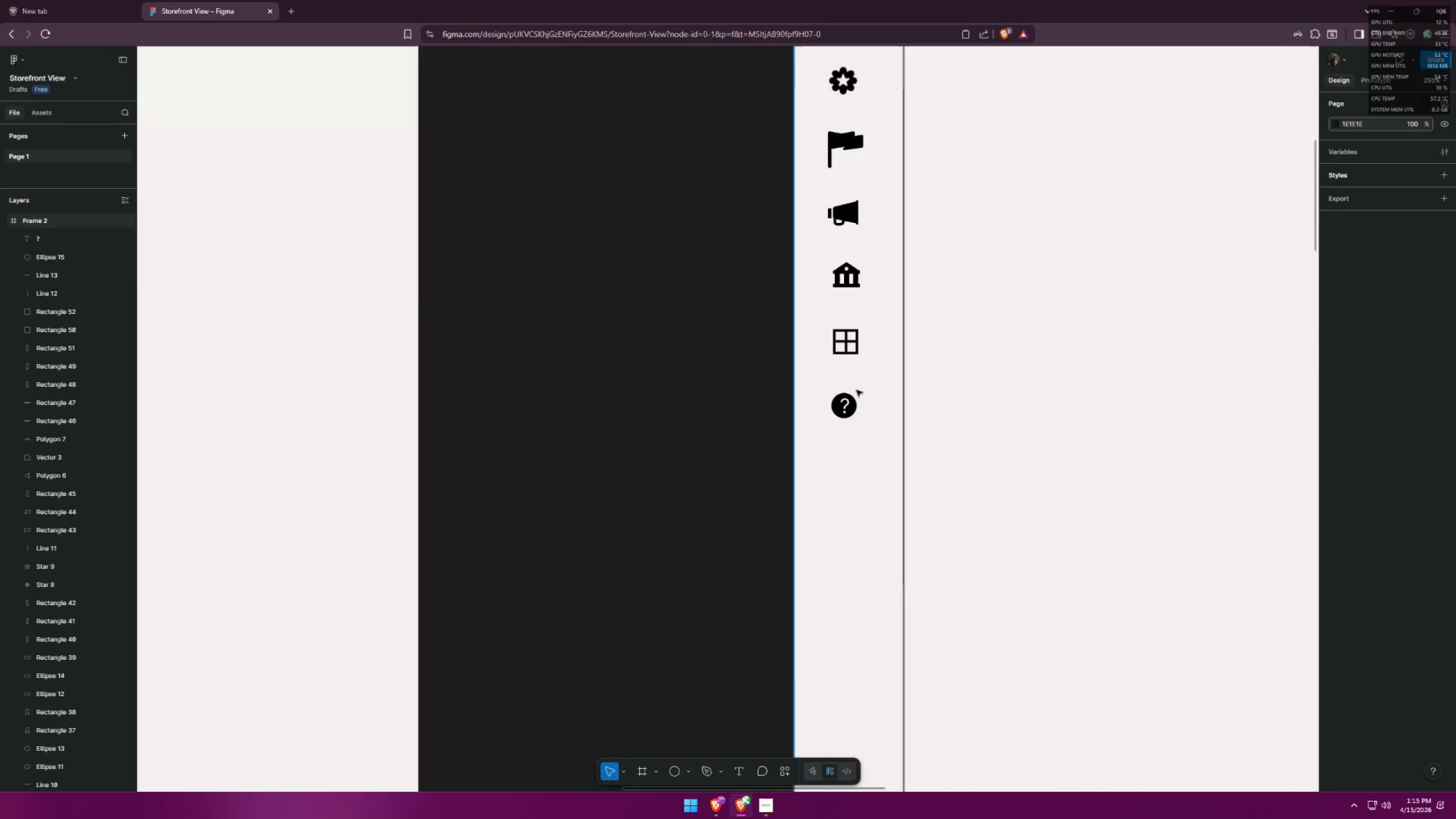 
scroll: coordinate [901, 436], scroll_direction: up, amount: 20.0
 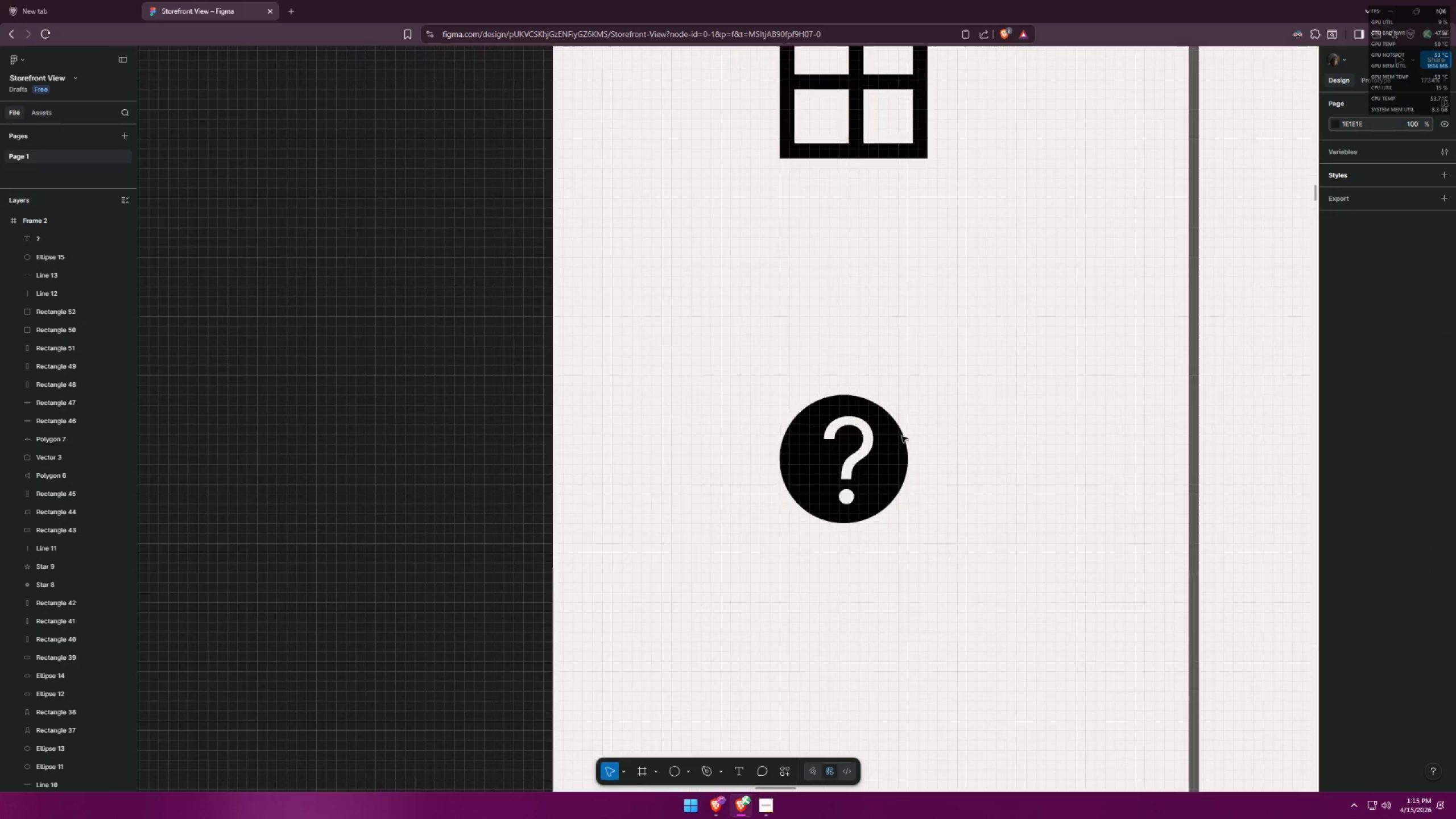 
key(Shift+ShiftLeft)
 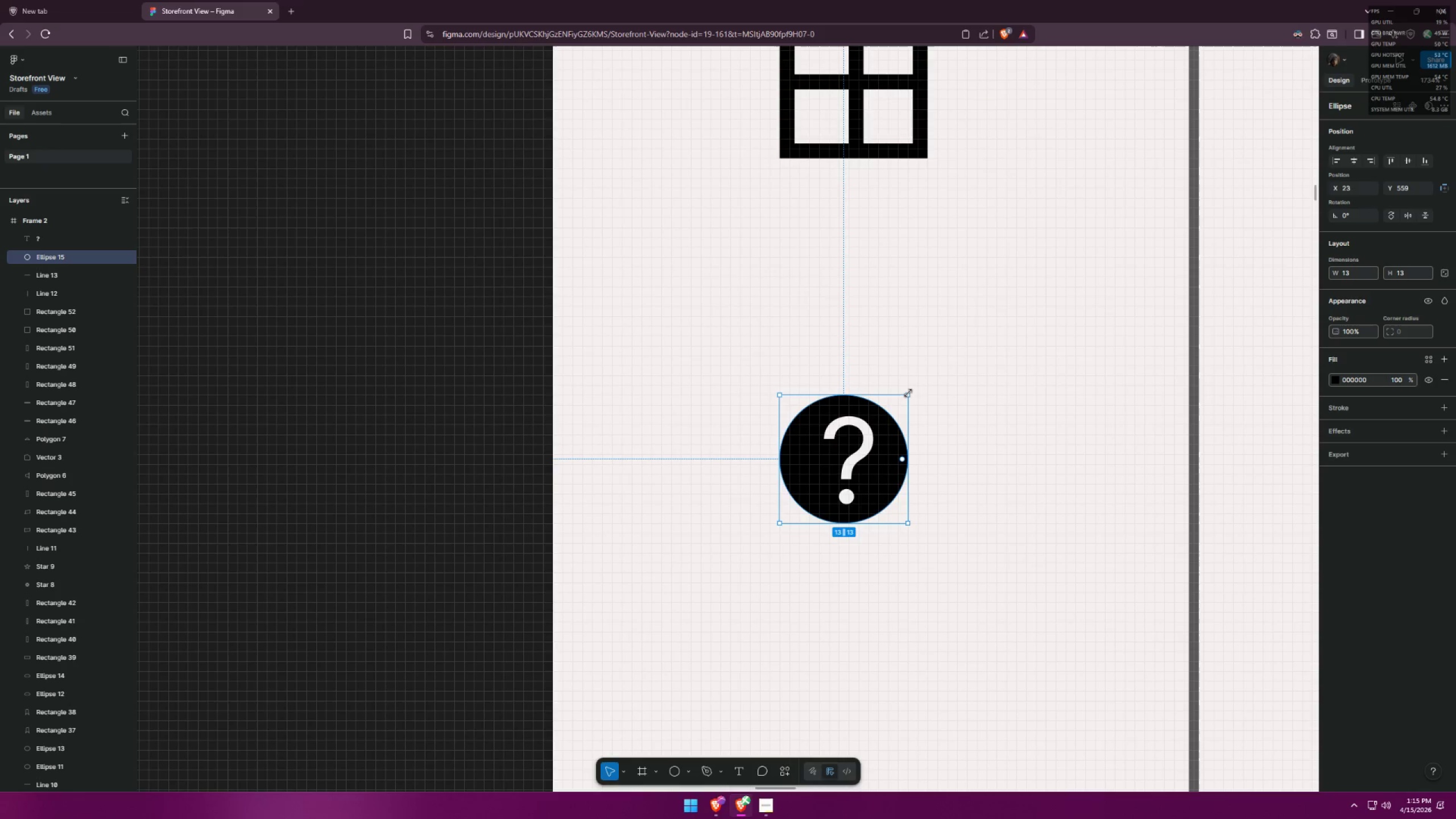 
hold_key(key=AltLeft, duration=1.5)
left_click_drag(start_coordinate=[909, 392], to_coordinate=[916, 387])
 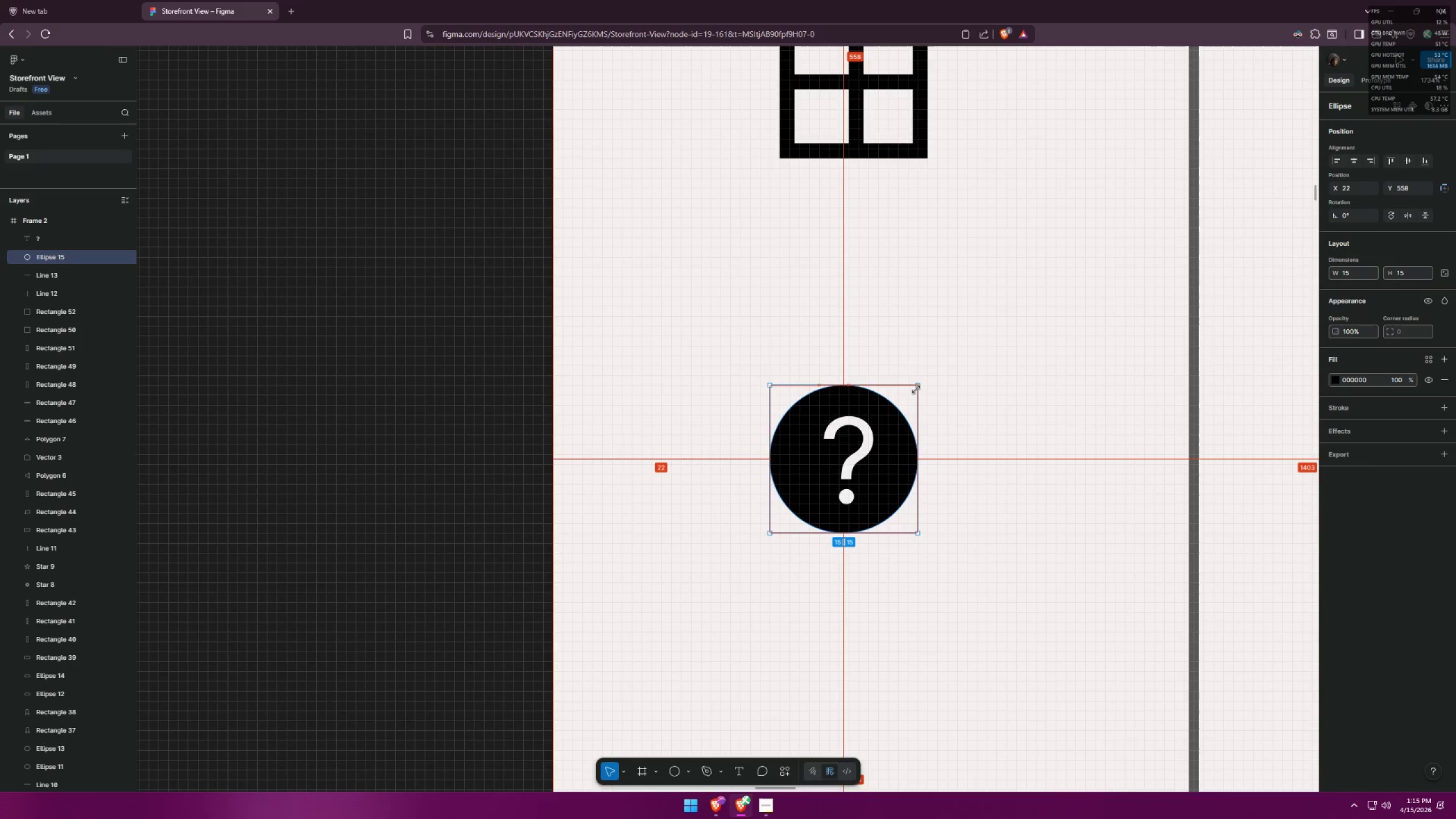 
key(Alt+AltLeft)
 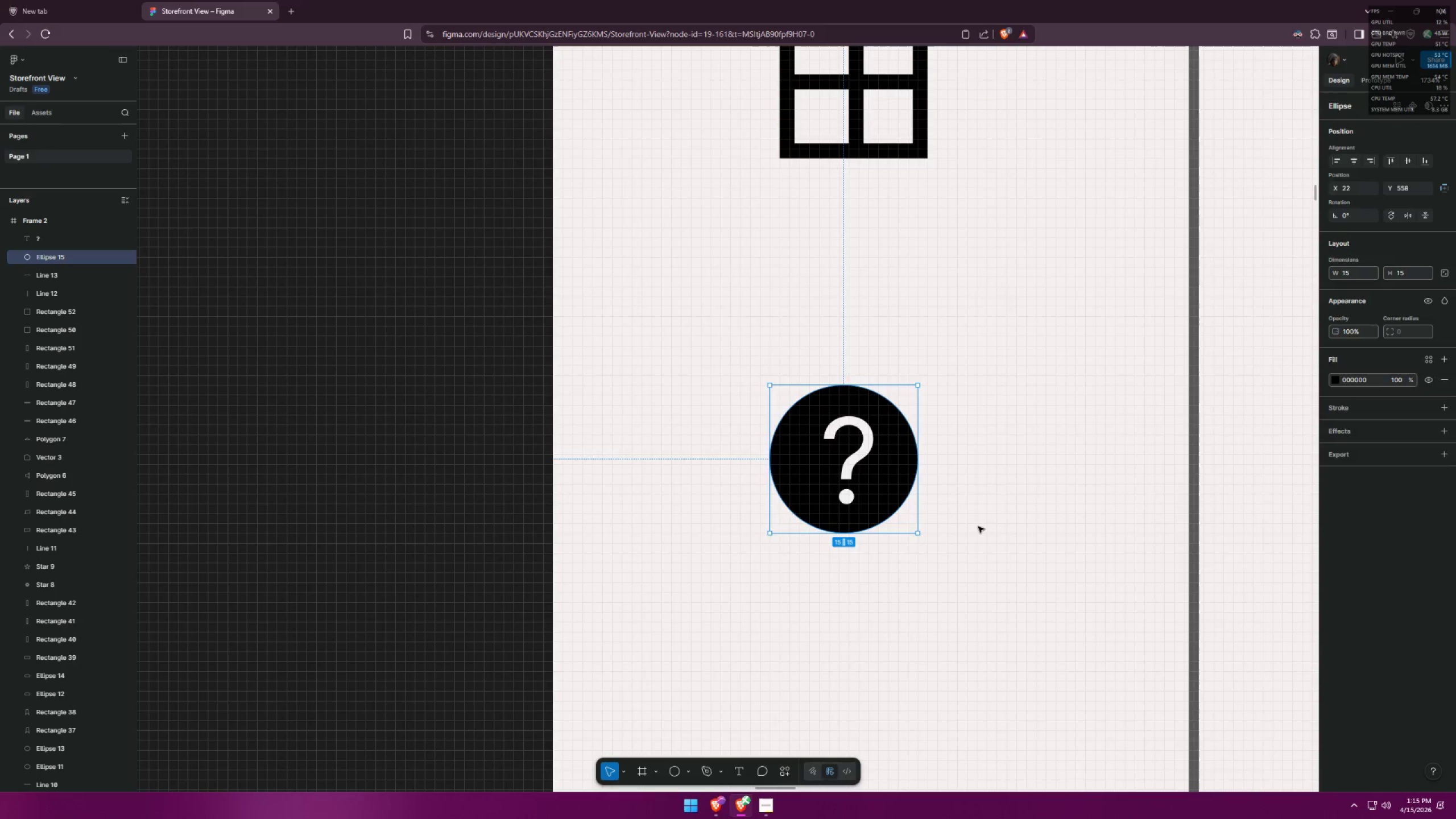 
left_click([979, 527])
 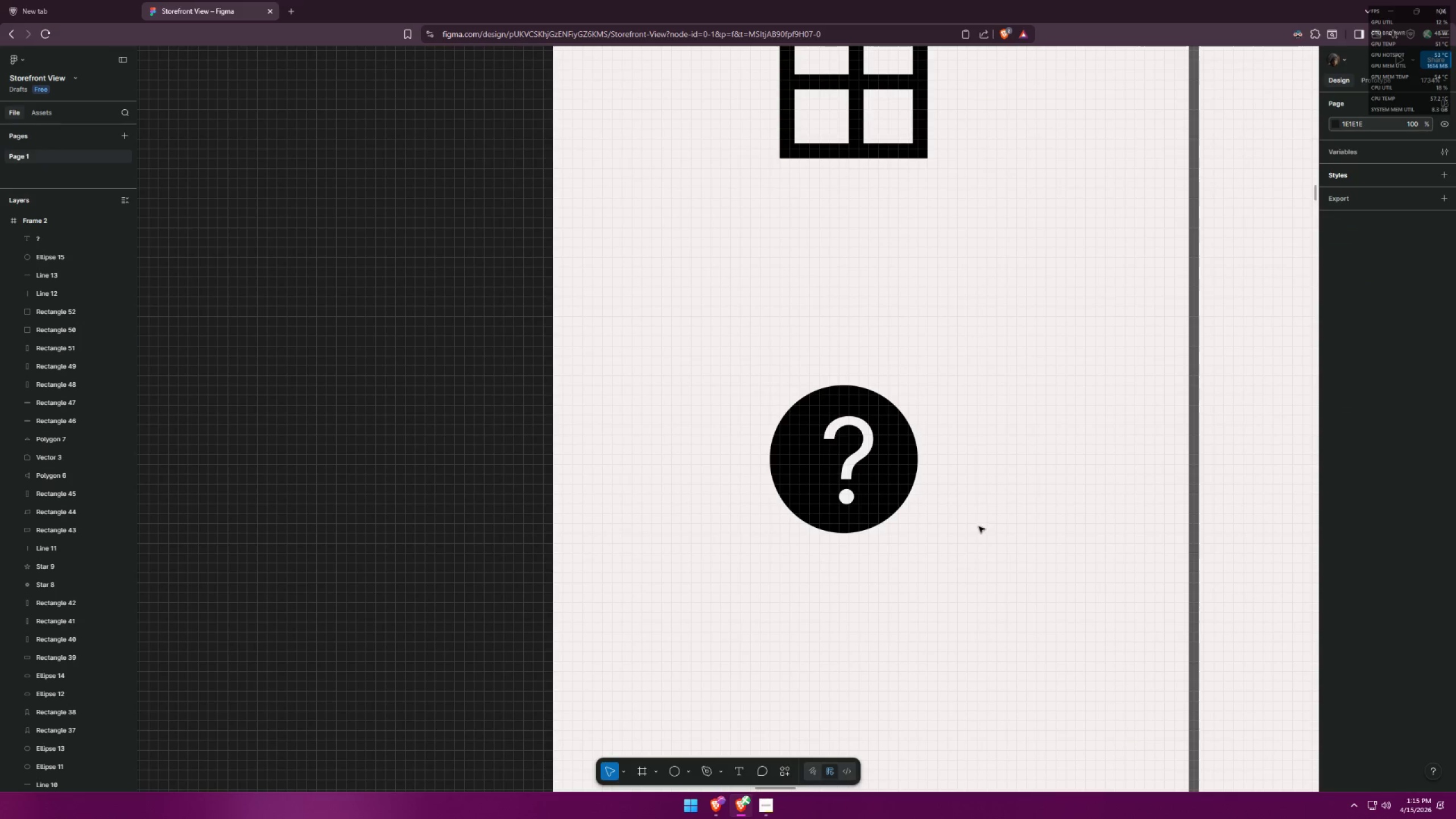 
hold_key(key=ControlLeft, duration=1.19)
scroll: coordinate [939, 411], scroll_direction: down, amount: 23.0
 